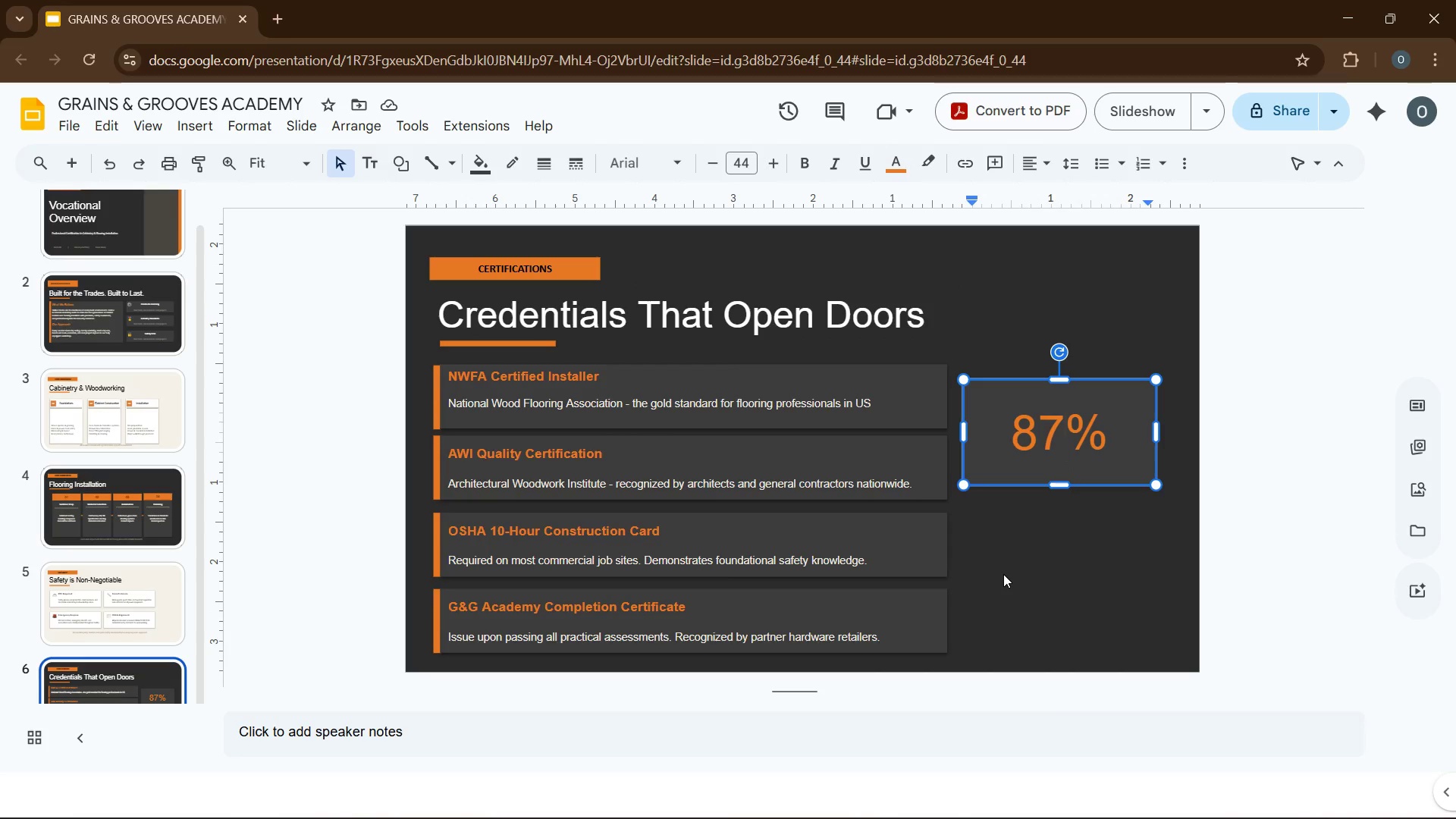 
key(ArrowRight)
 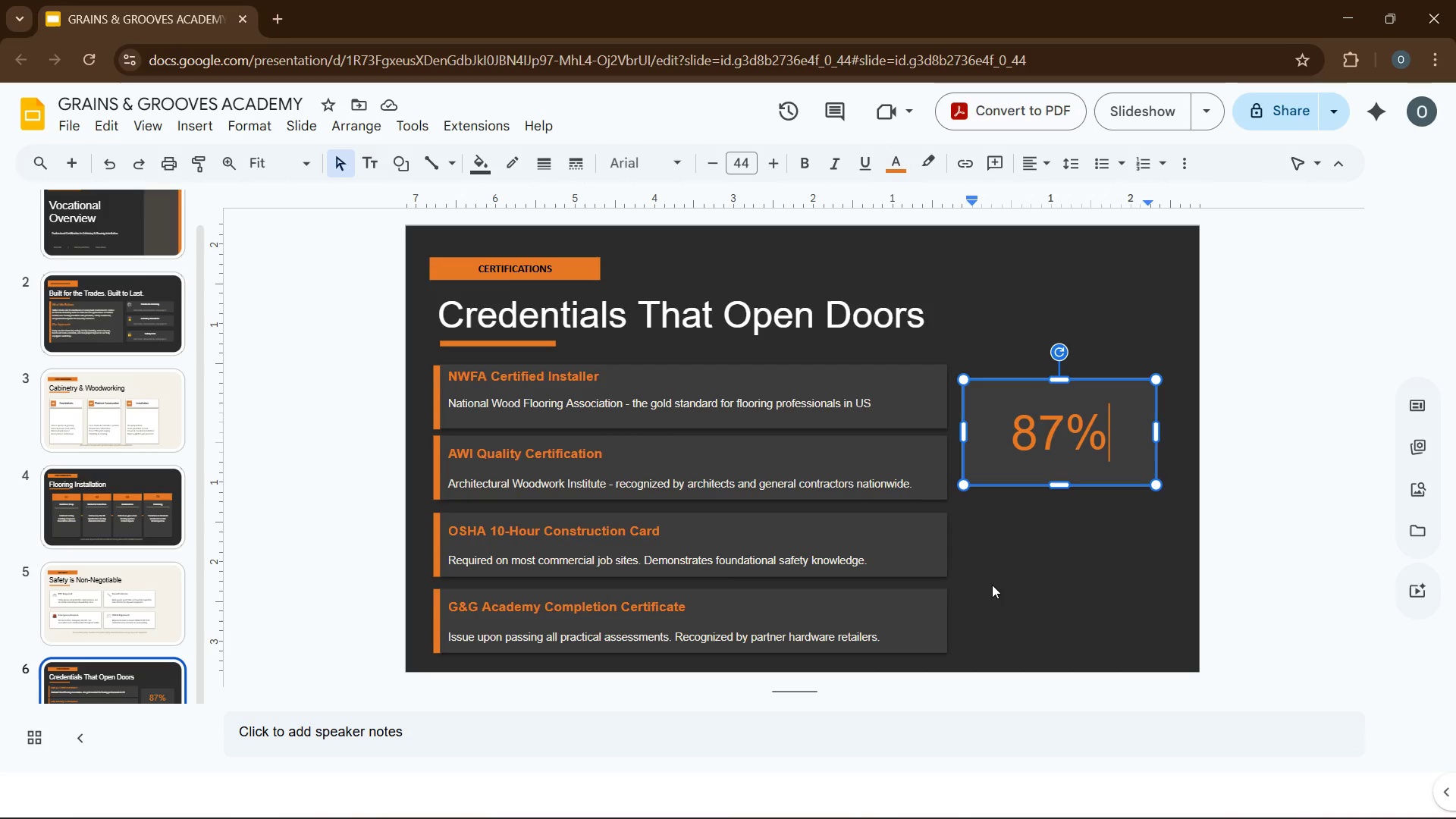 
key(ArrowRight)
 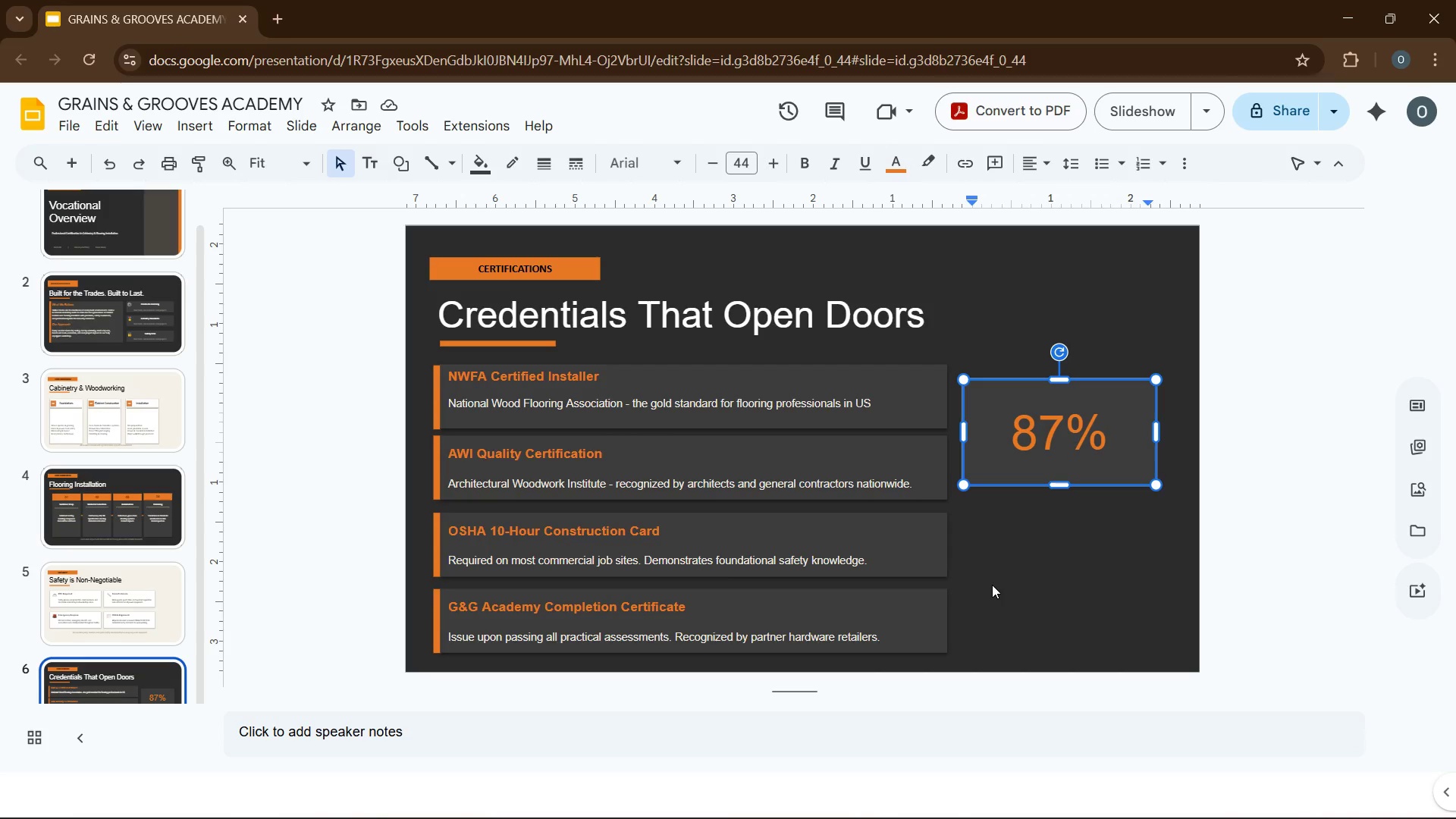 
key(Enter)
 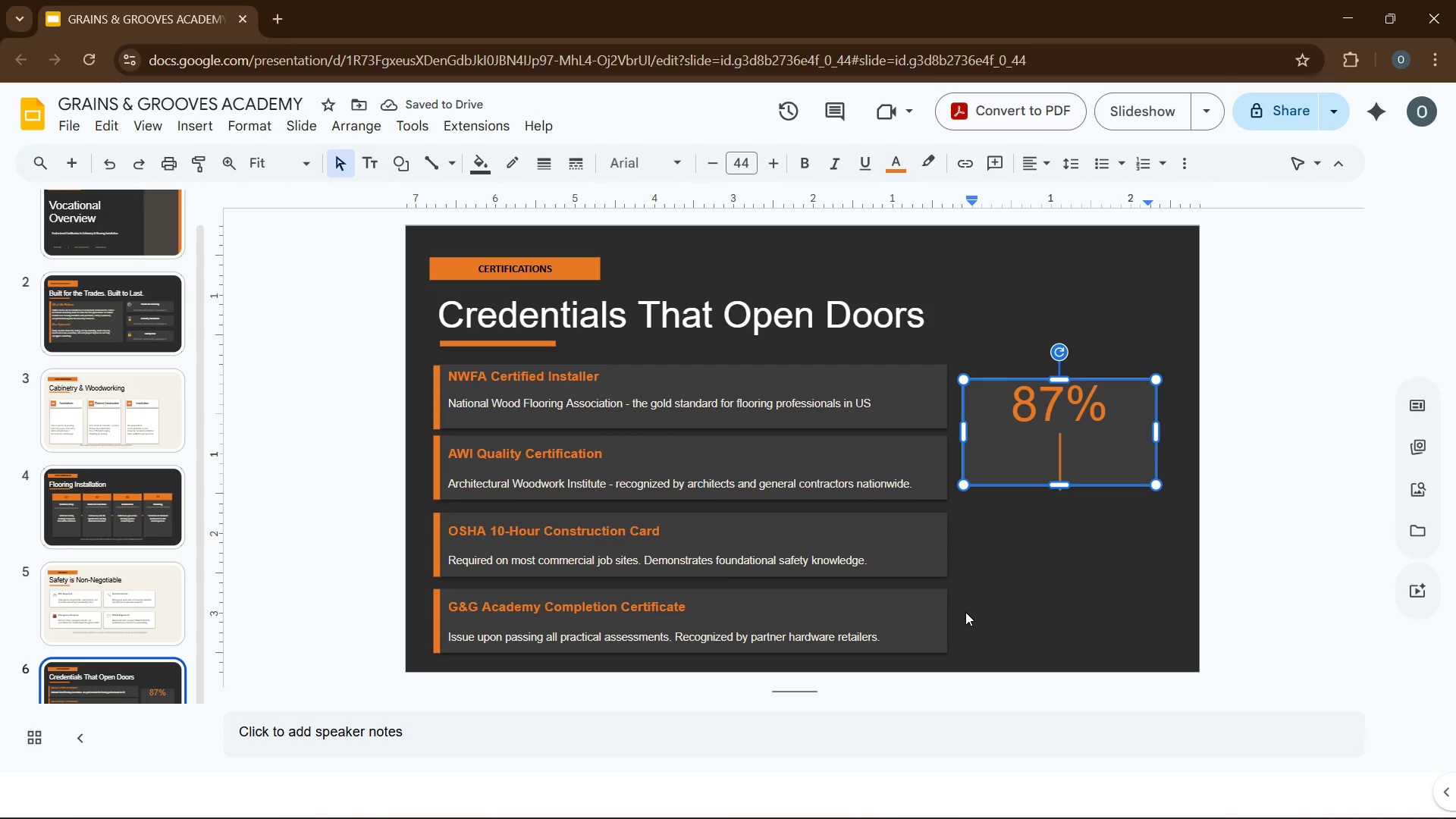 
wait(6.59)
 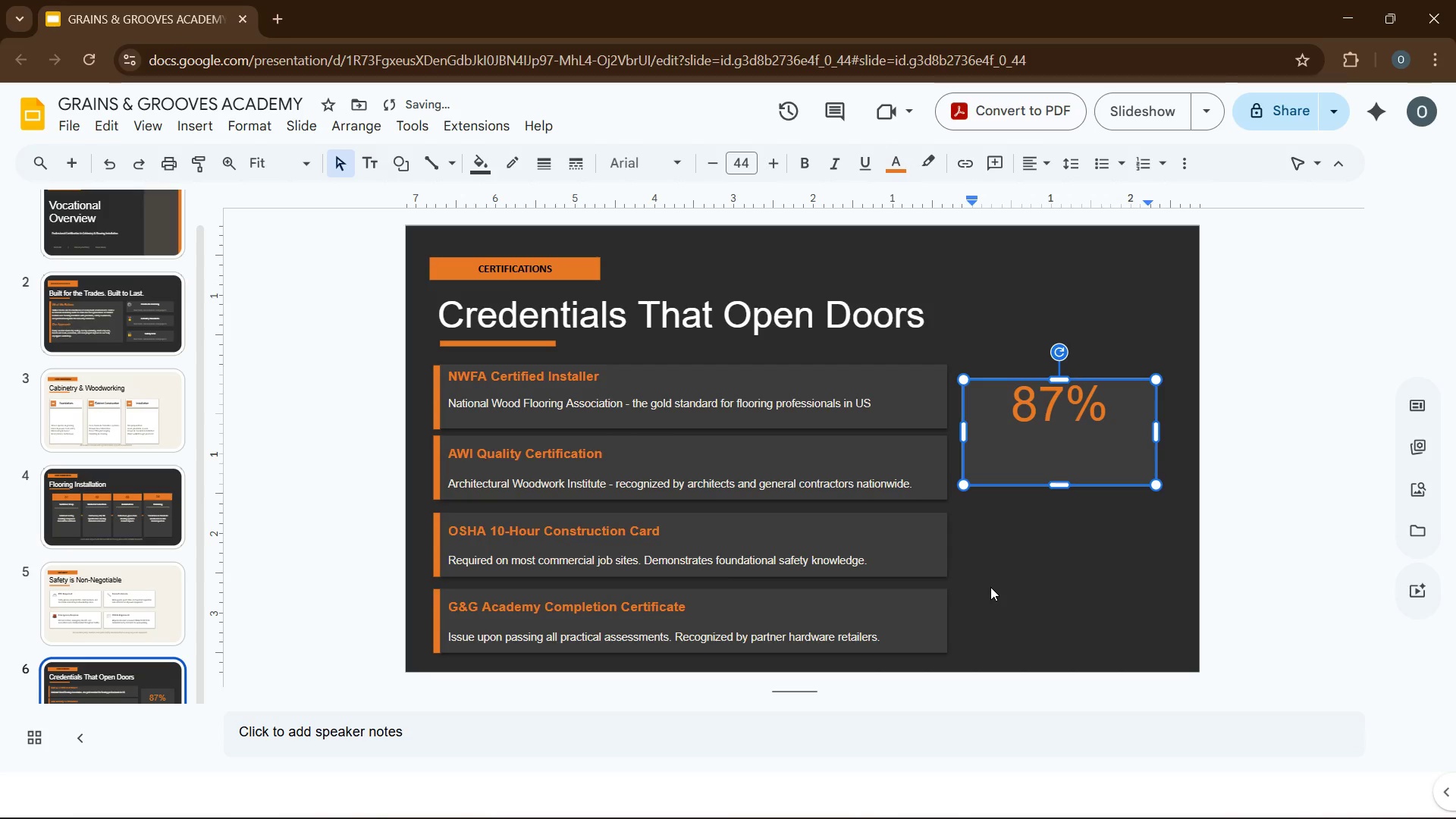 
key(G)
 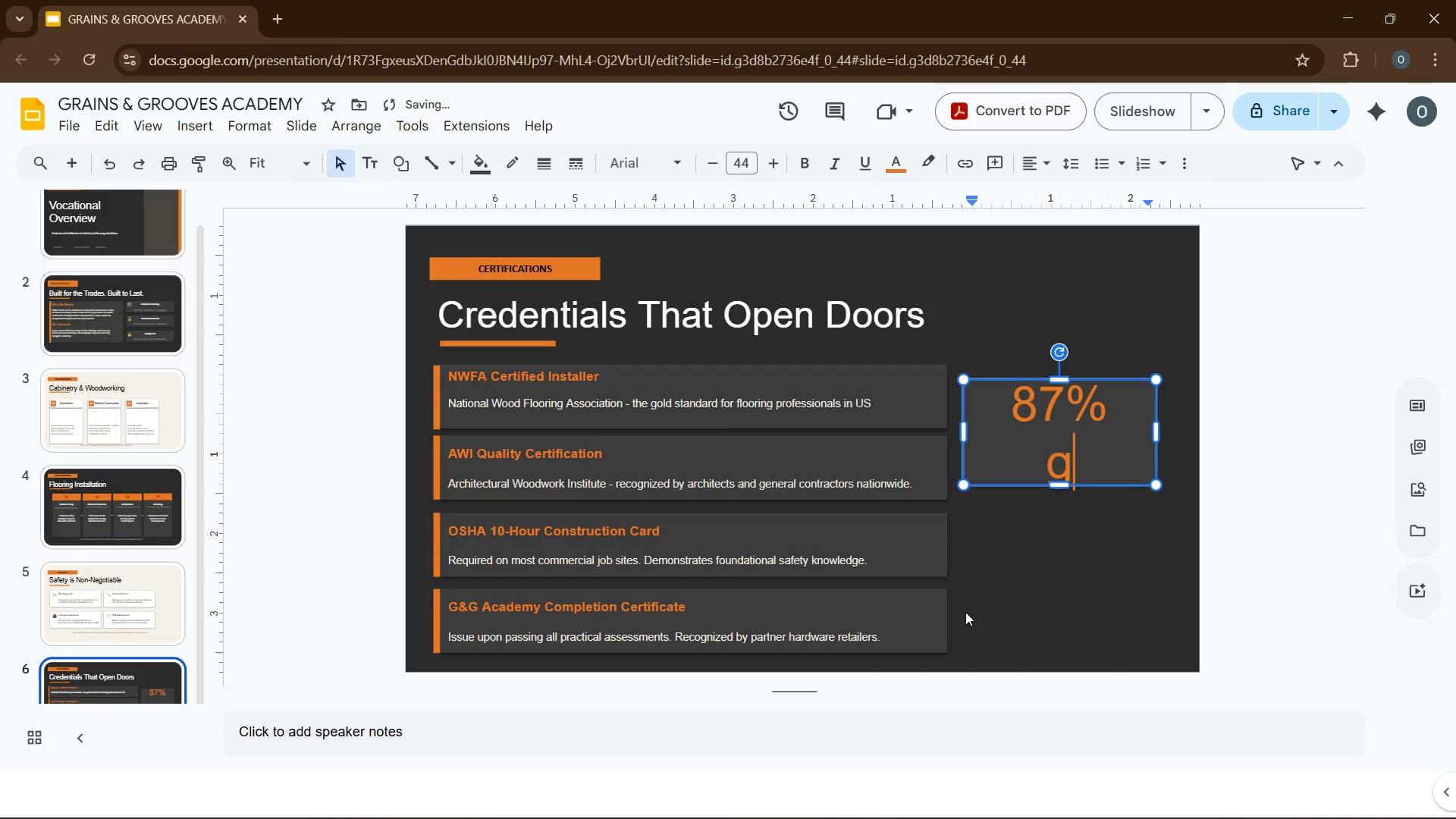 
type(raduate employment with 90 days )
 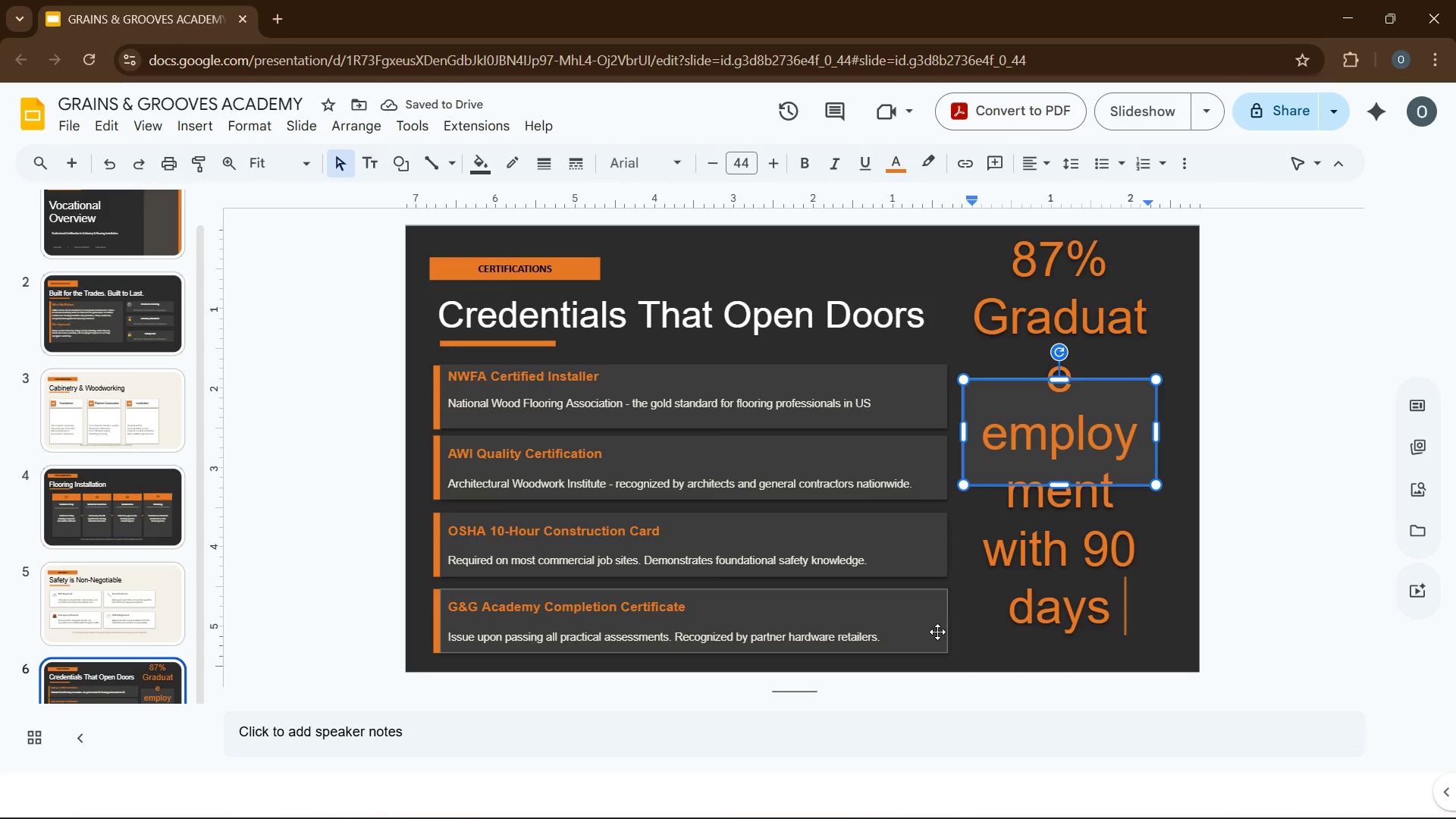 
key(Backspace)
 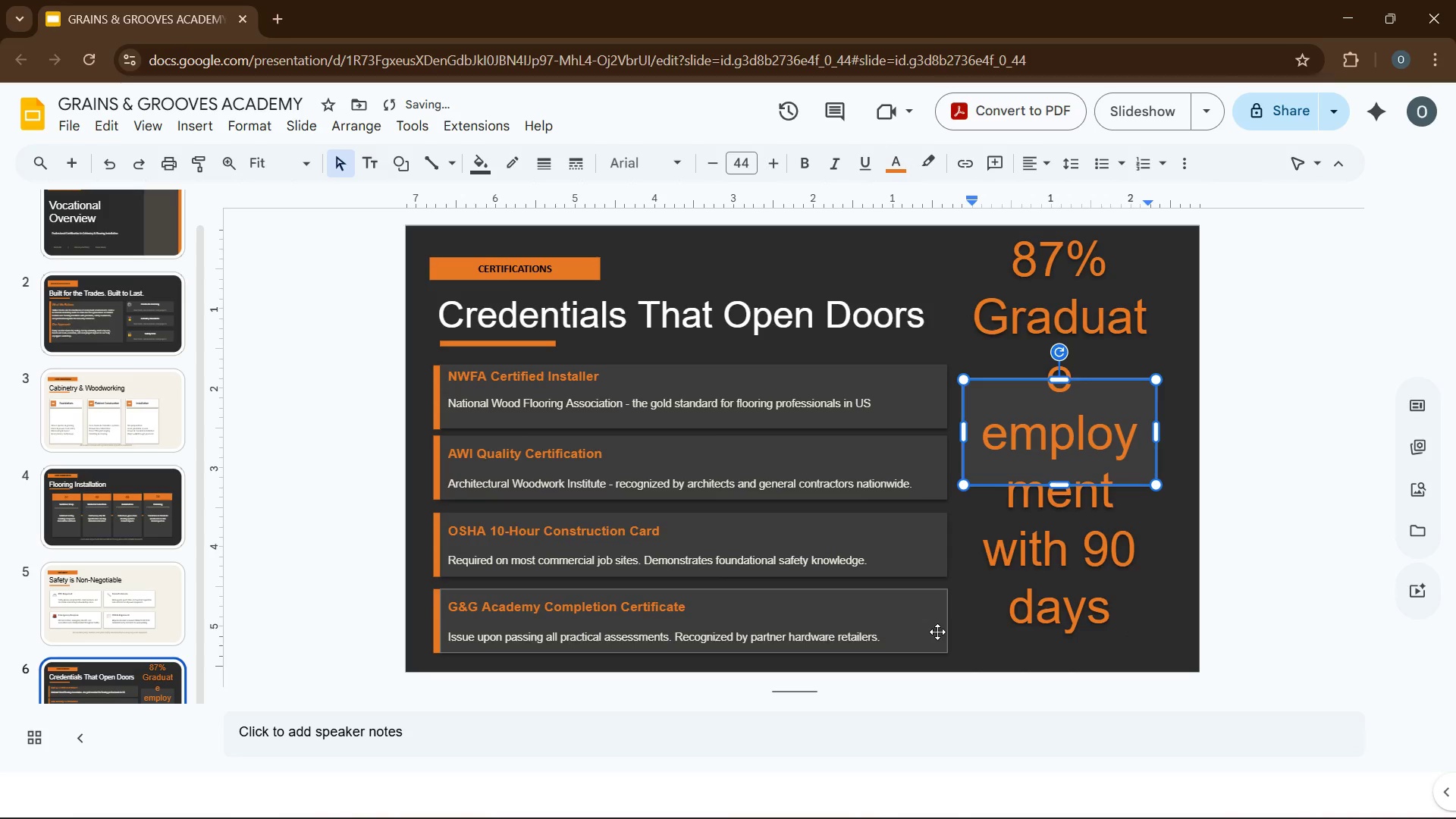 
key(Shift+ArrowUp)
 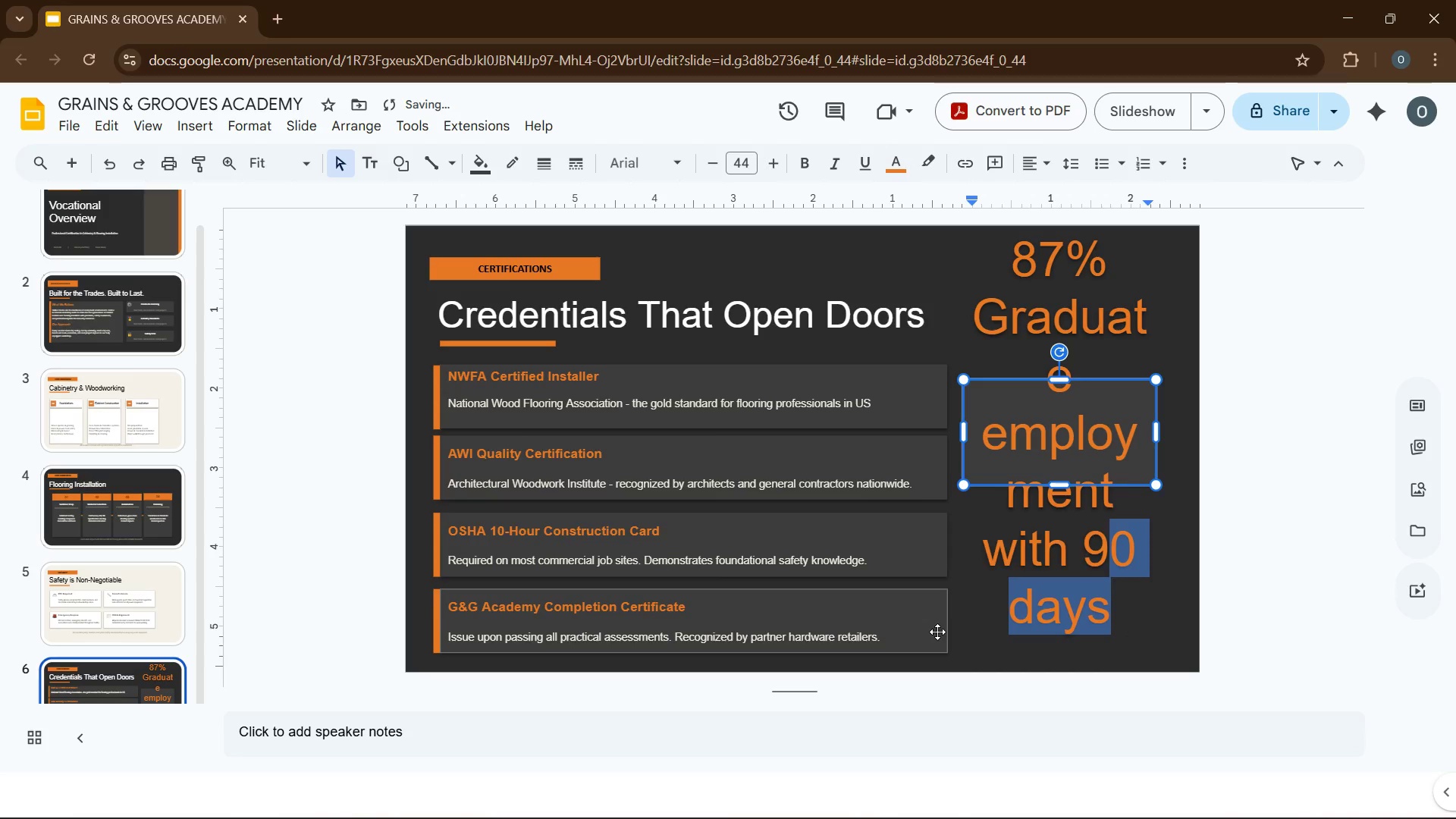 
key(Shift+ArrowUp)
 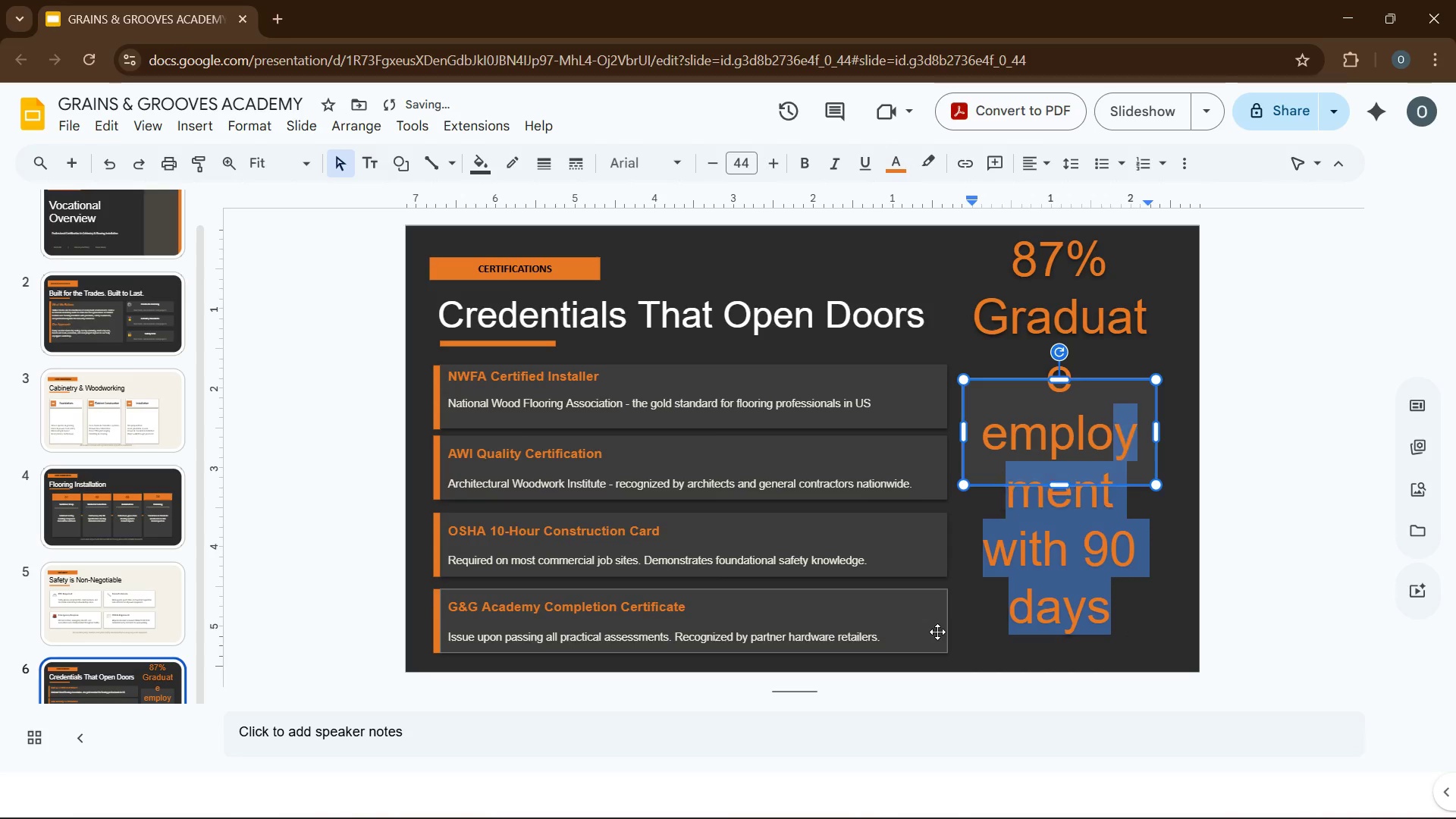 
key(Shift+ArrowUp)
 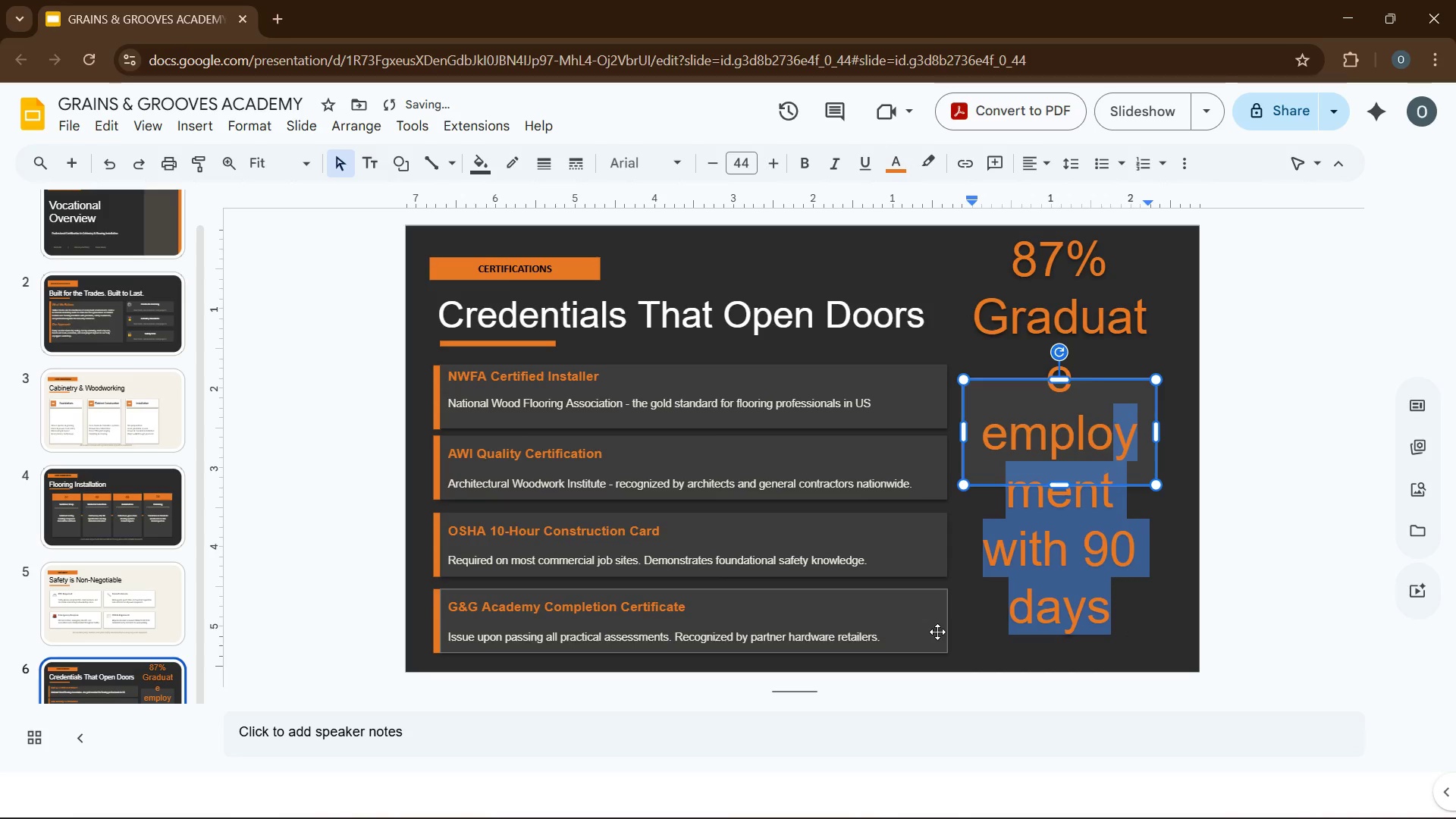 
key(Shift+ArrowUp)
 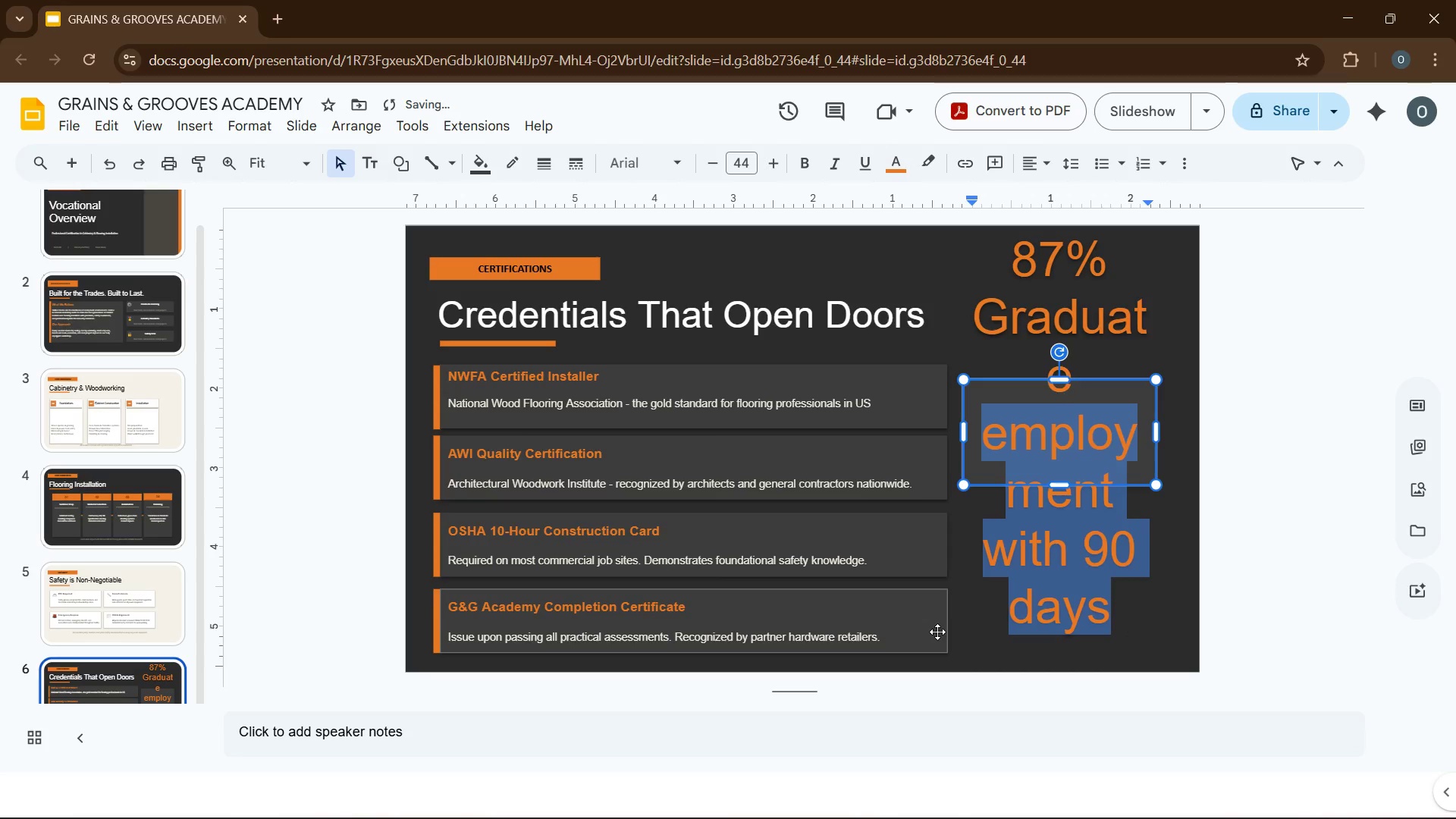 
key(Shift+ArrowUp)
 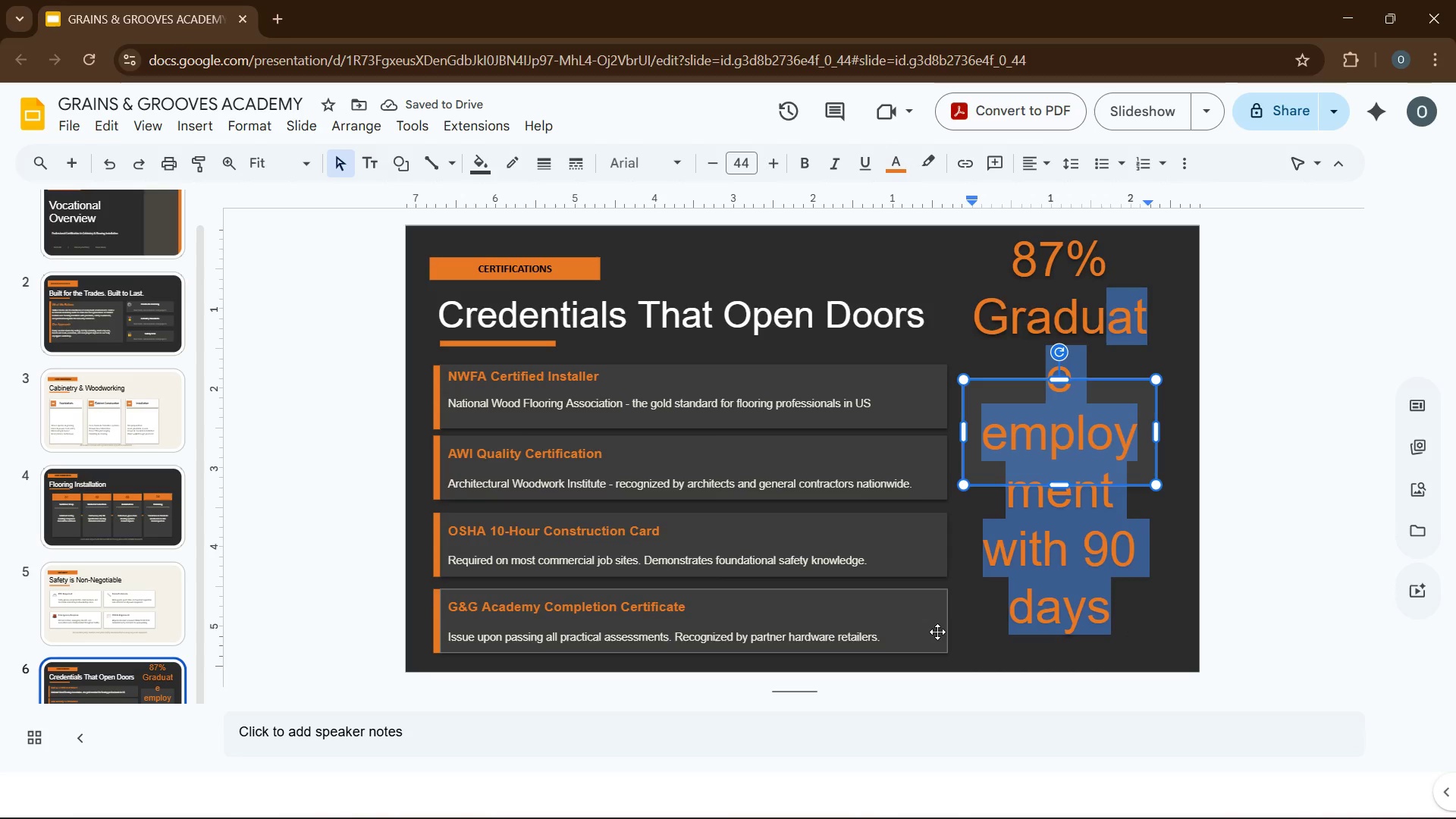 
key(Shift+ArrowUp)
 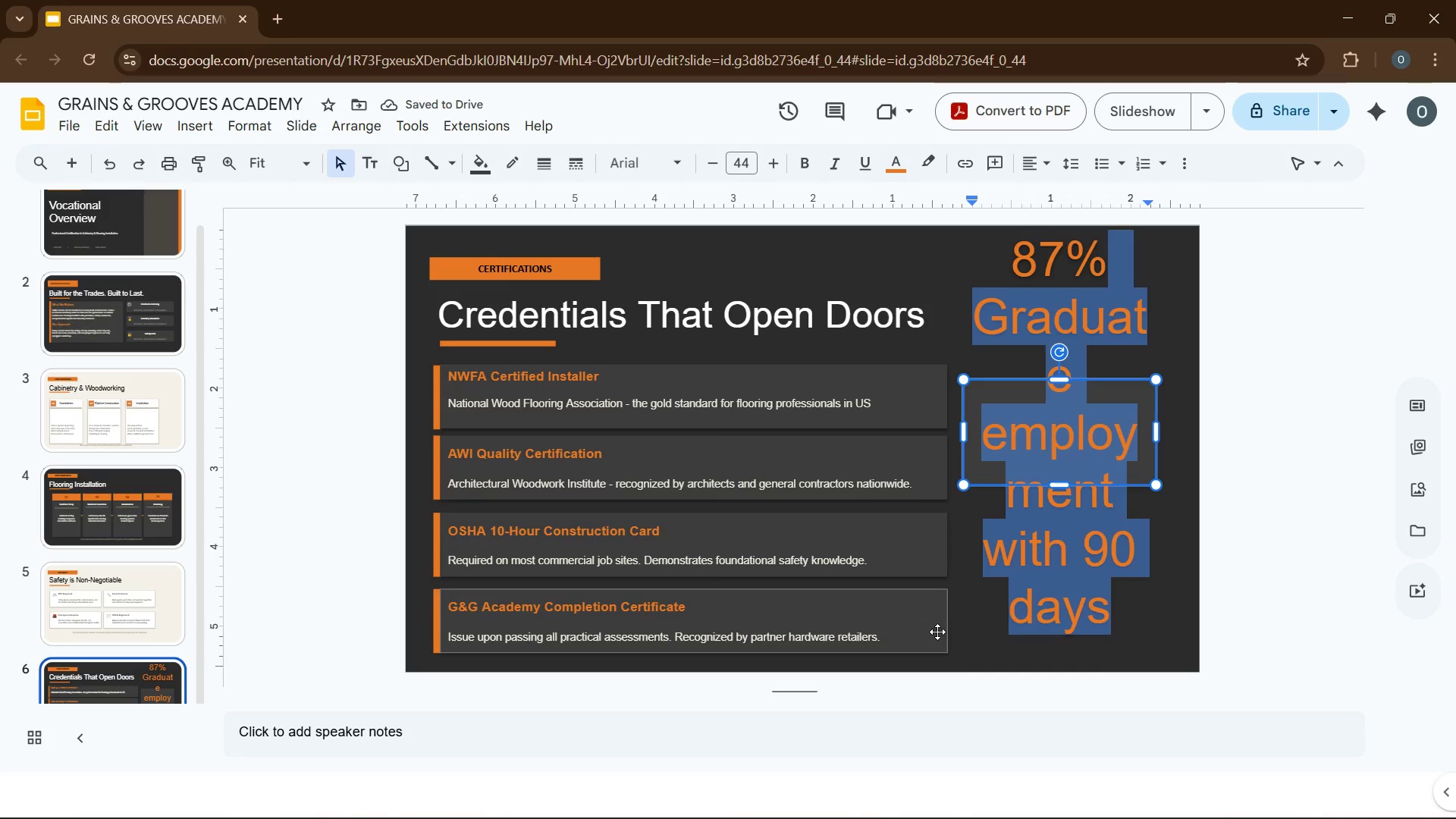 
key(Shift+ArrowDown)
 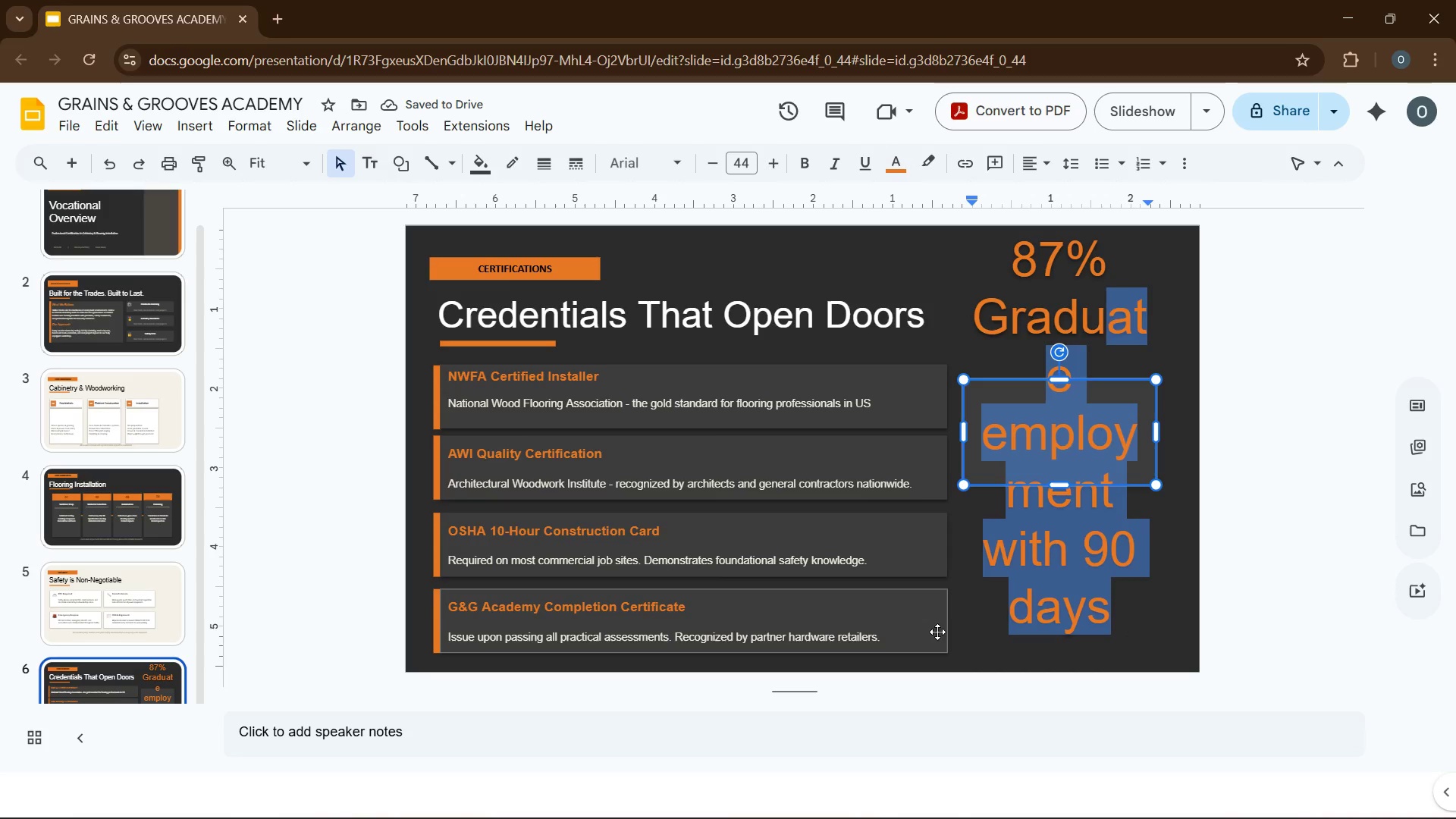 
key(Shift+ArrowLeft)
 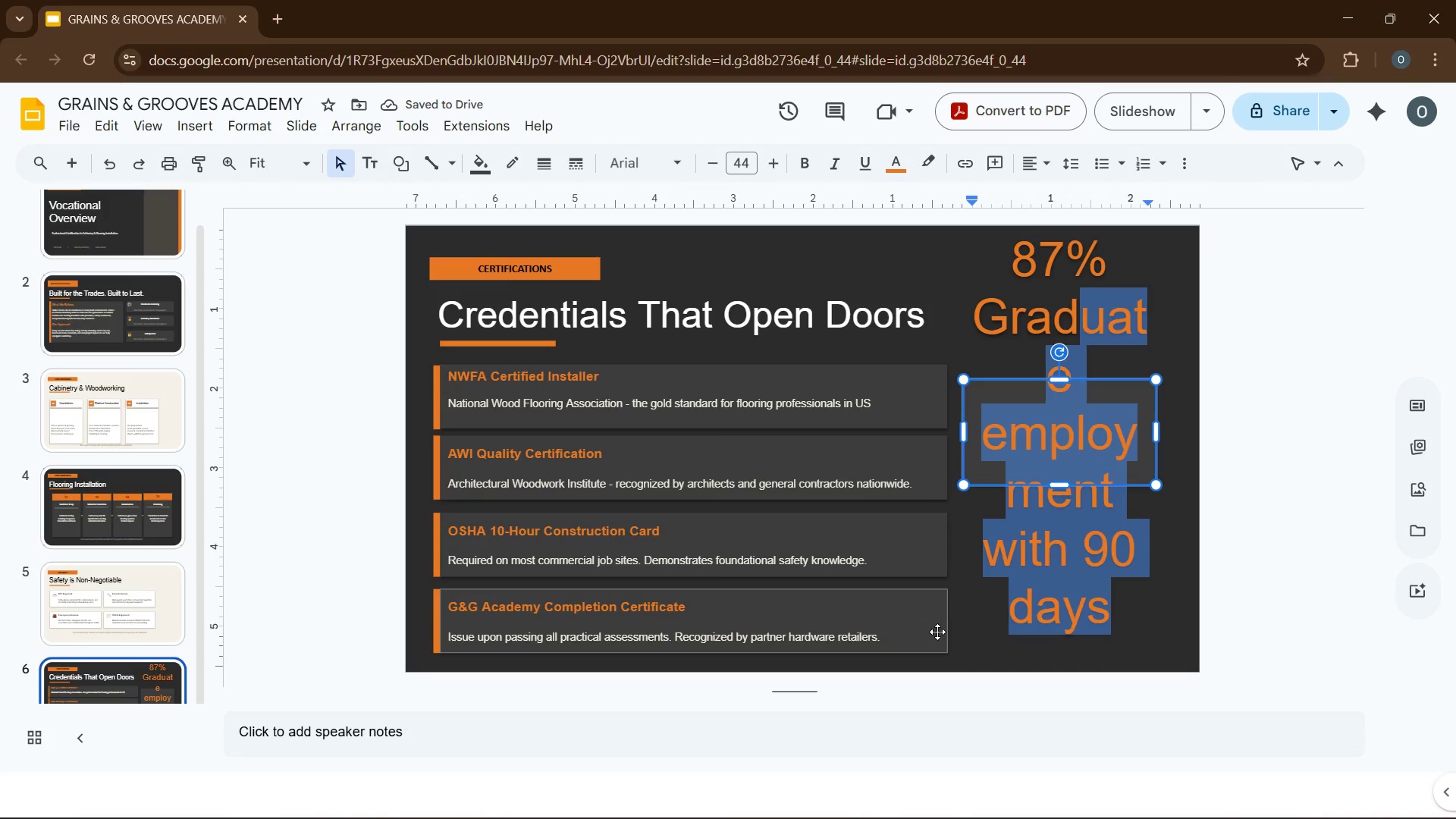 
key(Shift+ArrowLeft)
 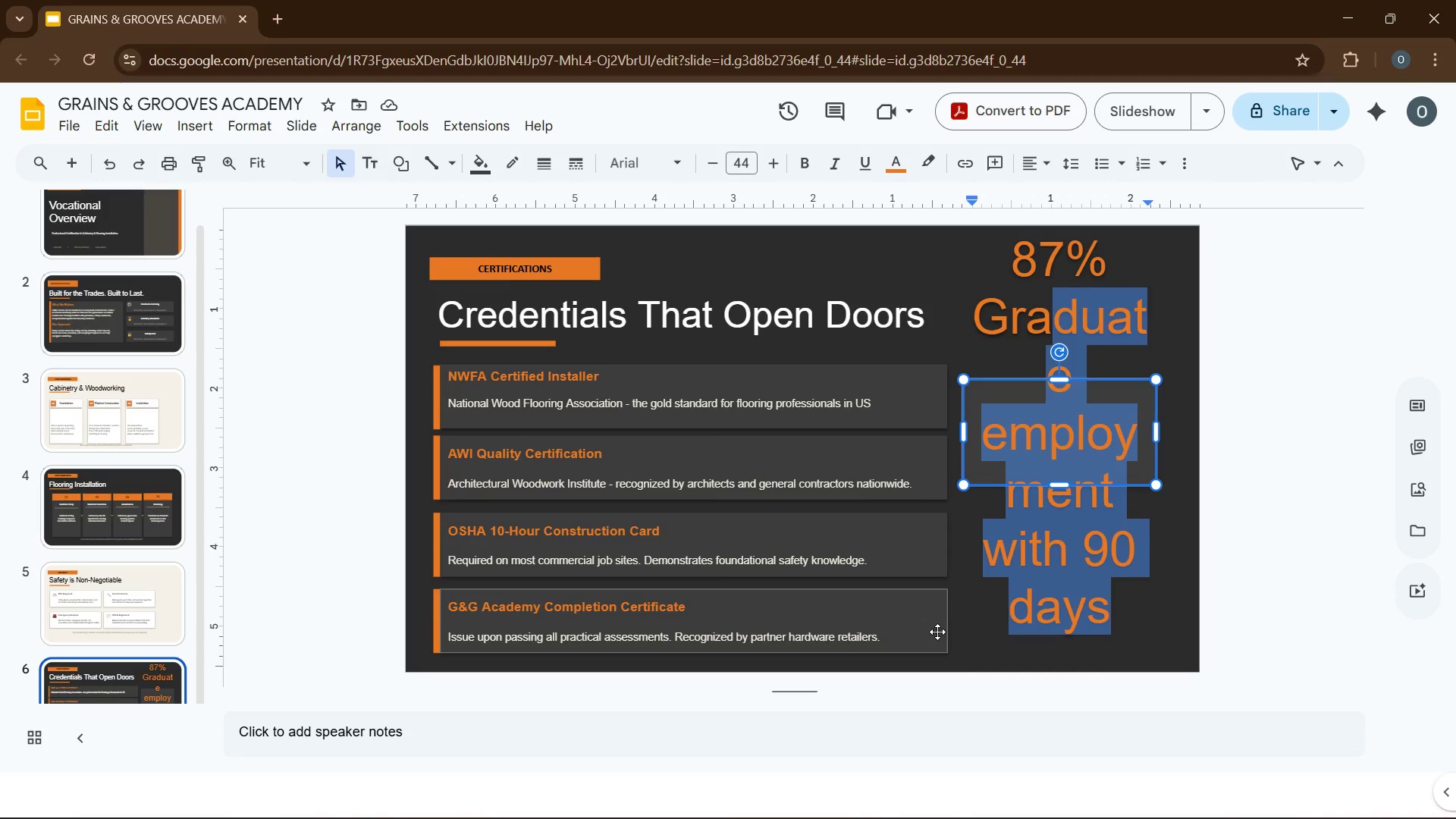 
key(Shift+ArrowLeft)
 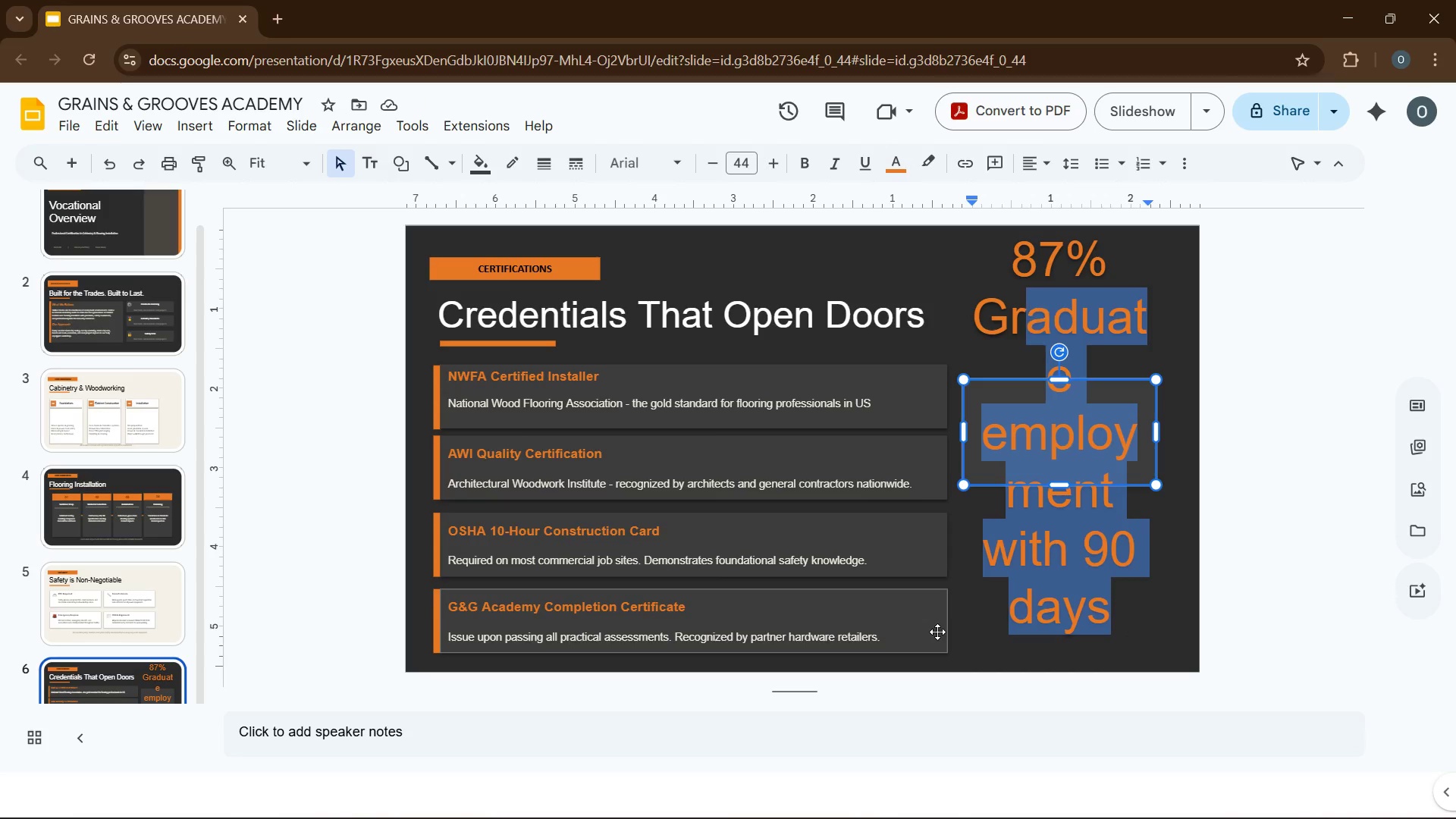 
key(Shift+ArrowLeft)
 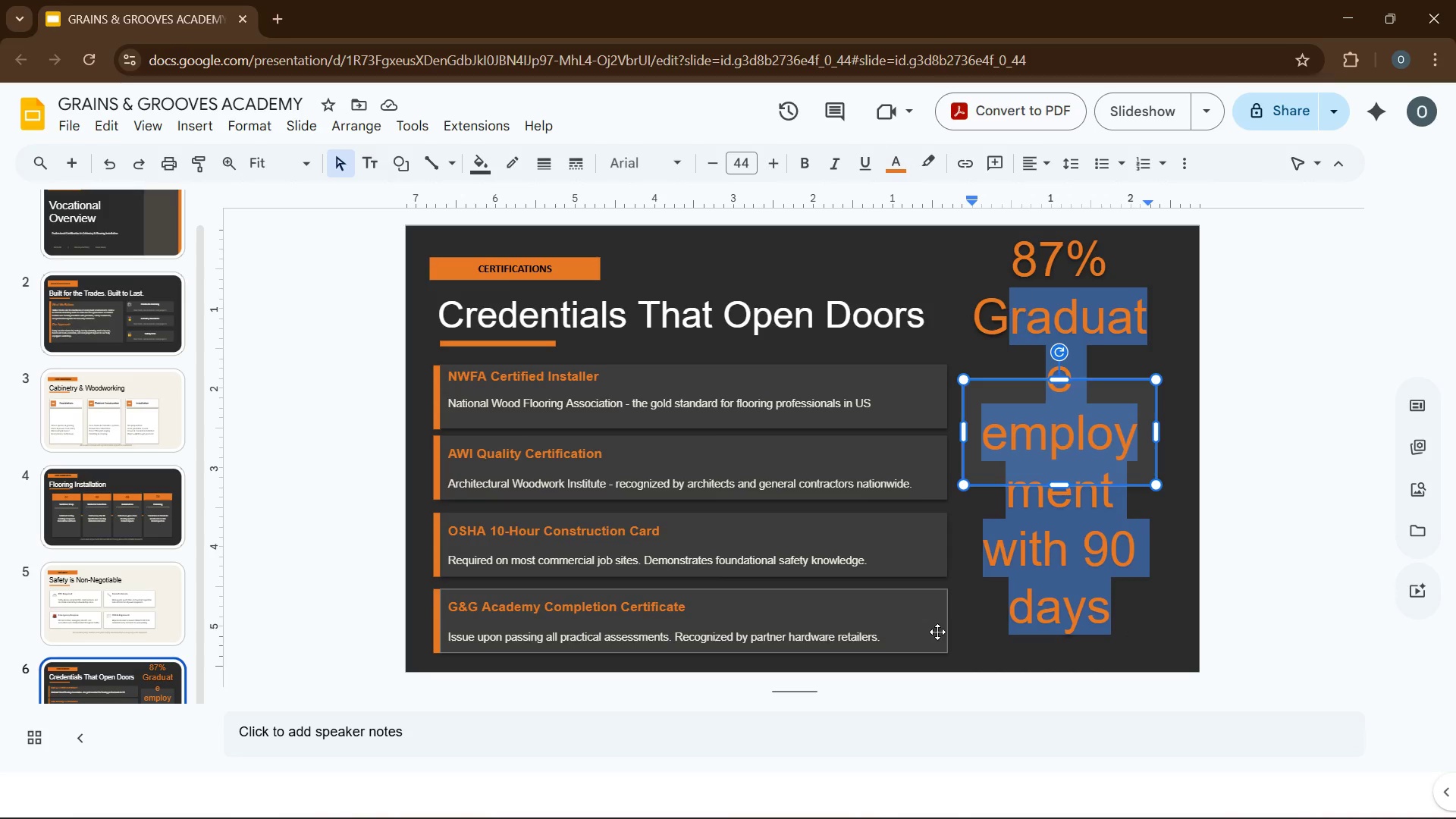 
key(Shift+ArrowLeft)
 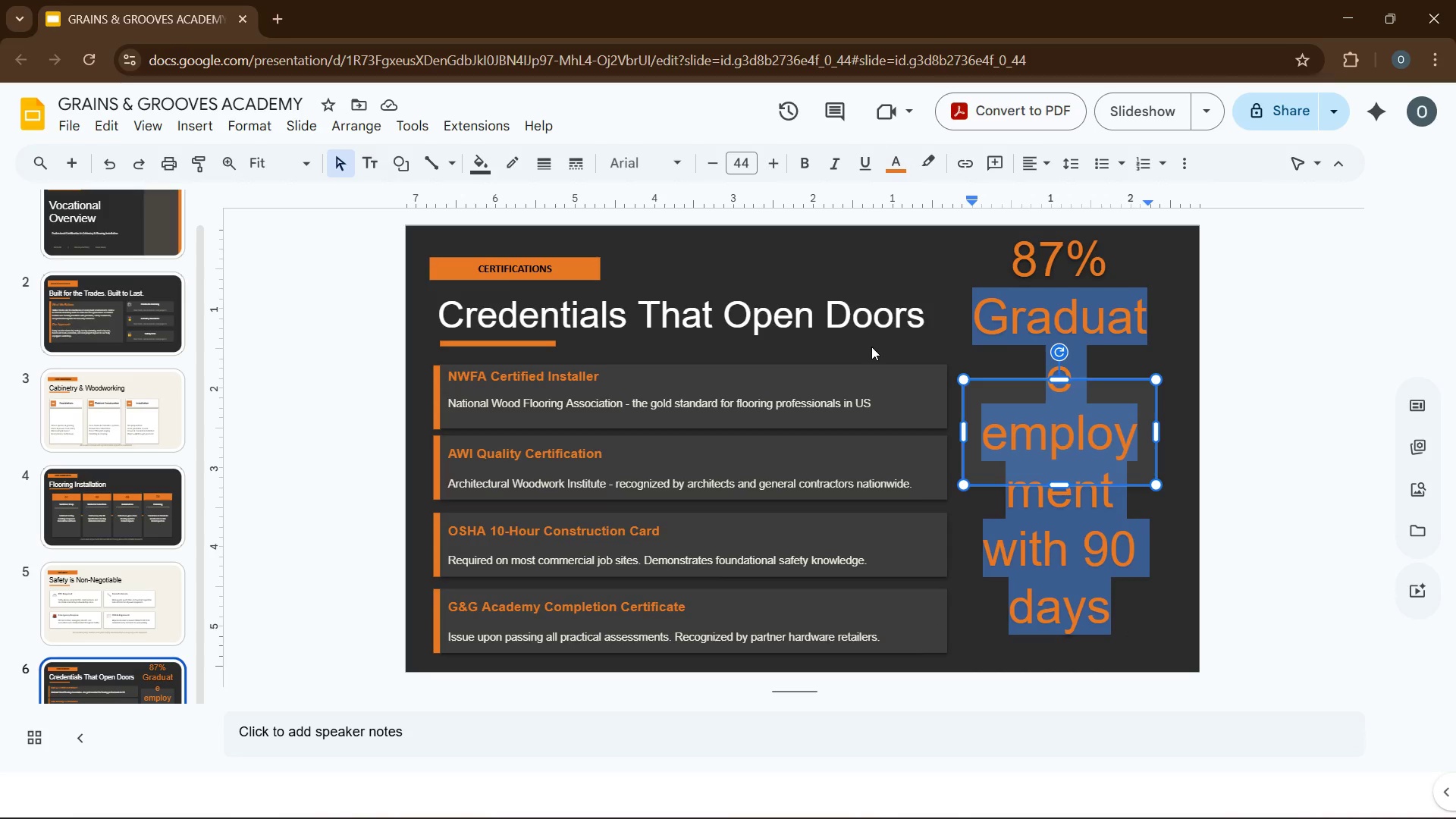 
wait(6.31)
 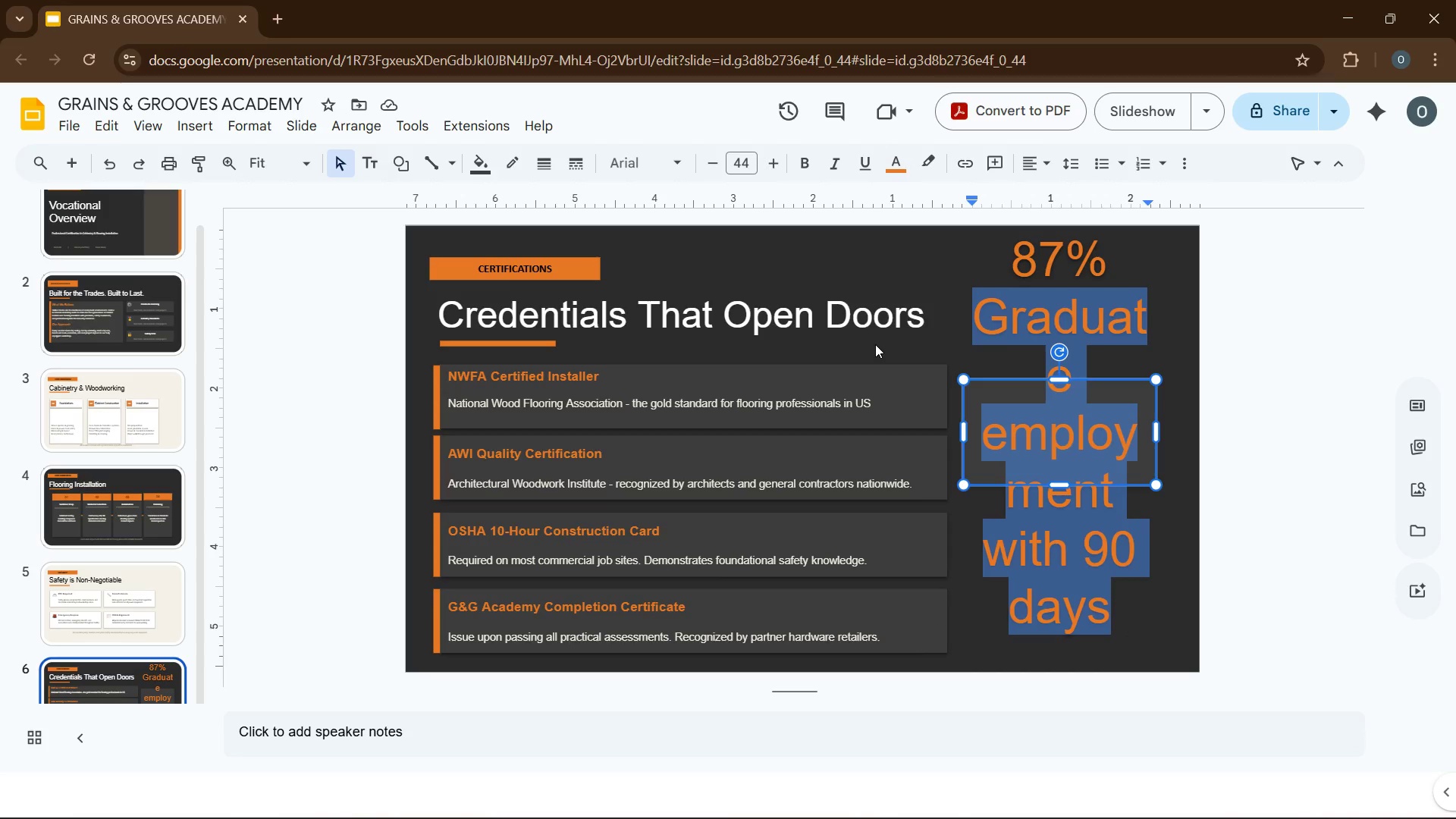 
left_click([743, 167])
 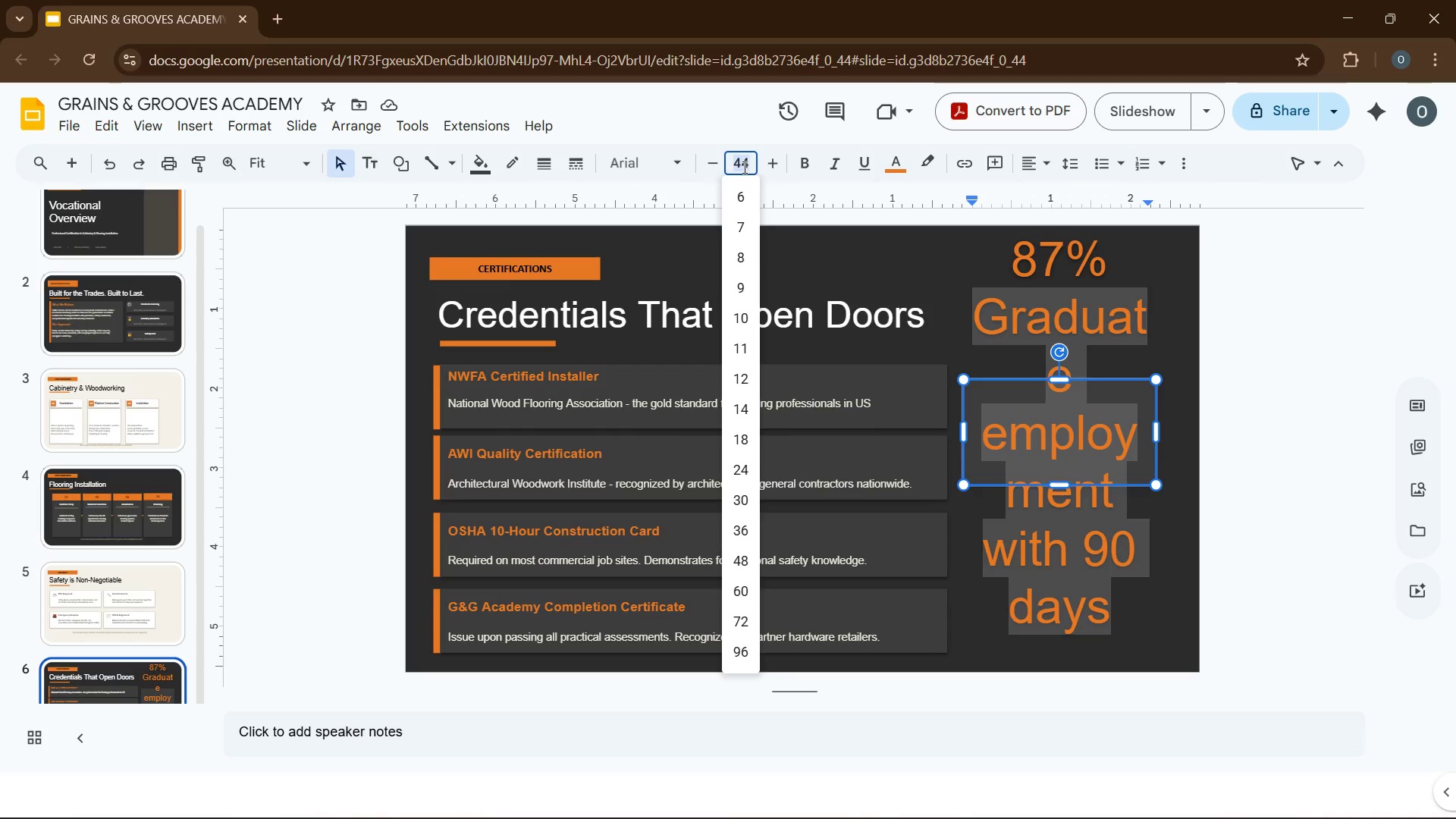 
key(Numpad1)
 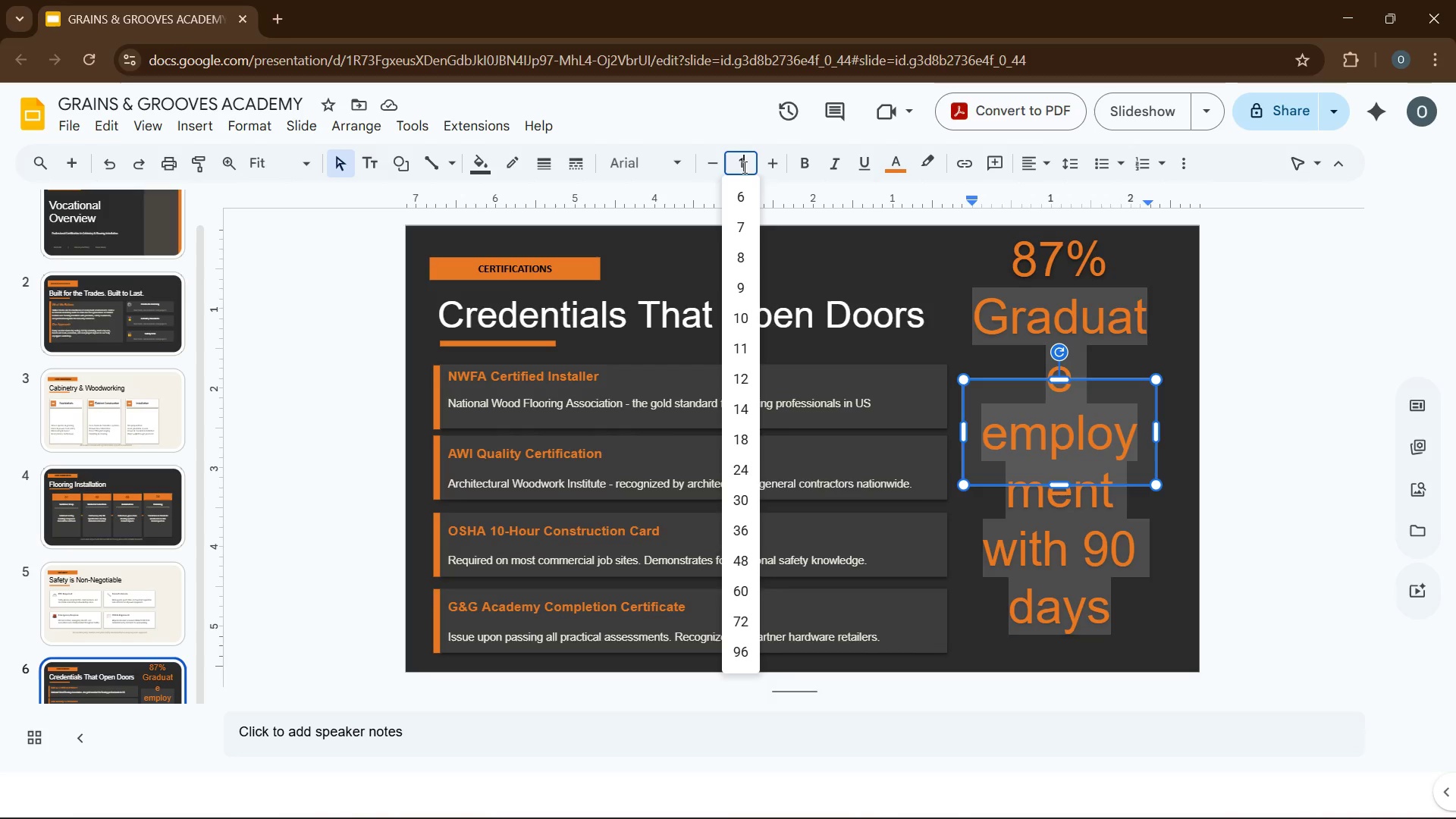 
key(Numpad0)
 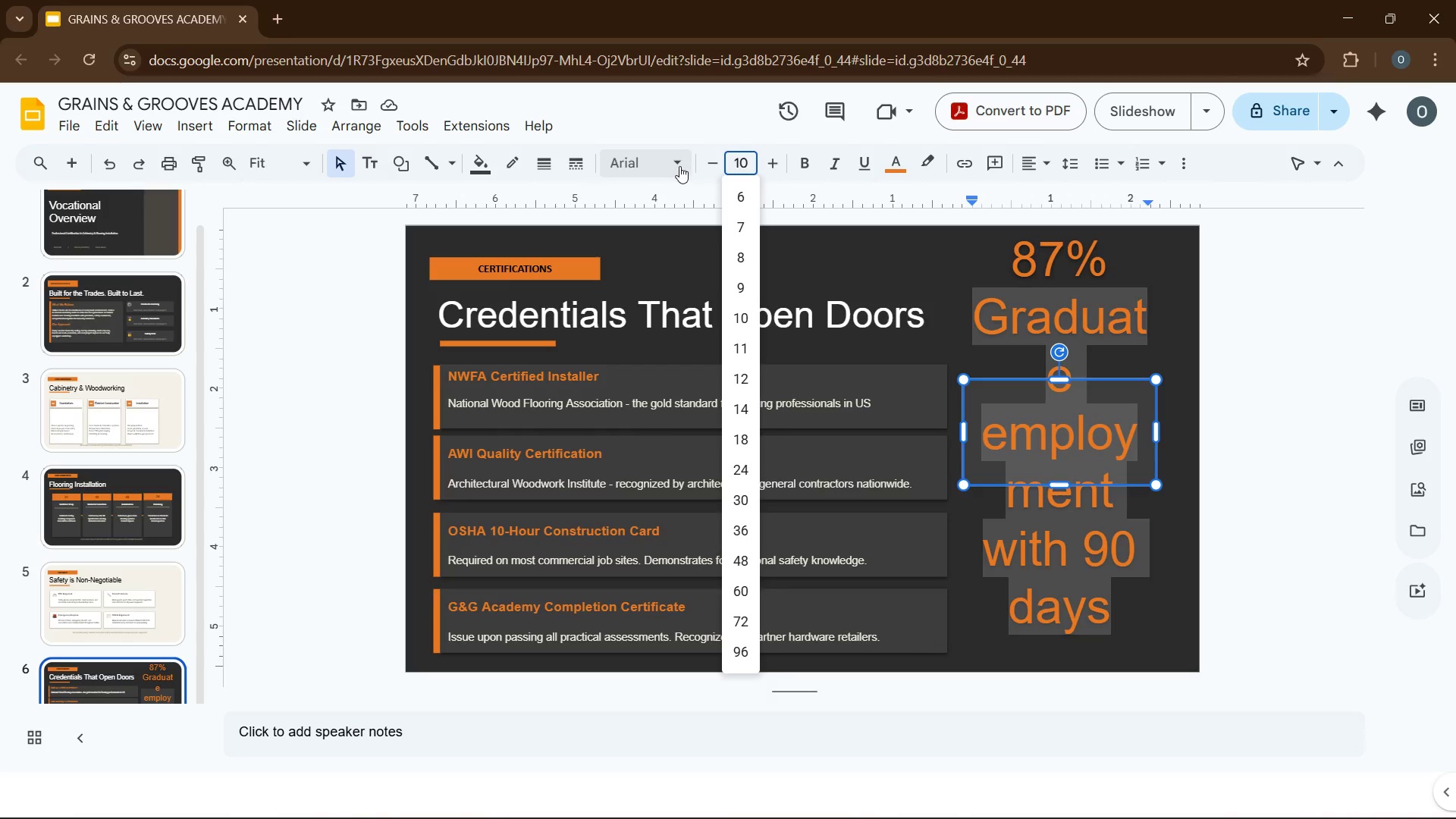 
left_click([674, 165])
 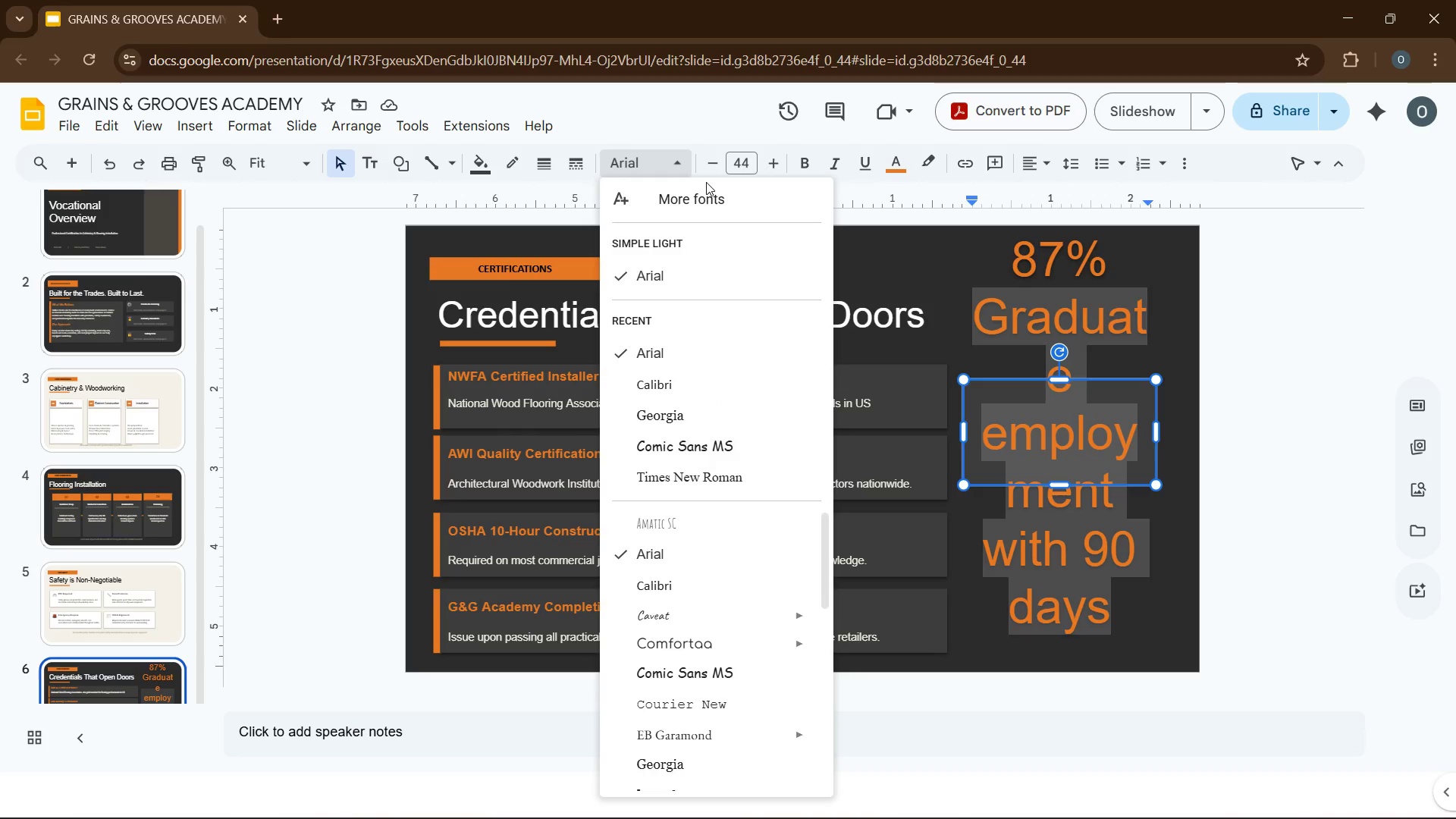 
left_click([739, 162])
 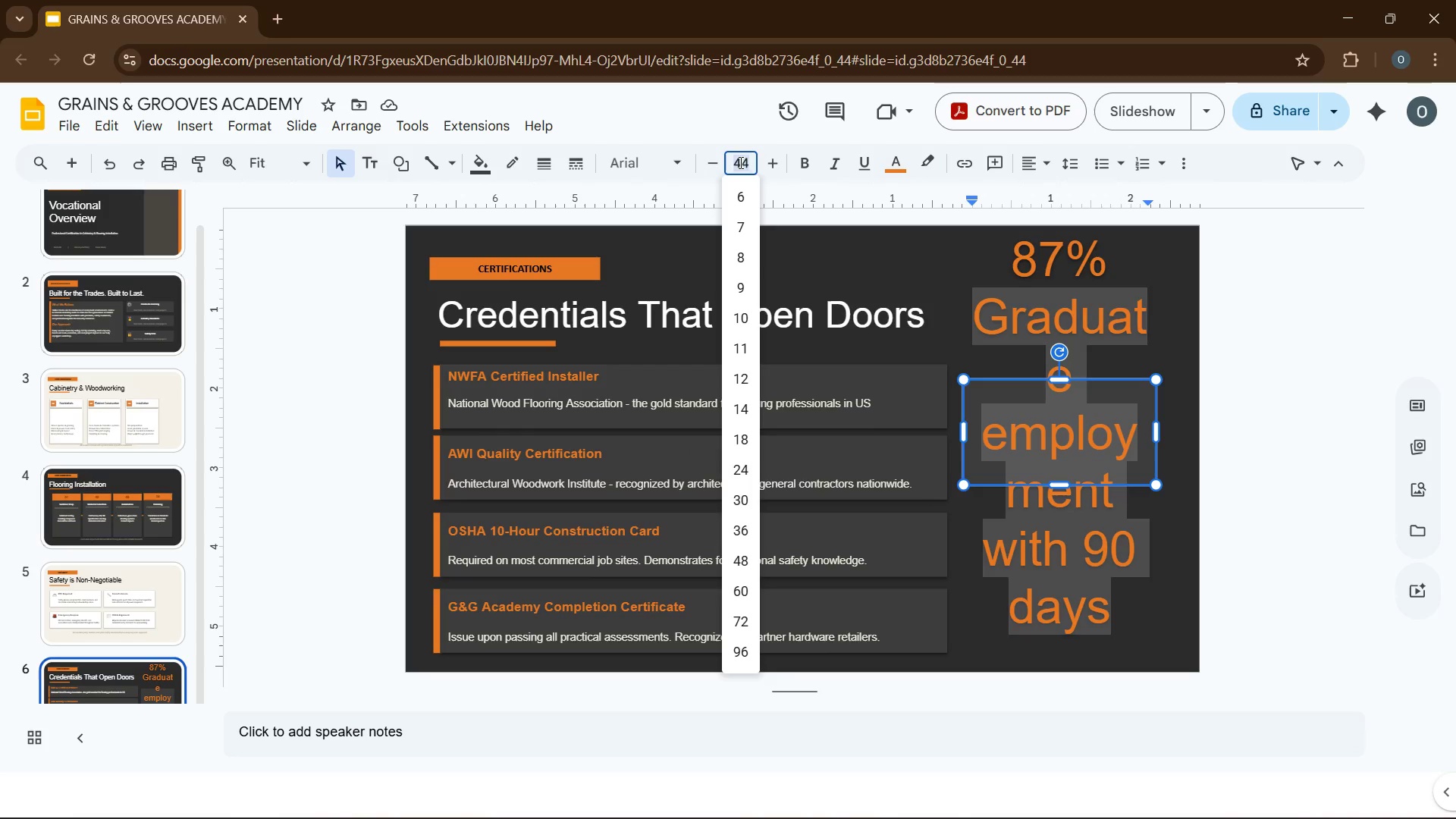 
key(Numpad1)
 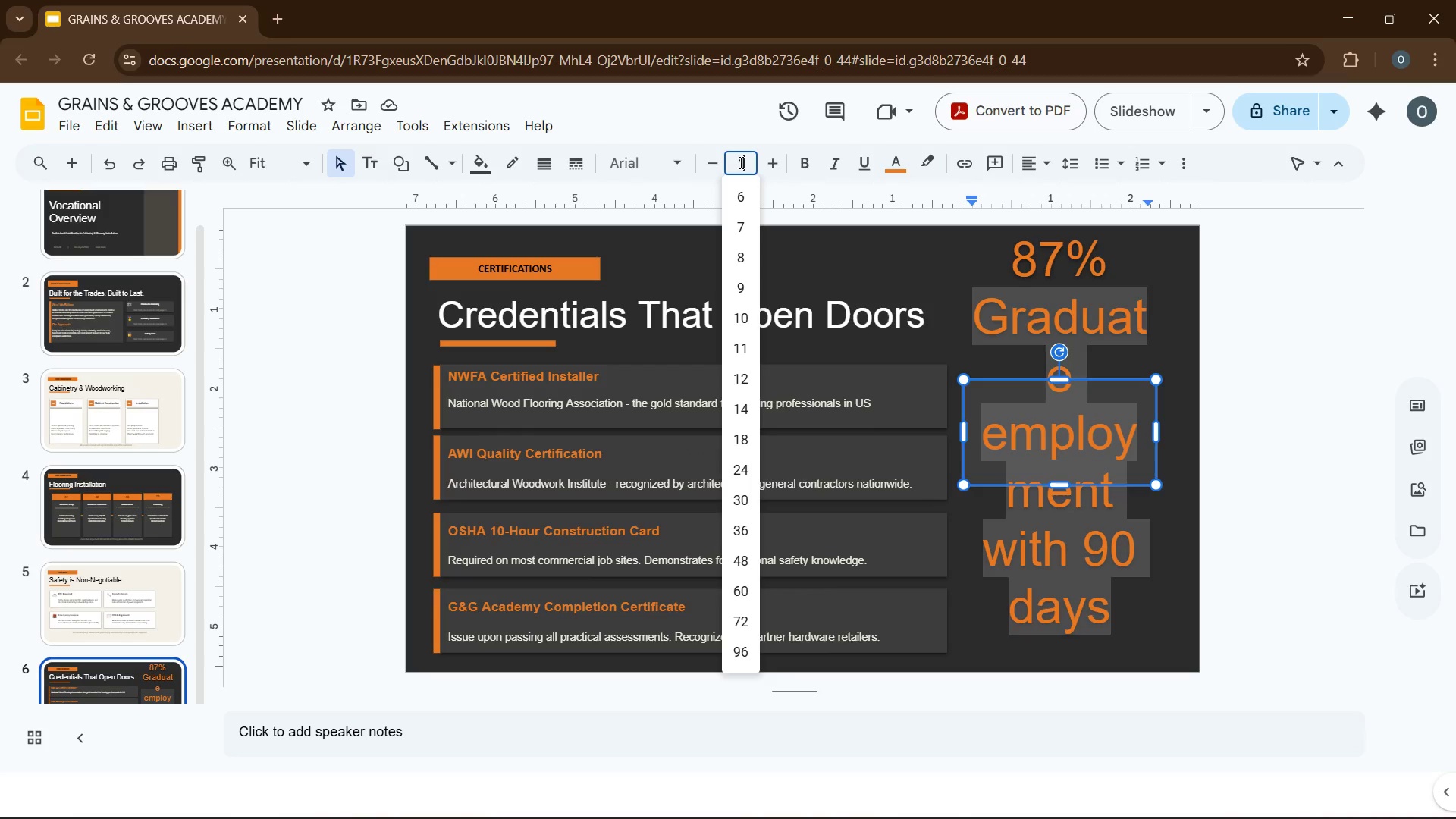 
key(Numpad0)
 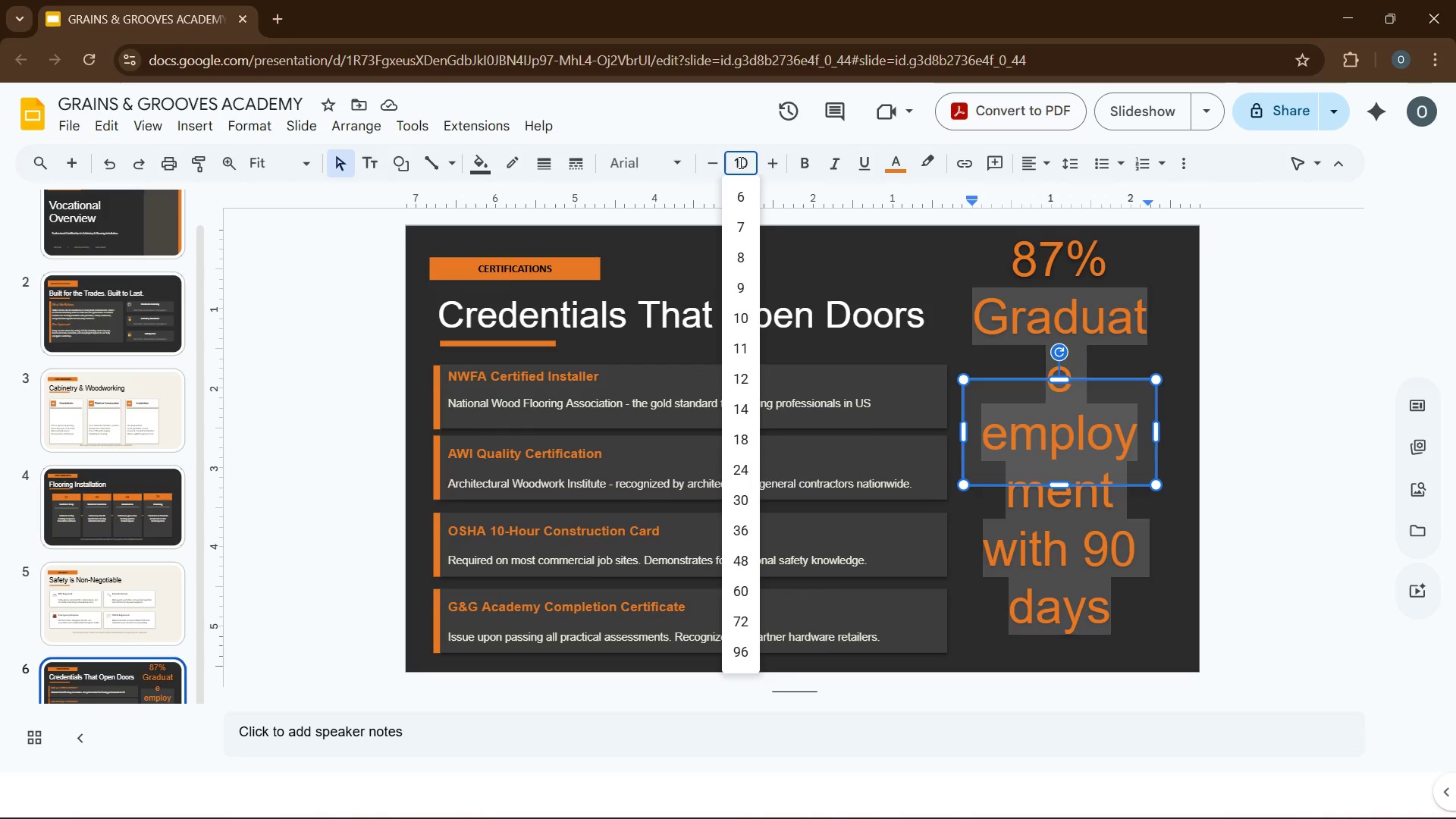 
key(Enter)
 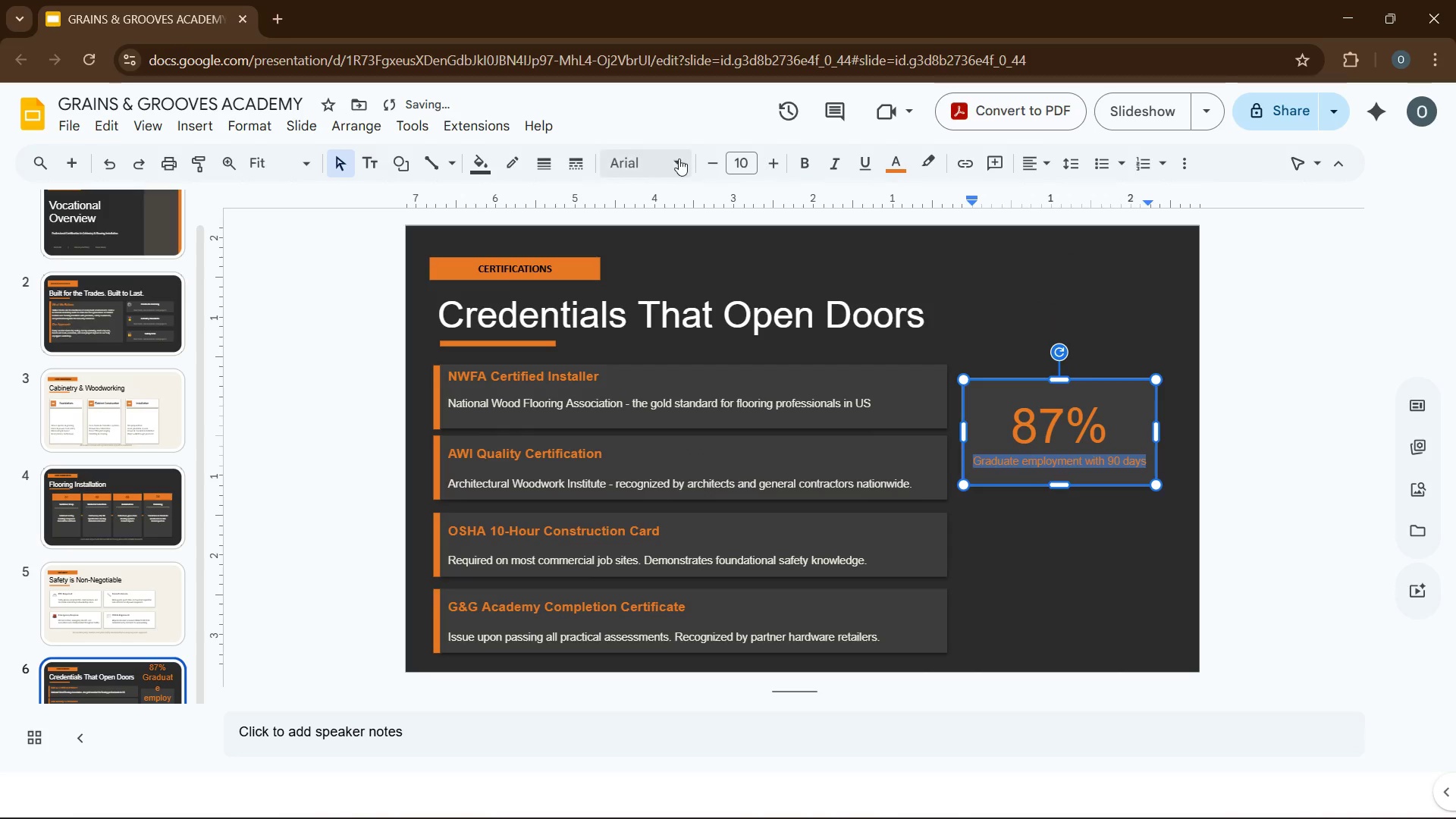 
left_click([670, 158])
 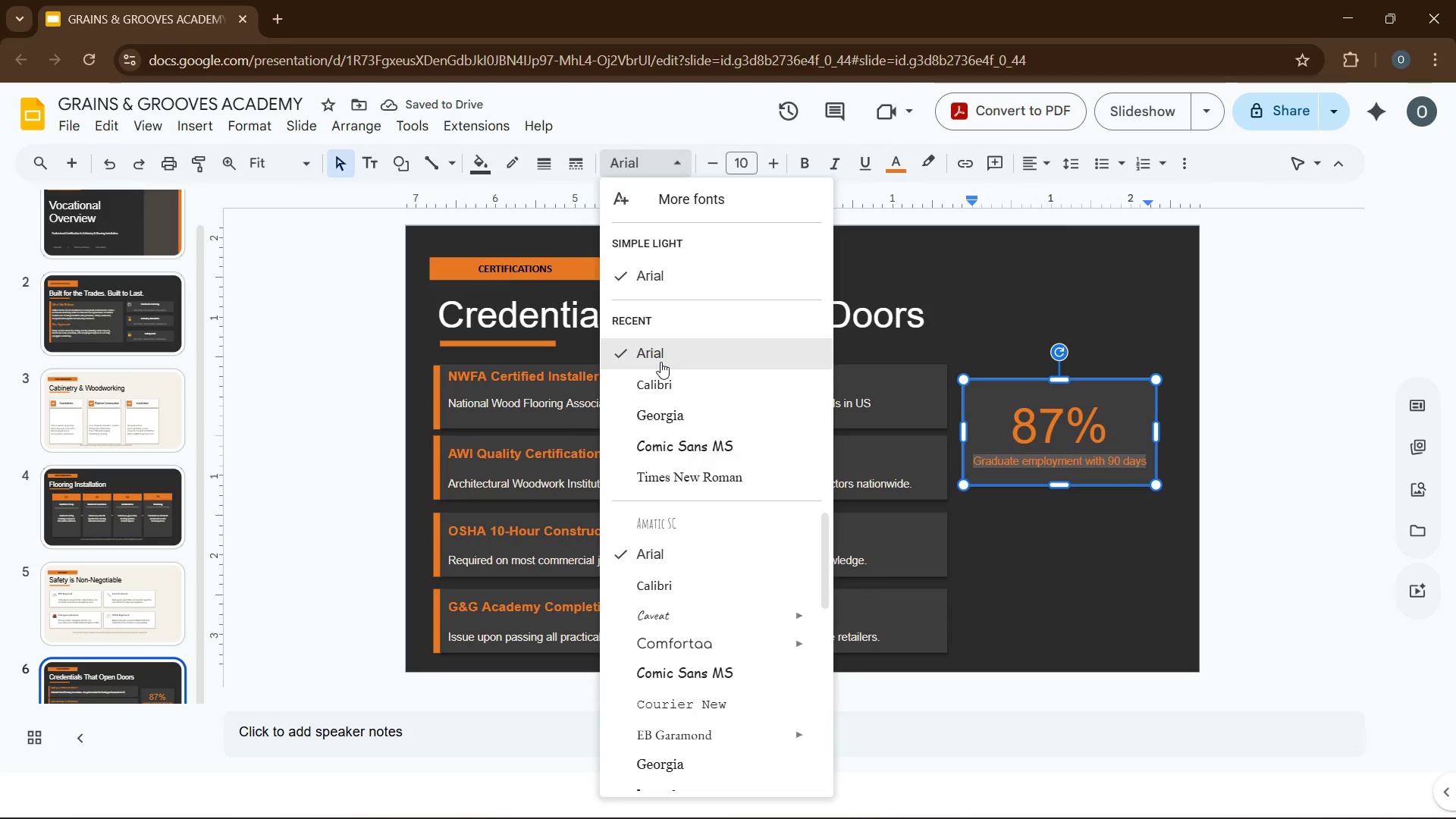 
left_click([661, 372])
 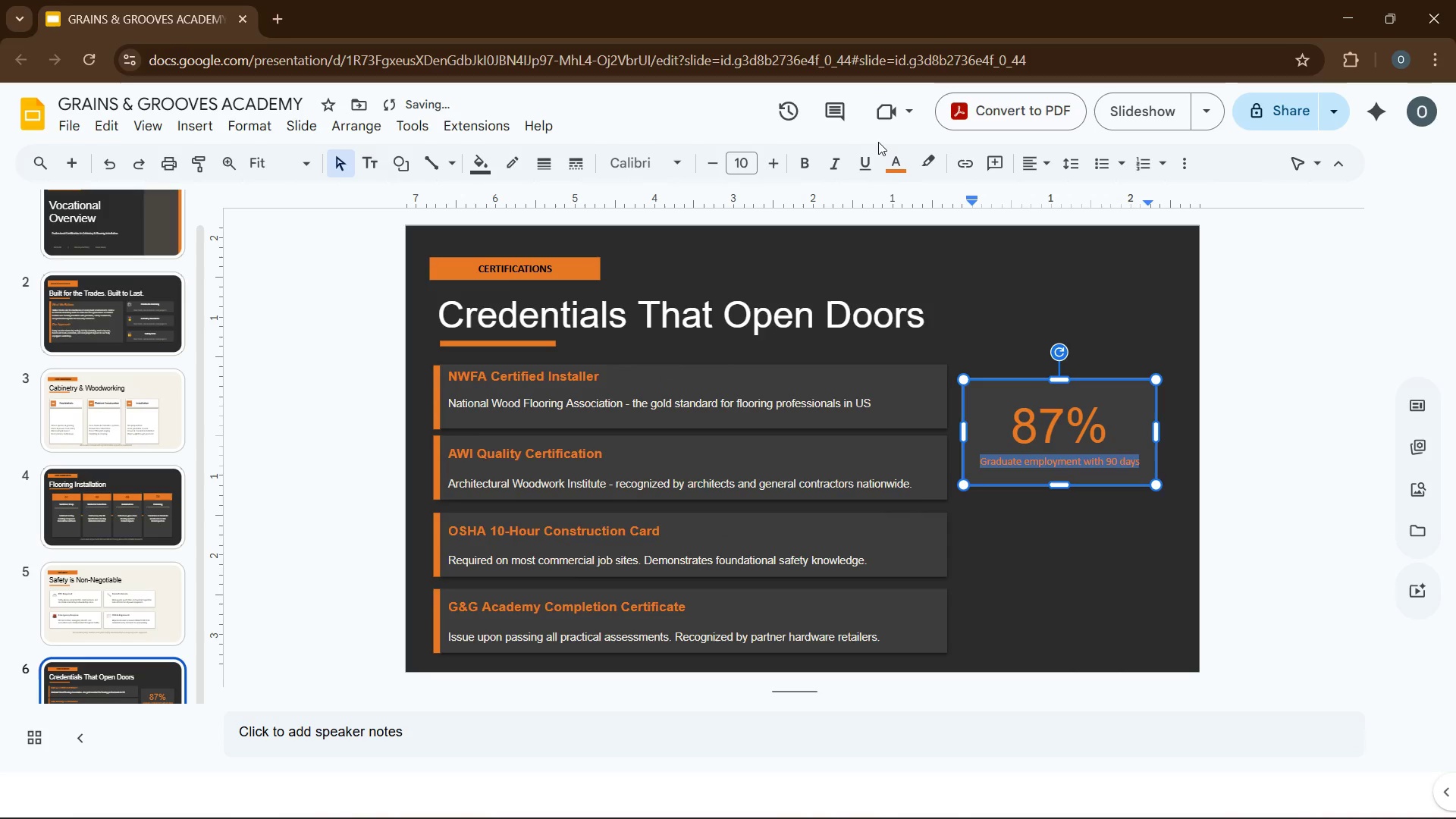 
left_click([895, 160])
 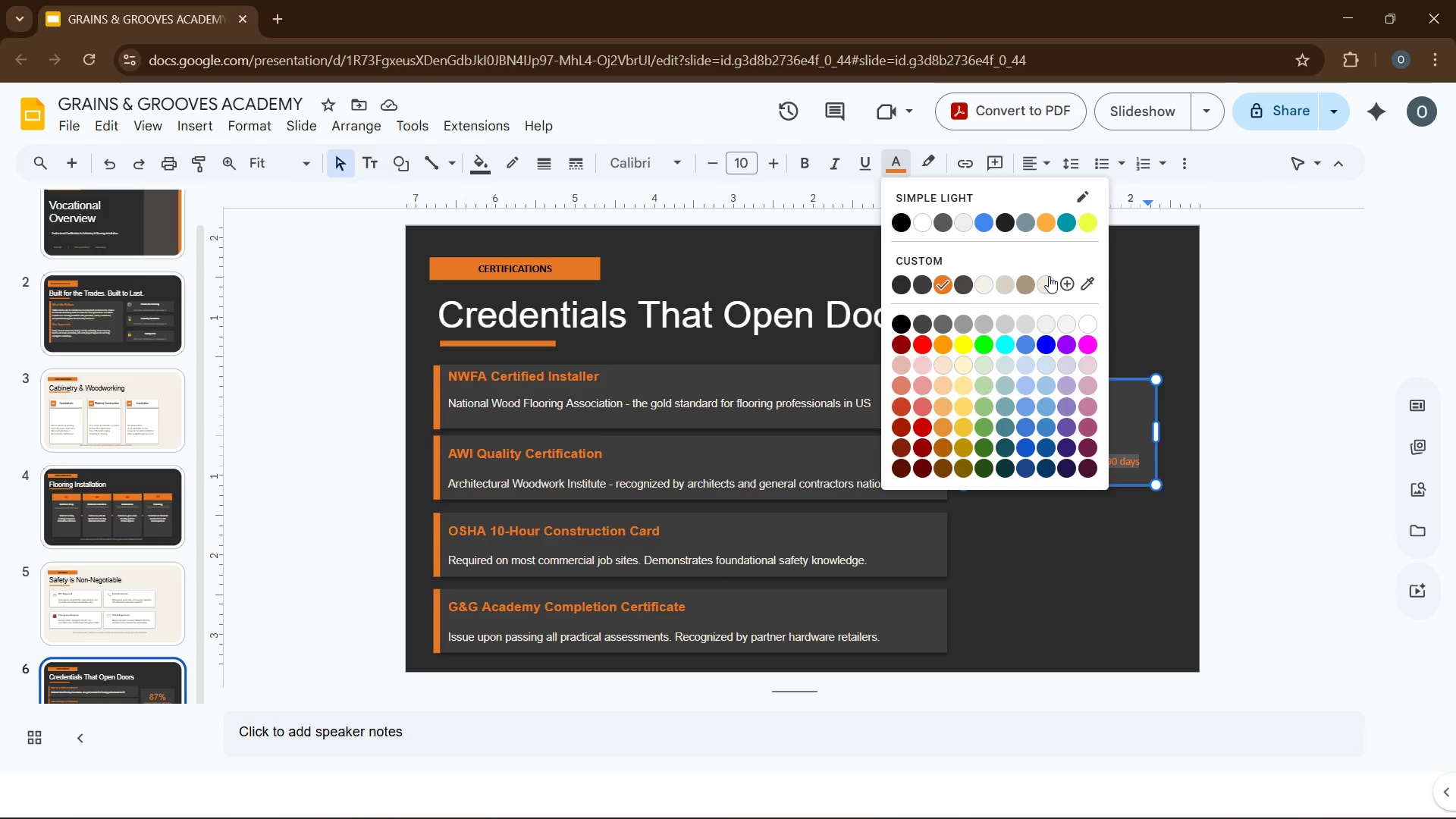 
wait(11.75)
 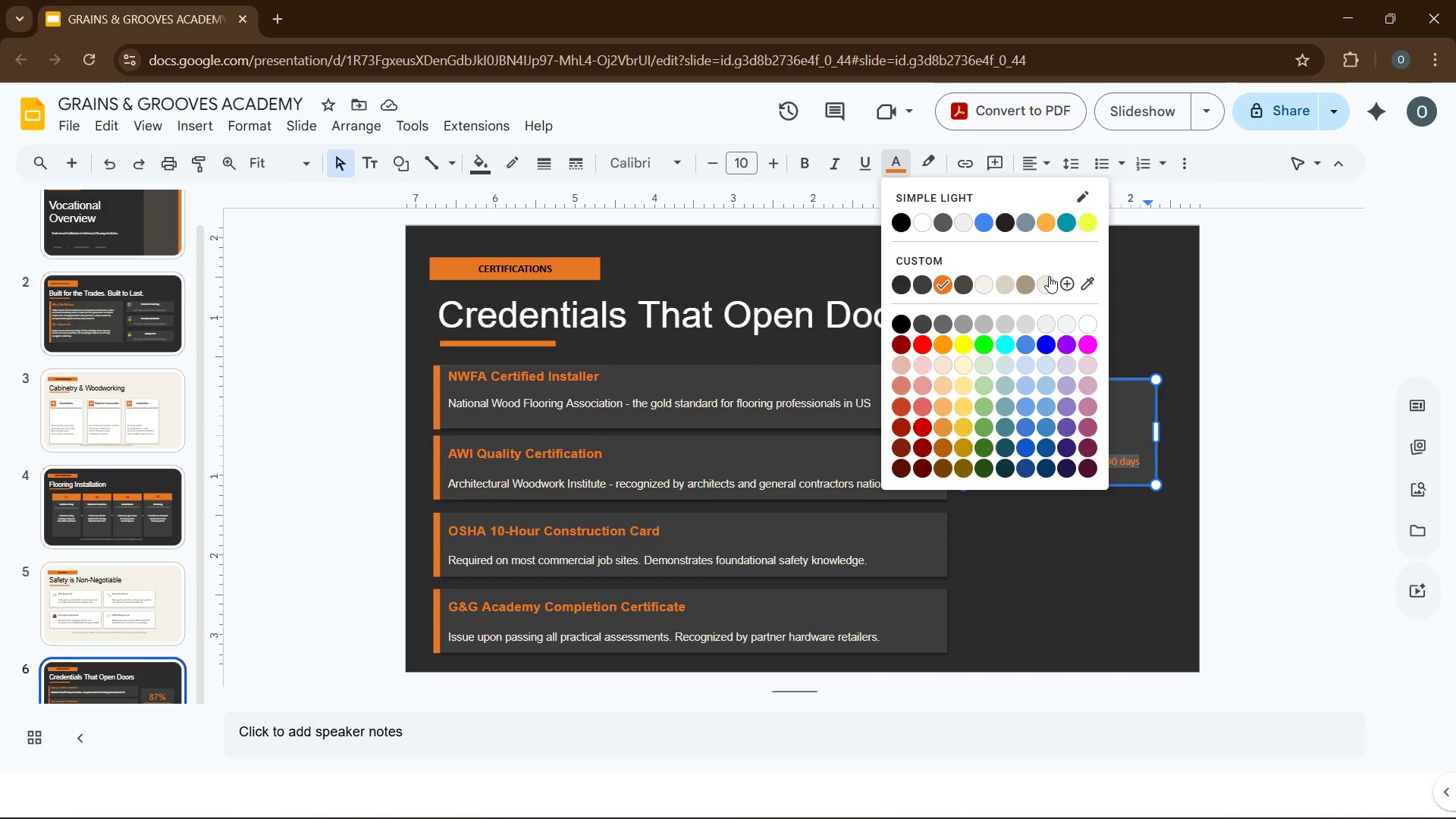 
left_click([1049, 284])
 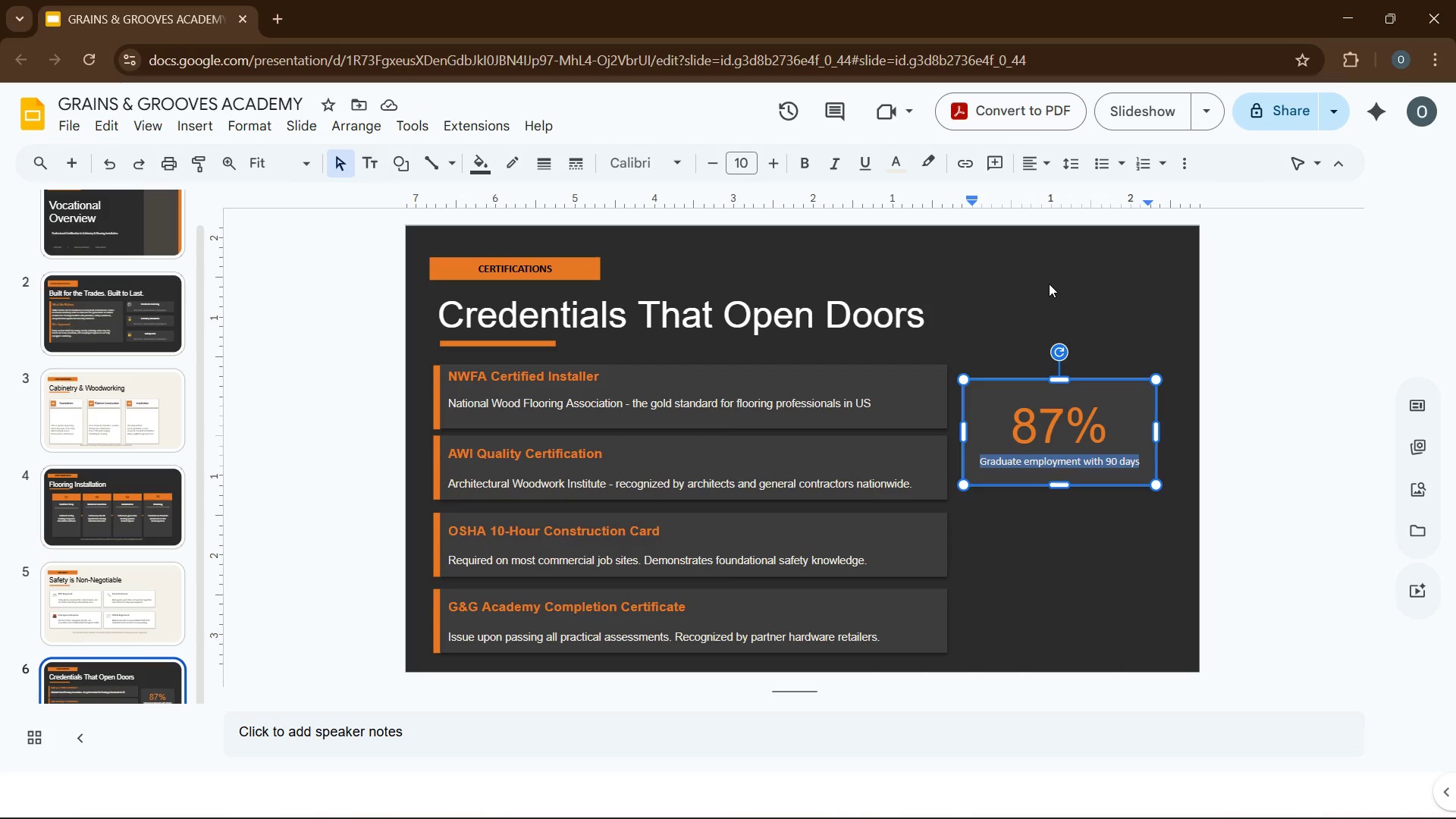 
wait(7.59)
 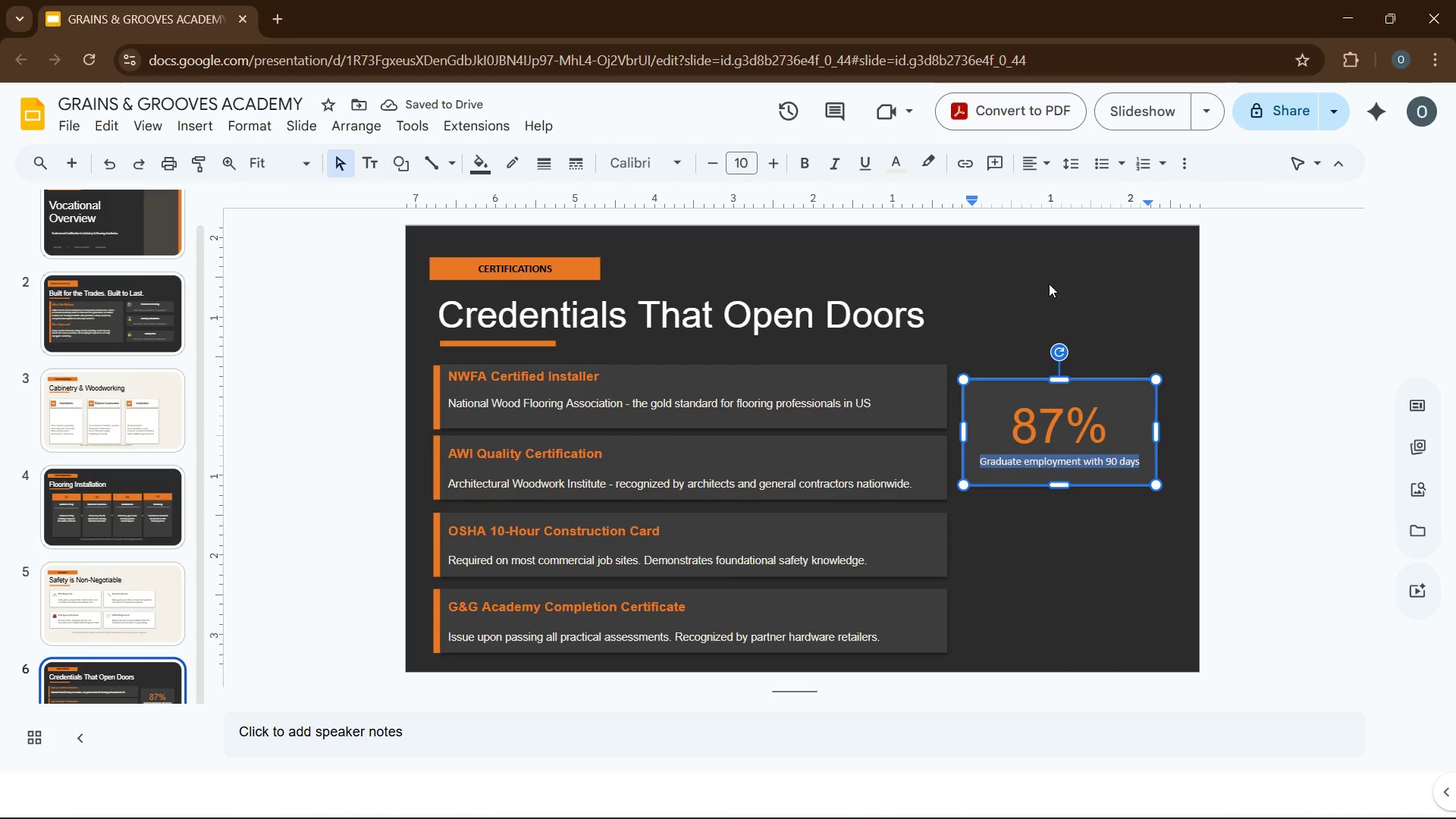 
left_click([1078, 521])
 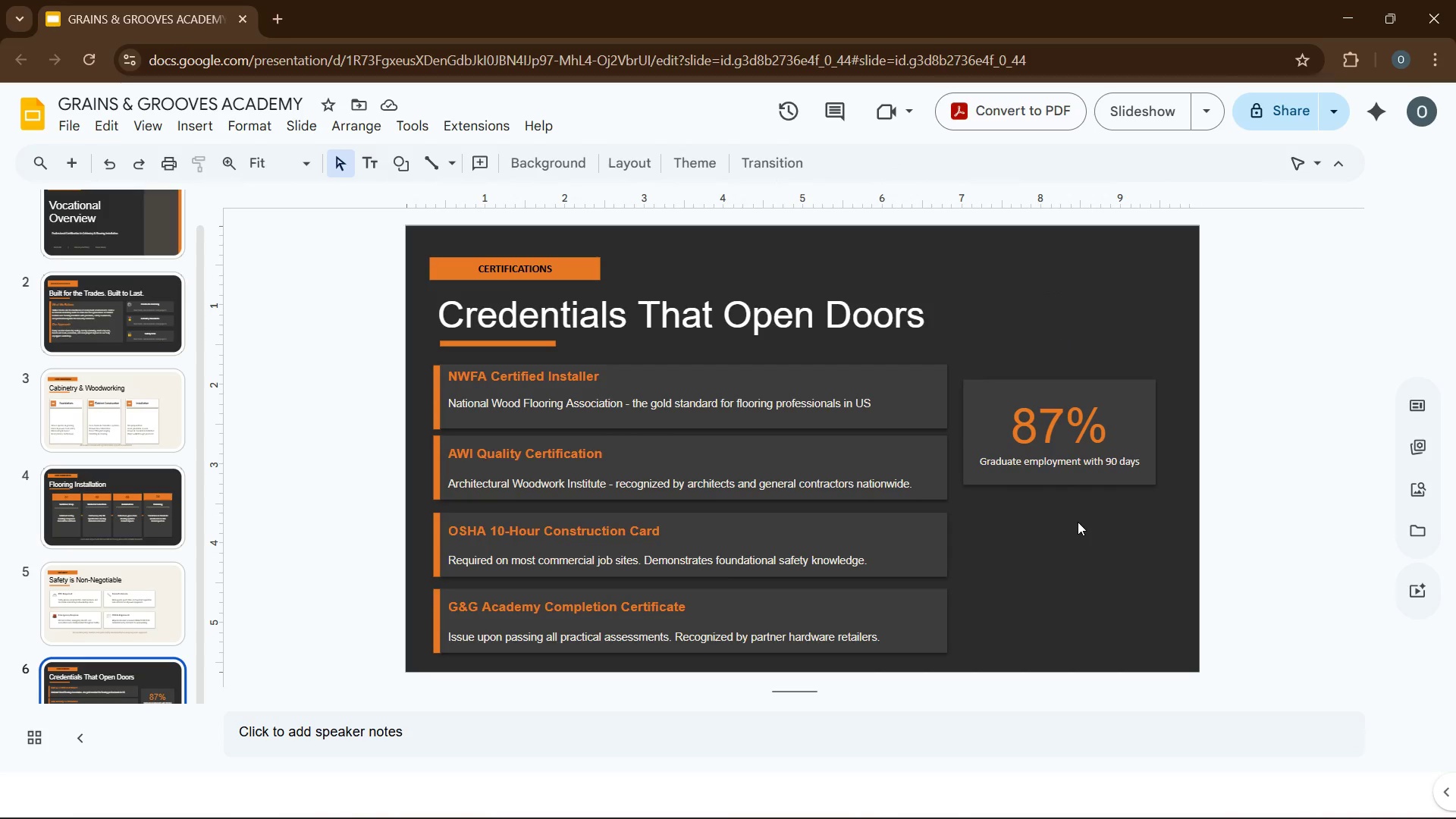 
wait(8.3)
 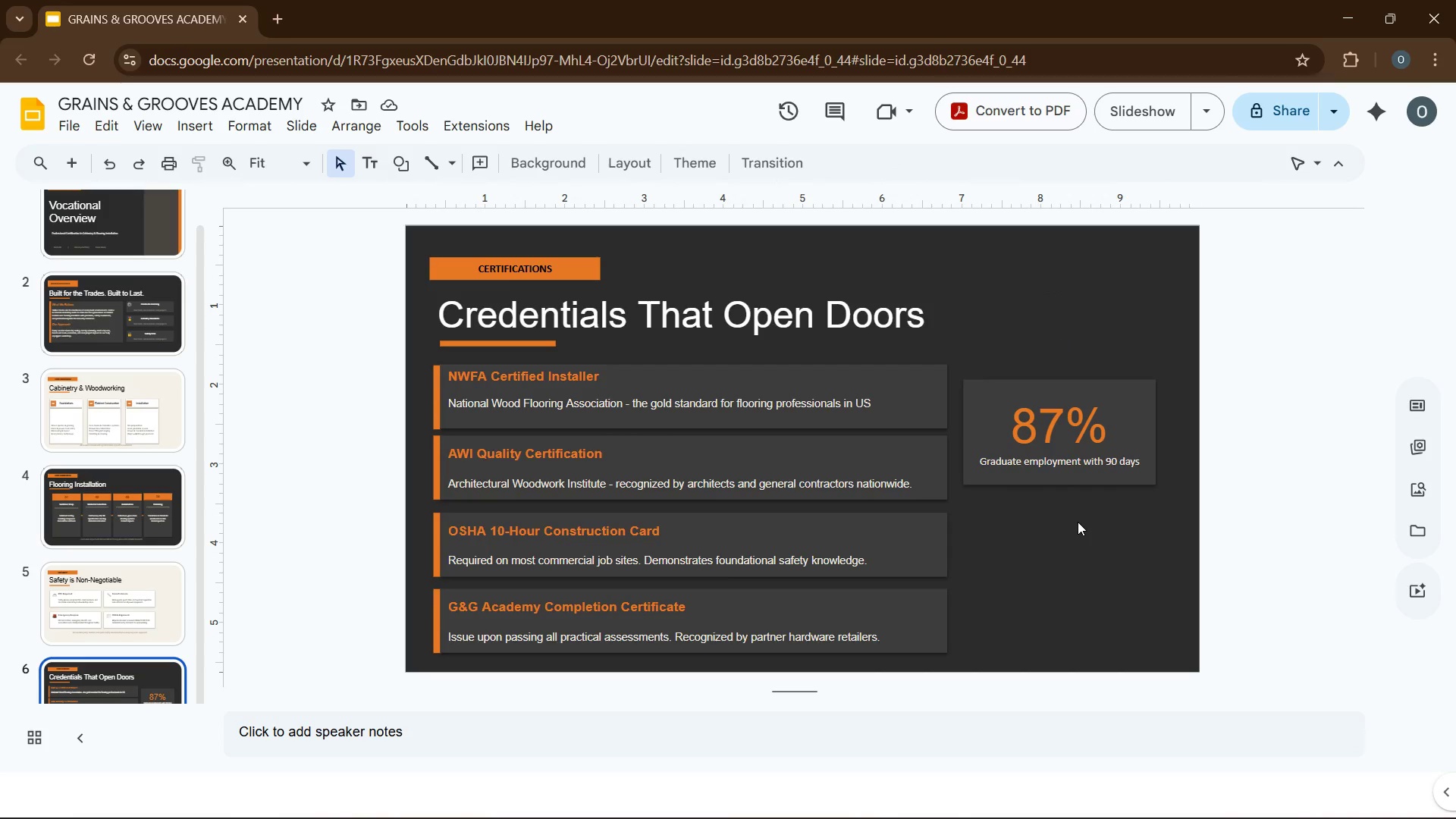 
left_click([993, 400])
 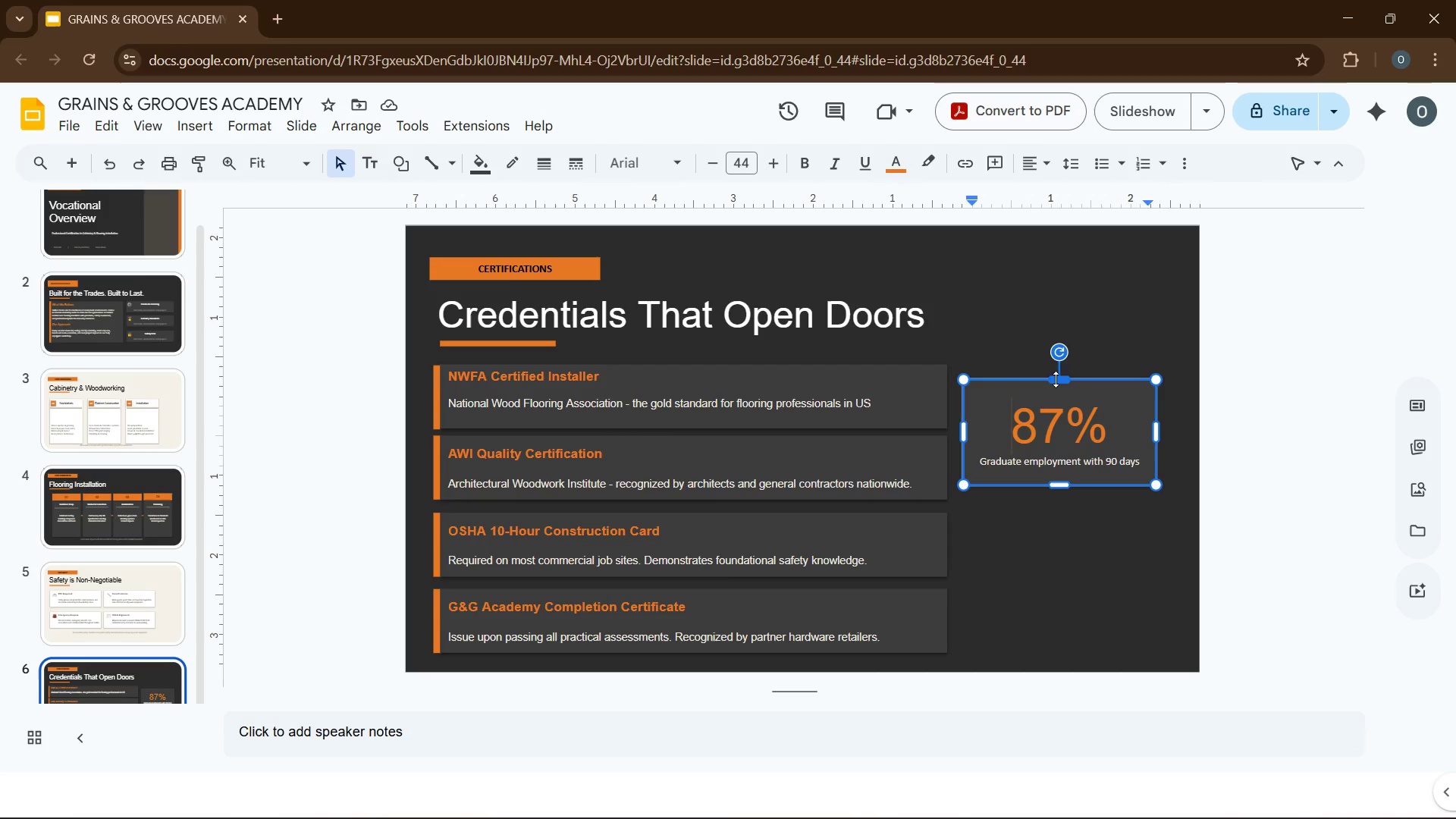 
left_click_drag(start_coordinate=[1057, 378], to_coordinate=[1060, 366])
 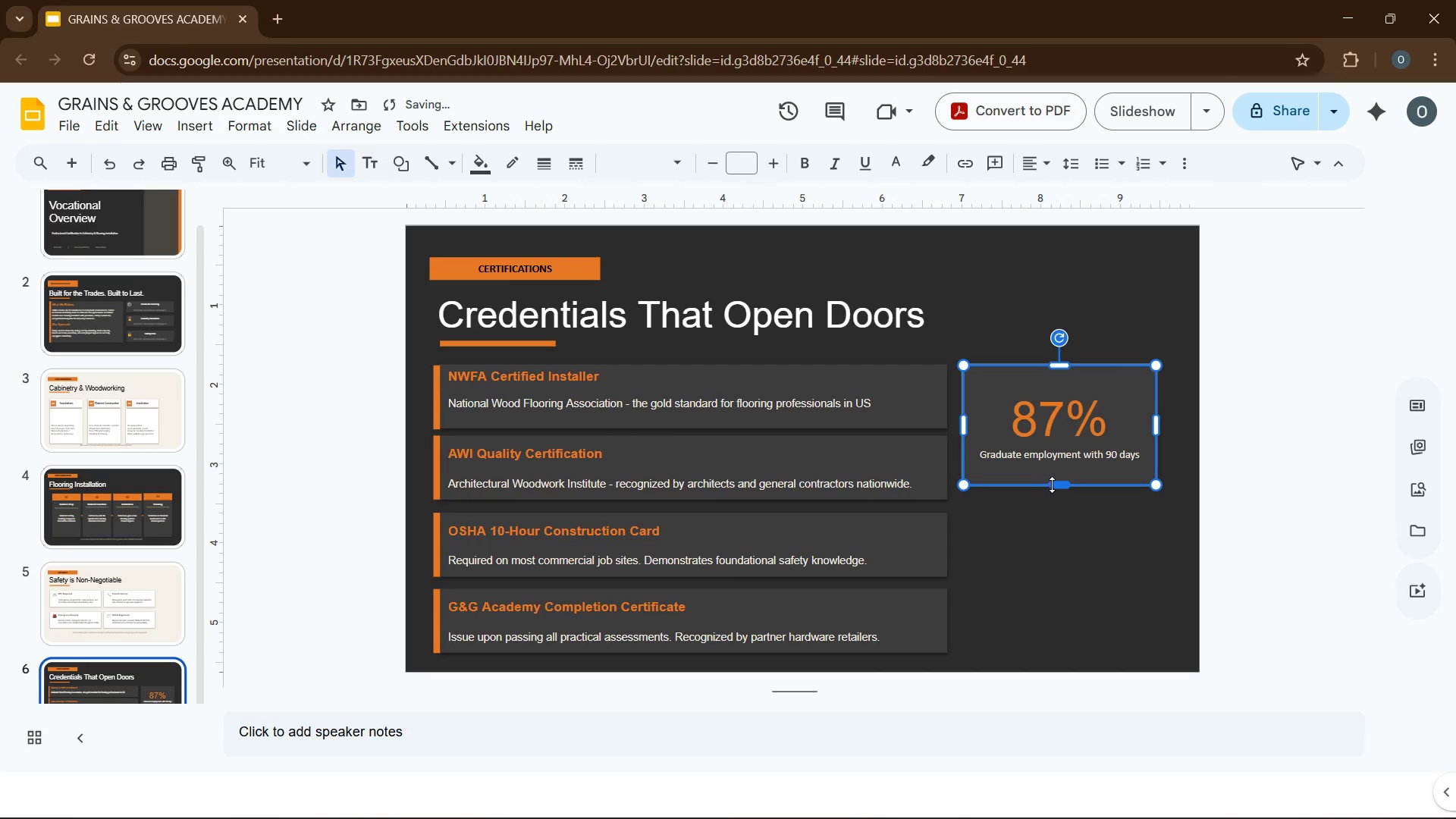 
left_click_drag(start_coordinate=[1056, 485], to_coordinate=[1059, 496])
 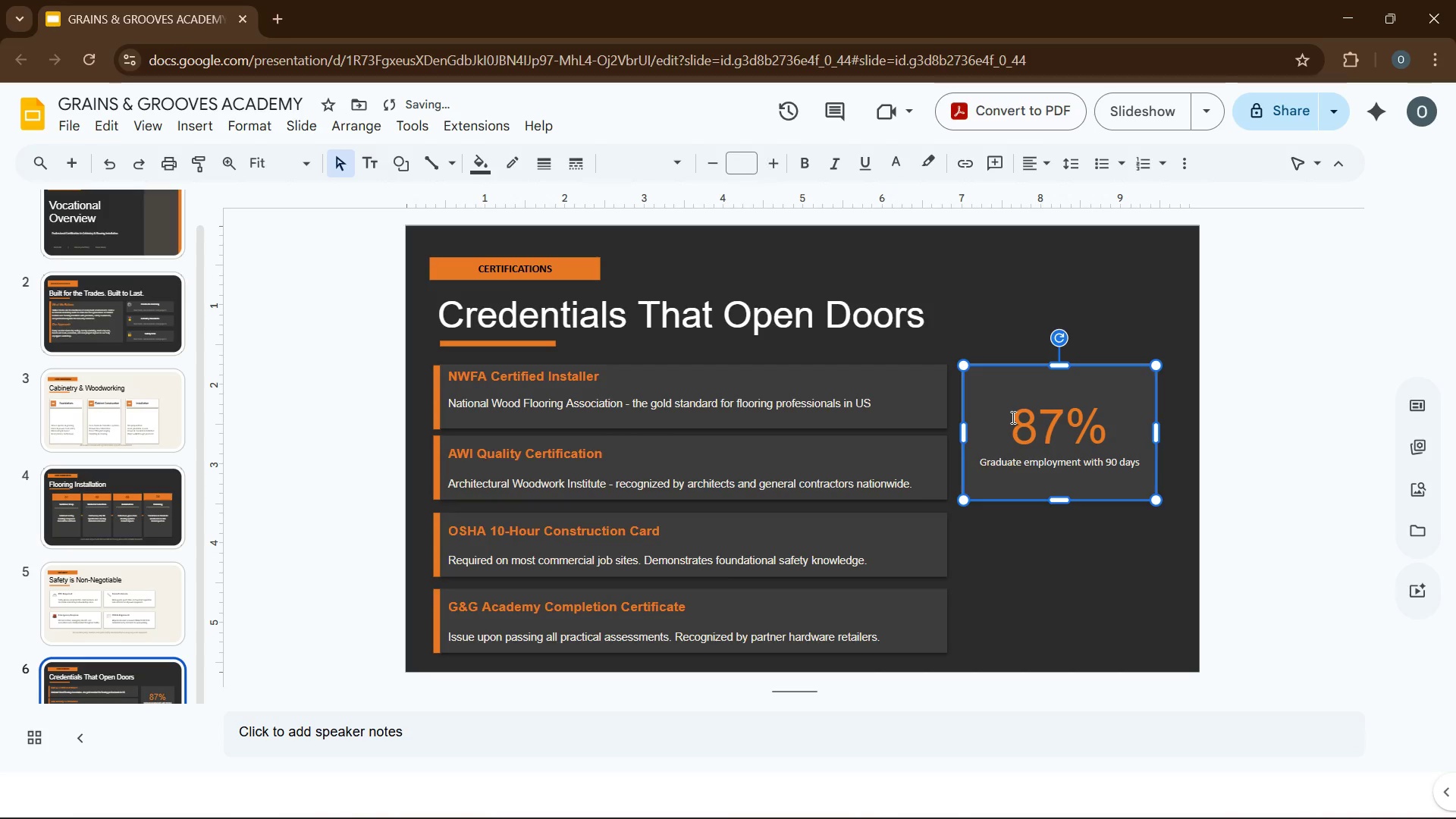 
left_click_drag(start_coordinate=[1012, 417], to_coordinate=[1092, 427])
 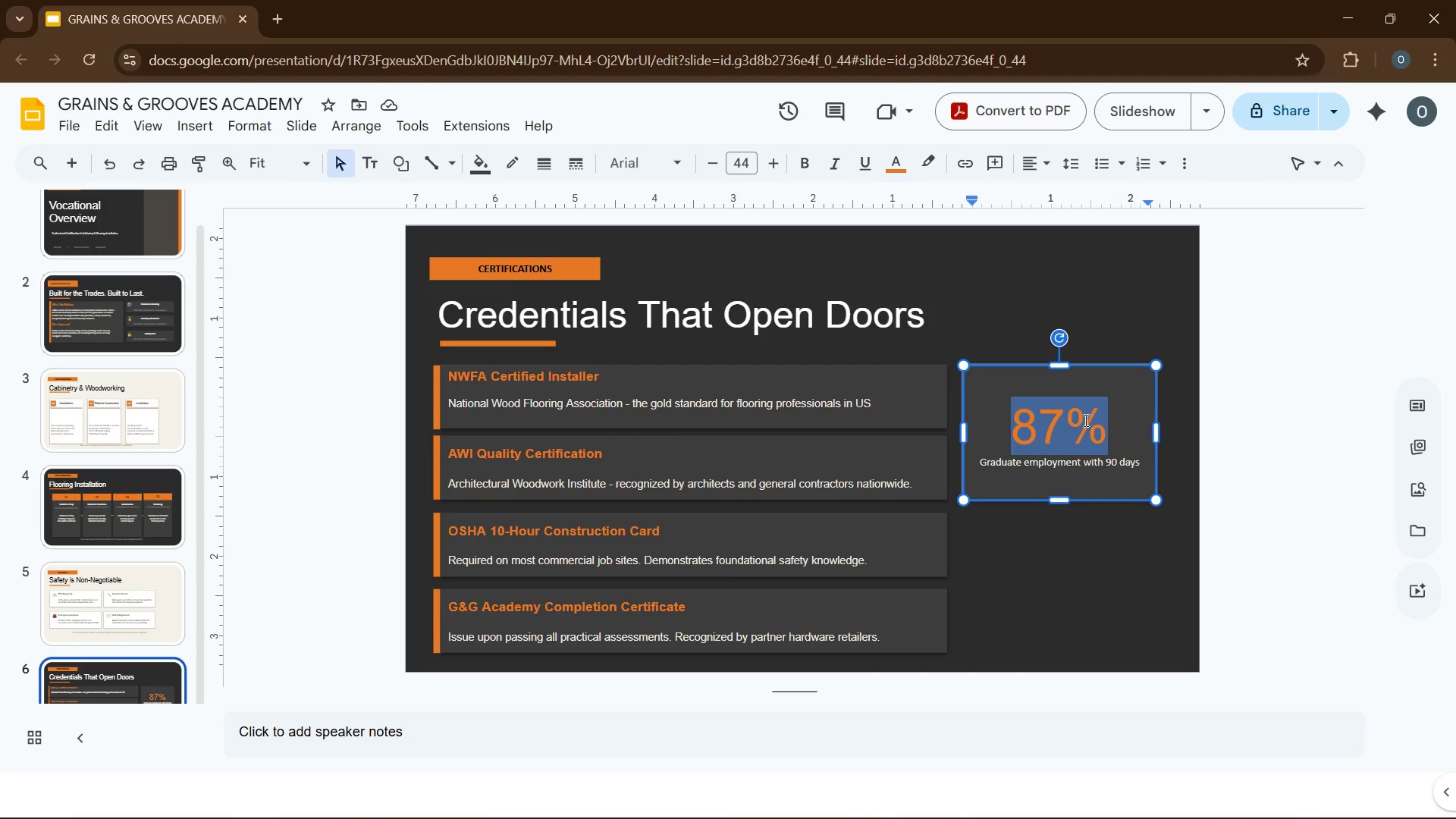 
left_click([1116, 446])
 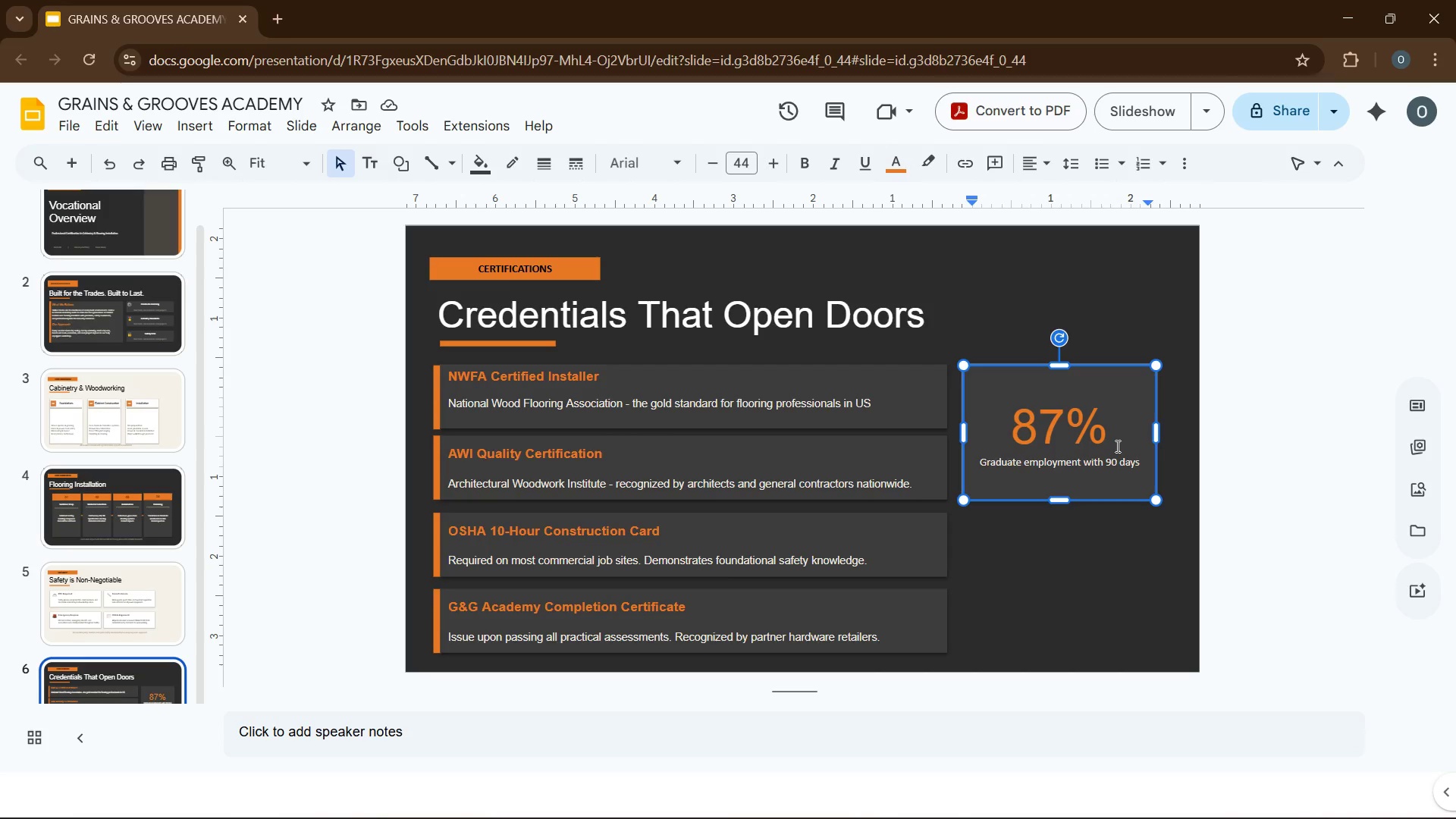 
key(Enter)
 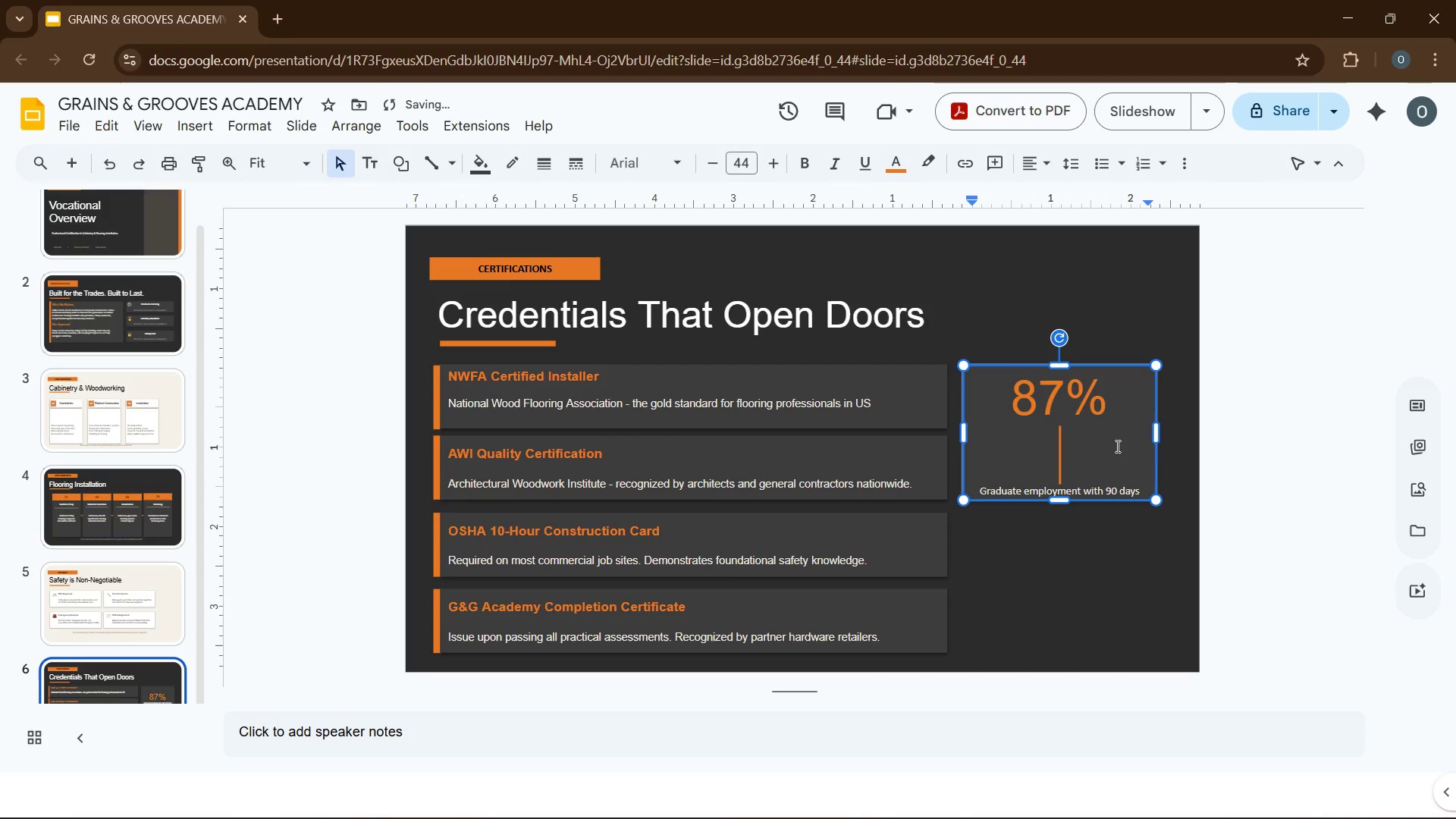 
key(Backspace)
 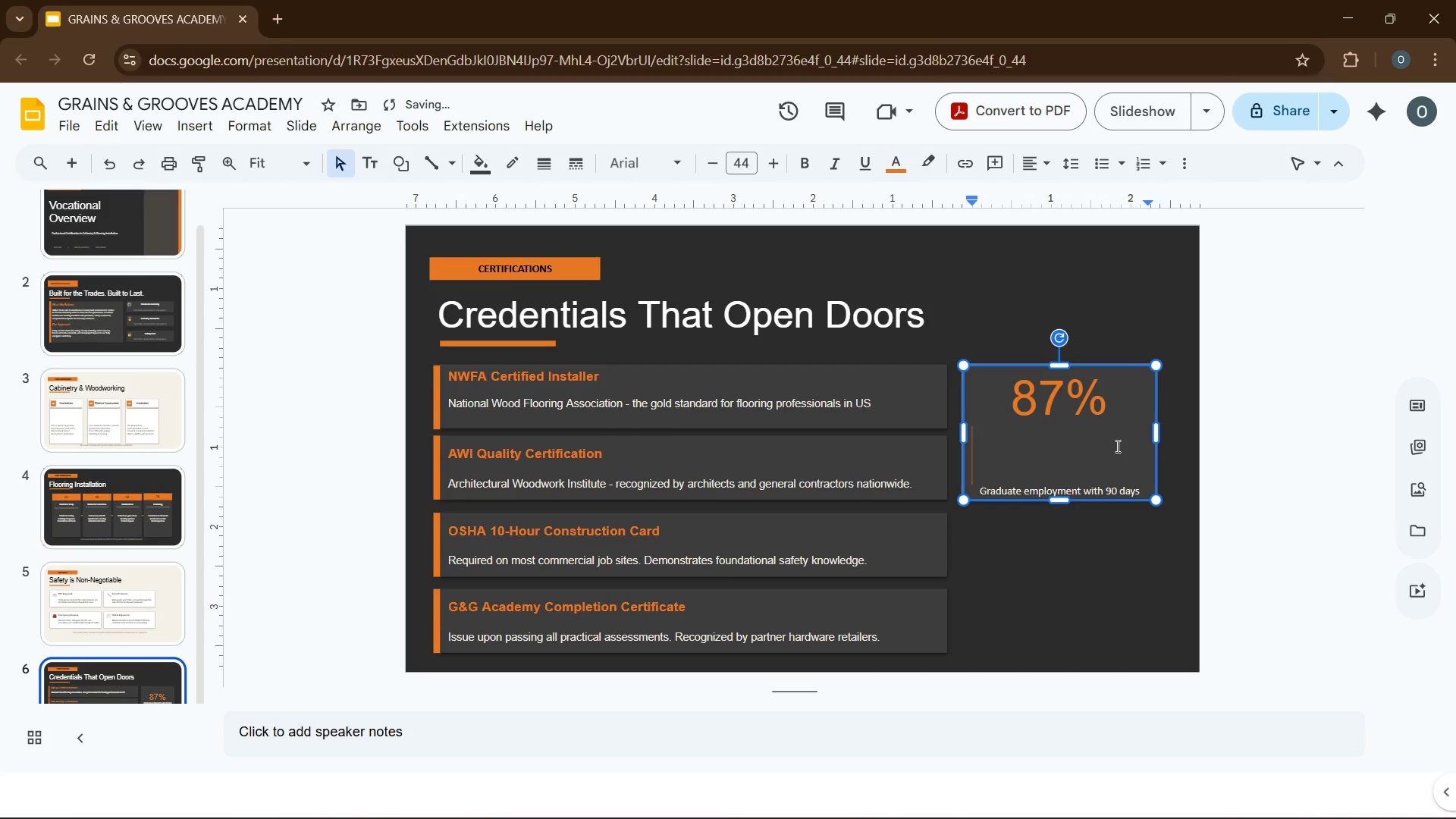 
key(Backspace)
 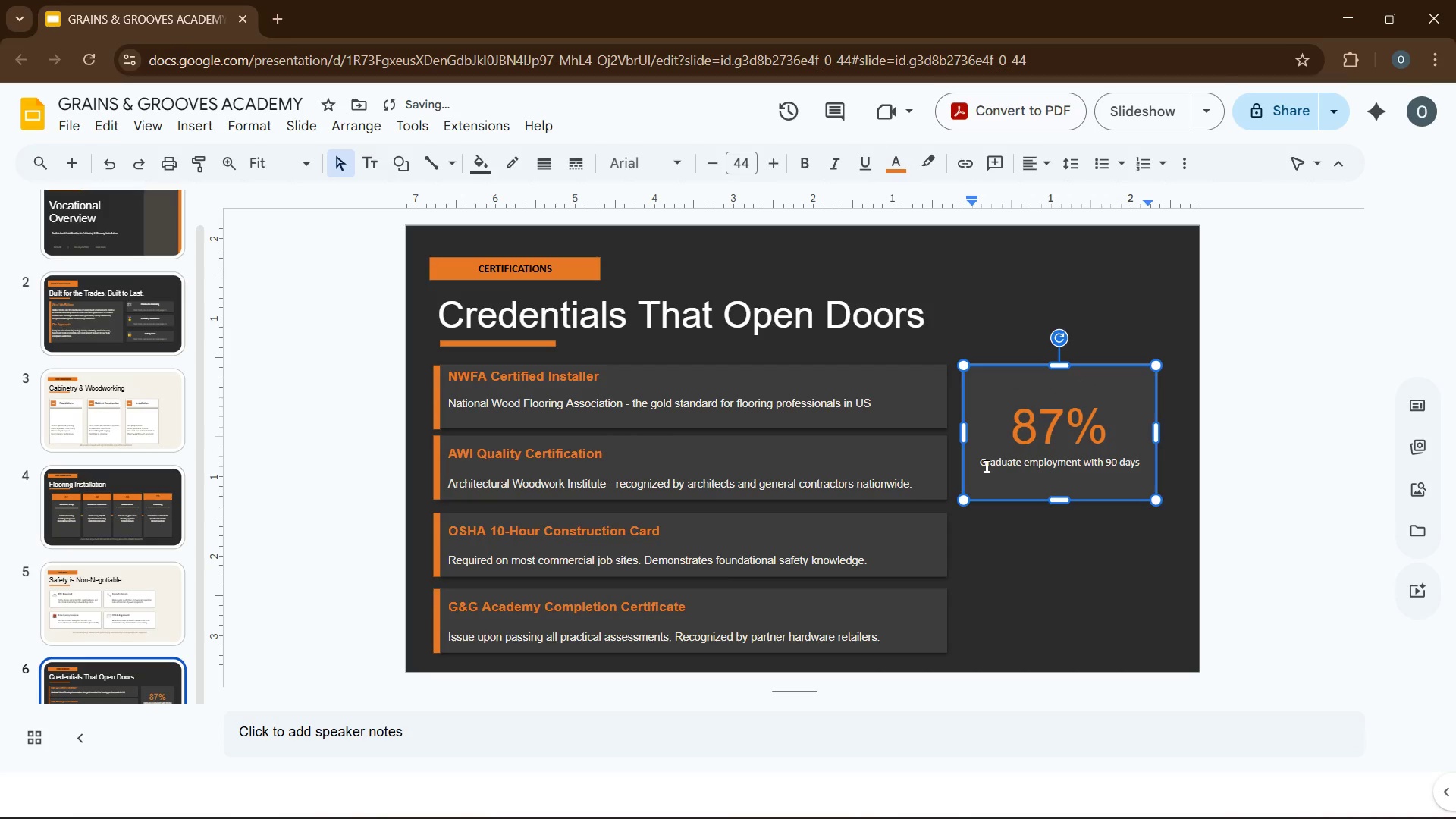 
left_click([982, 466])
 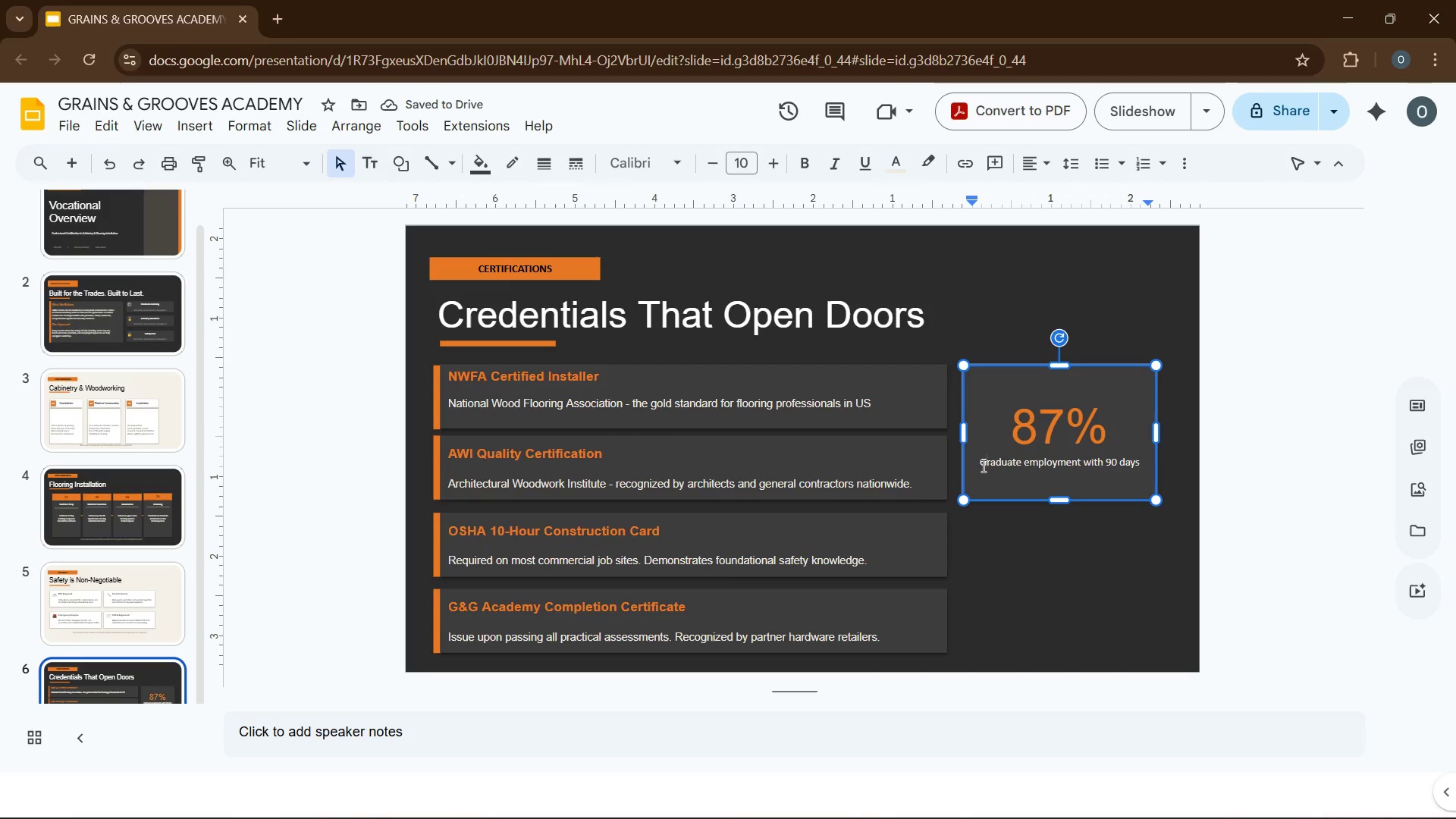 
key(ArrowLeft)
 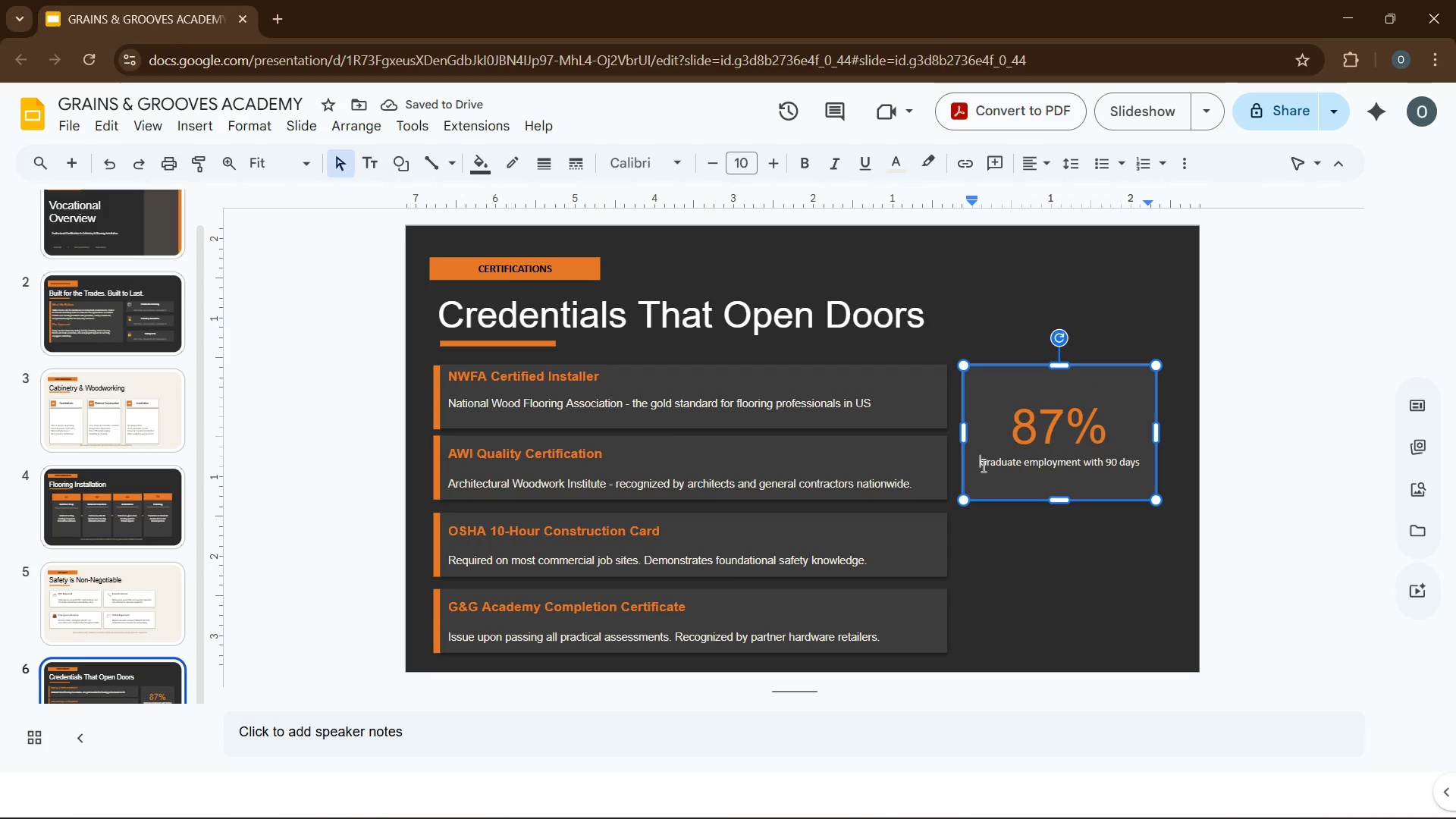 
key(Enter)
 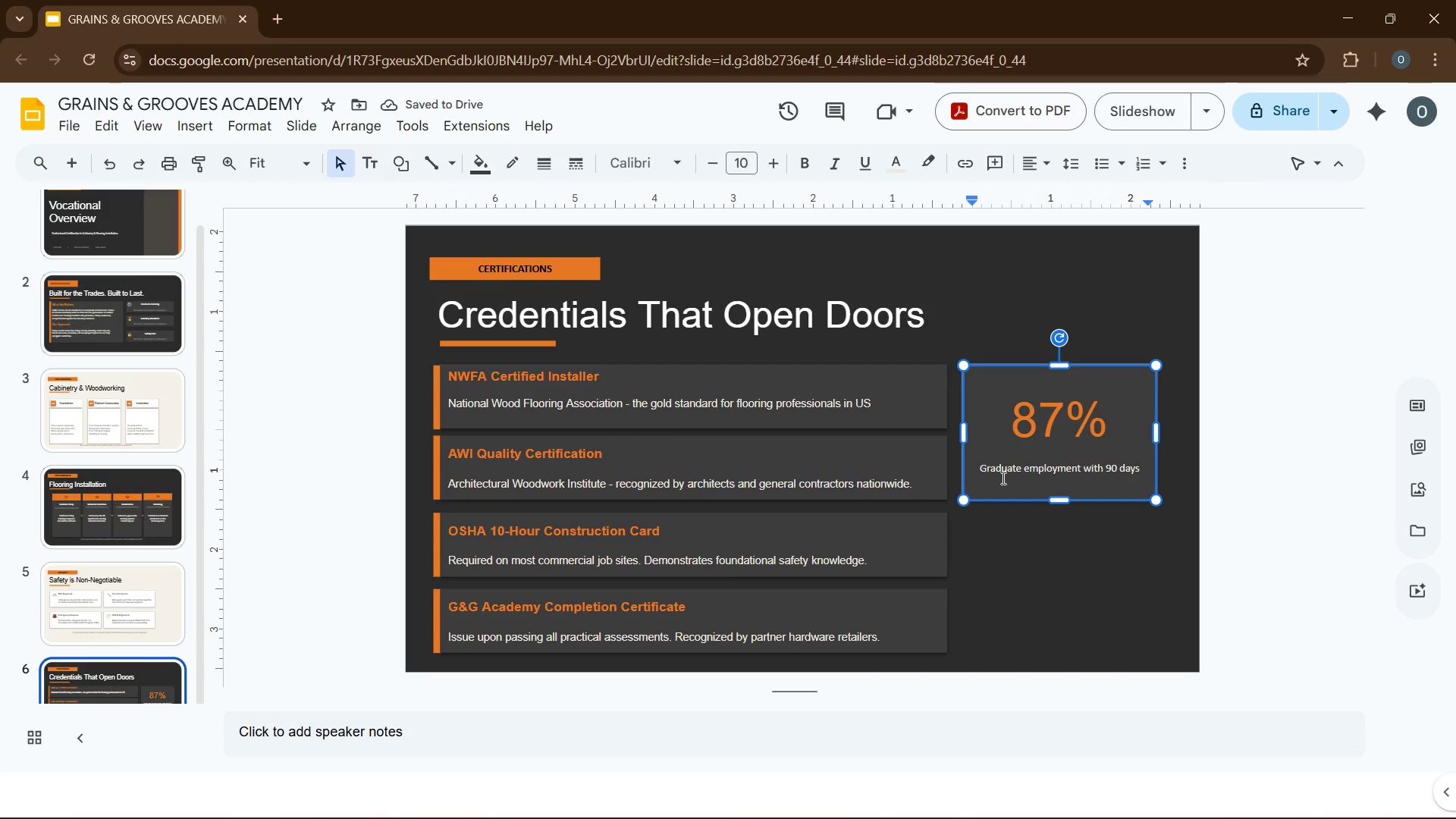 
wait(6.3)
 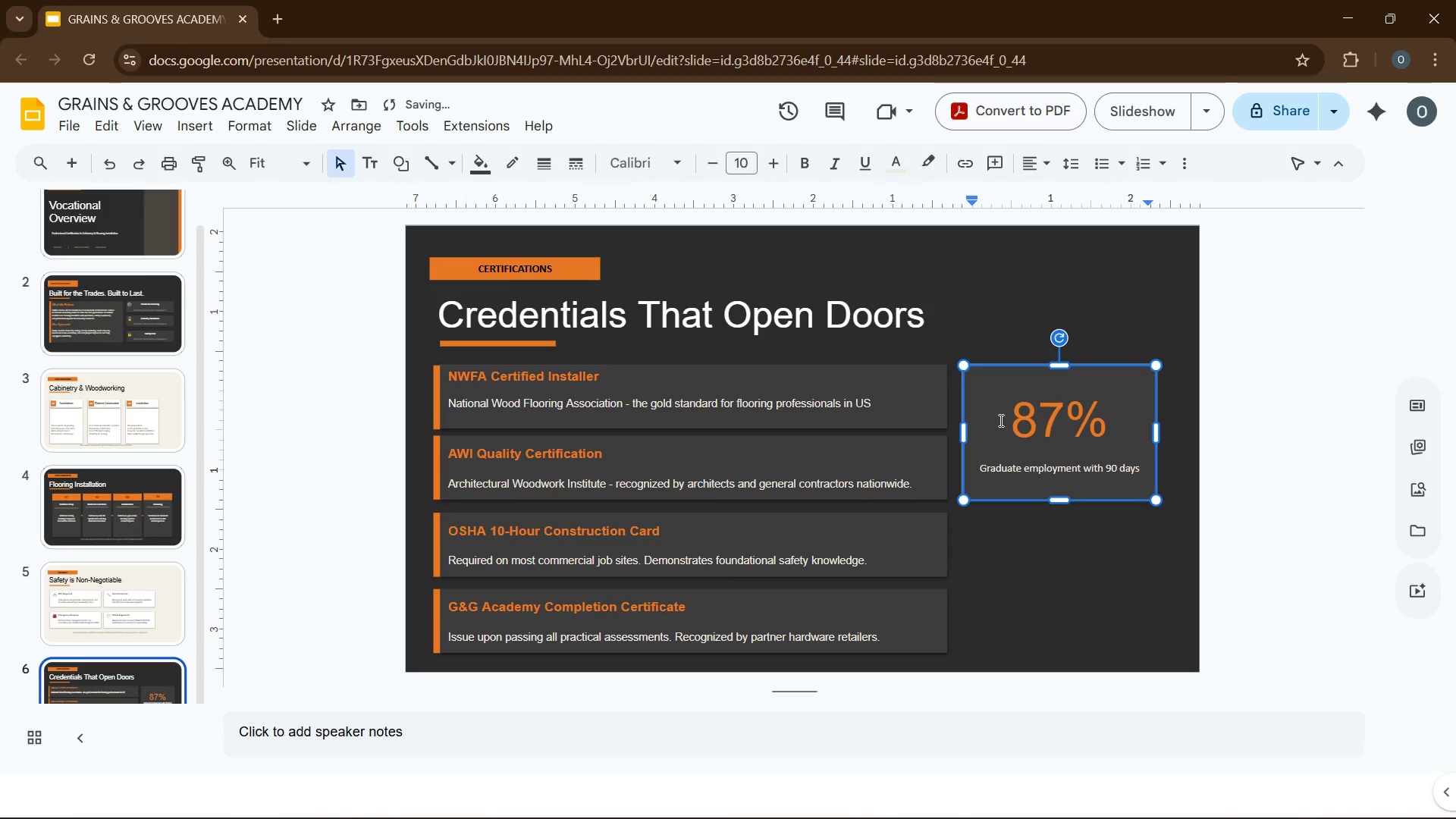 
key(ArrowRight)
 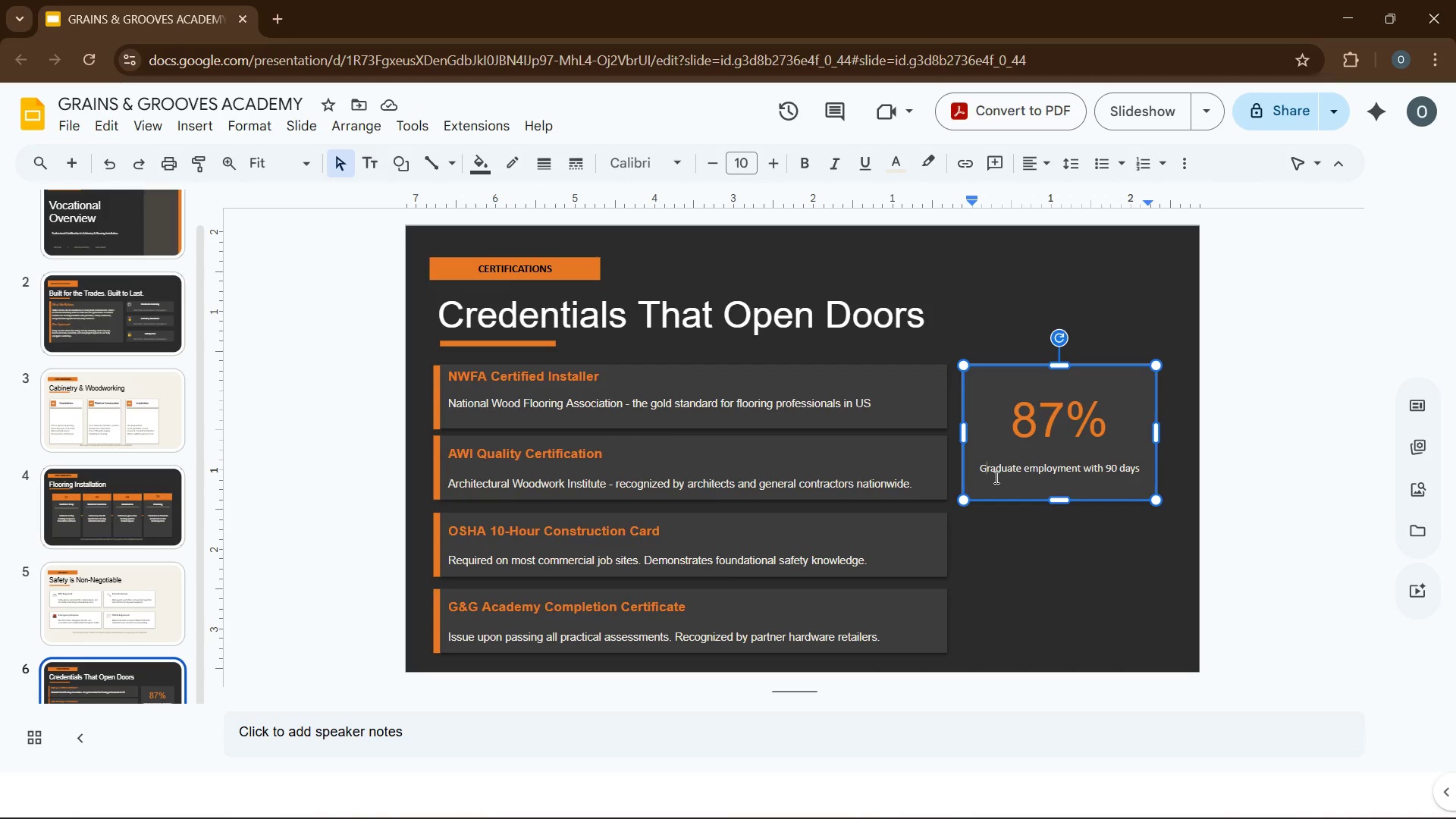 
key(Backspace)
 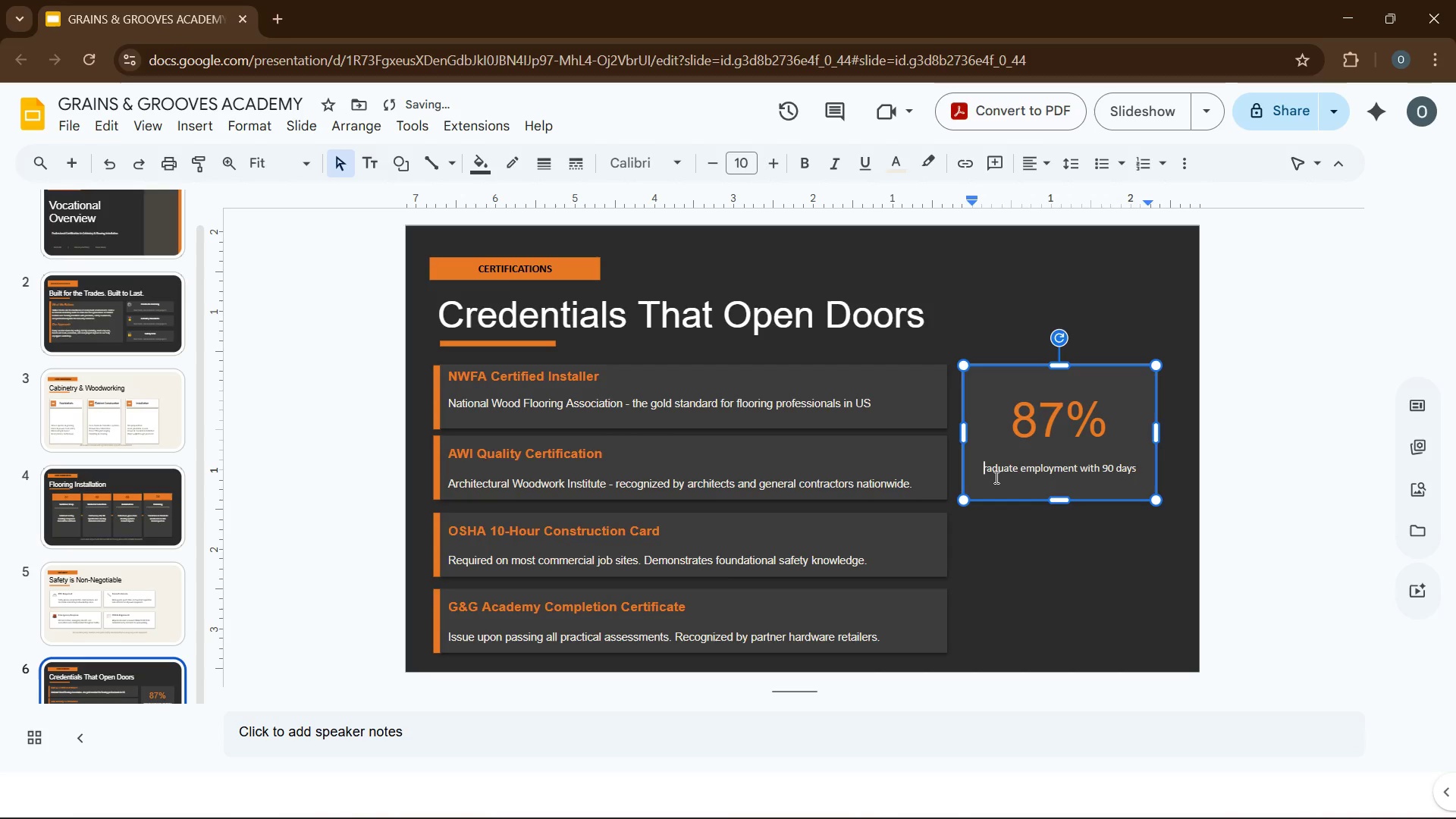 
key(G)
 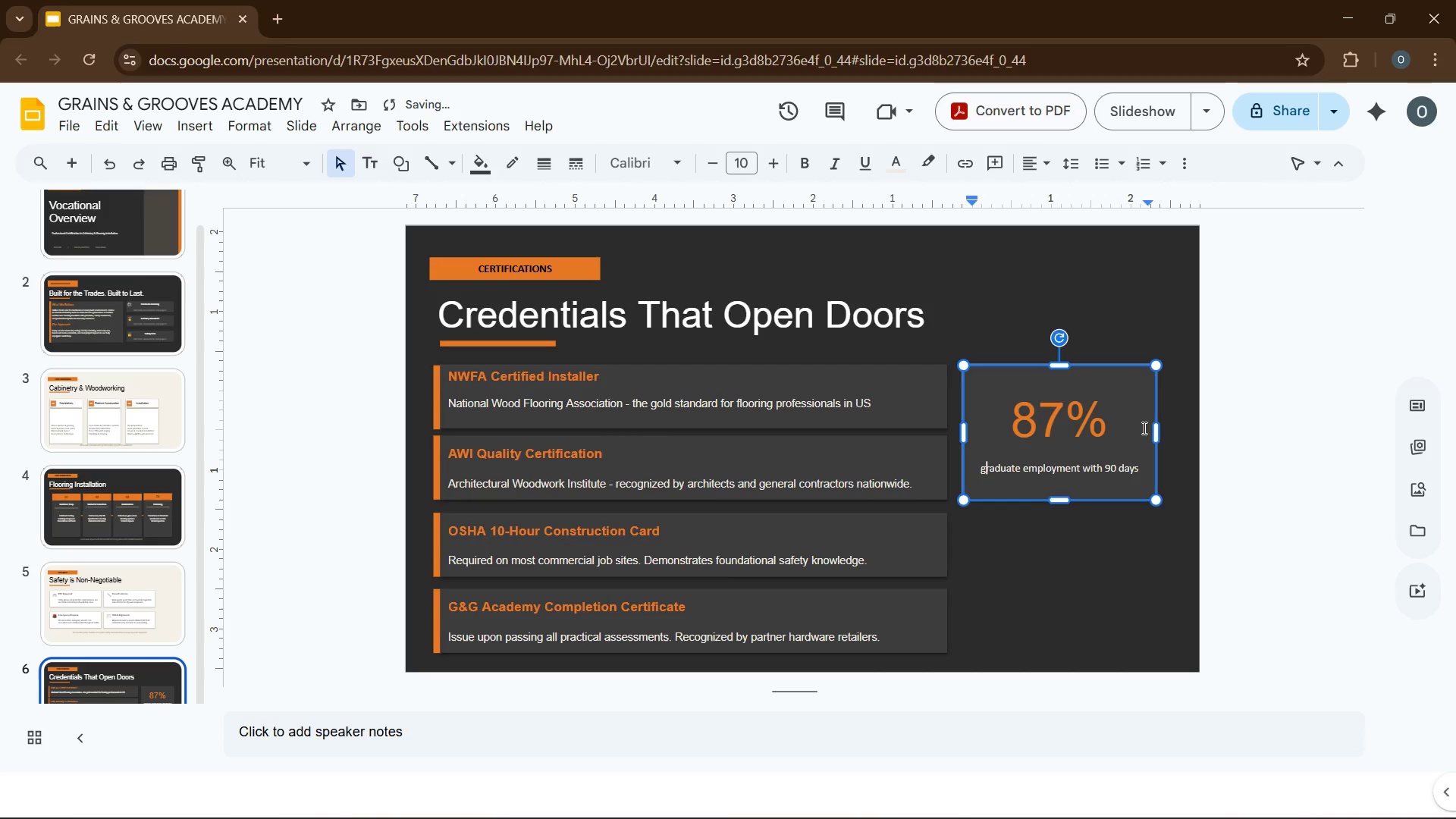 
left_click_drag(start_coordinate=[1155, 431], to_coordinate=[1141, 430])
 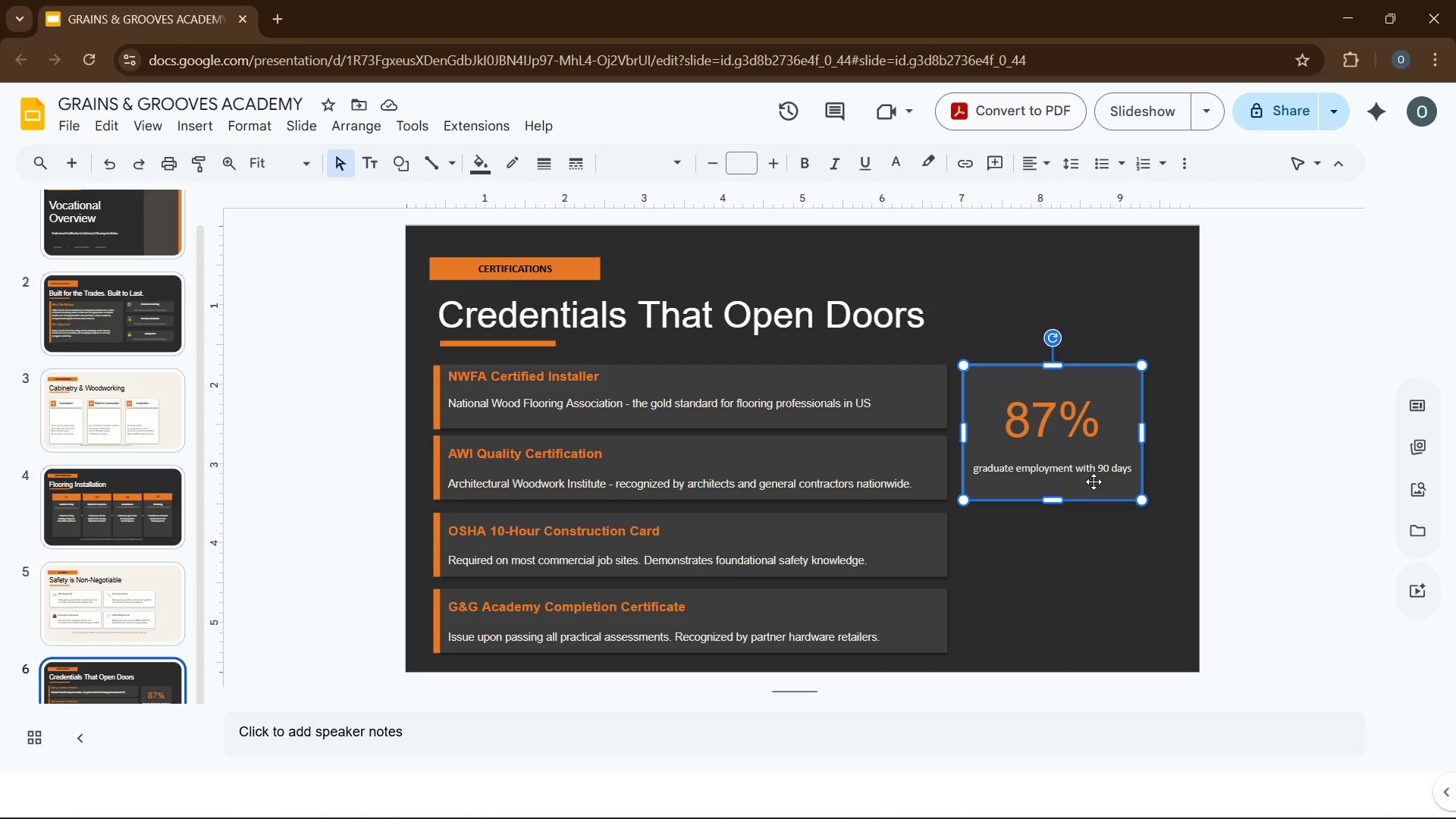 
wait(7.77)
 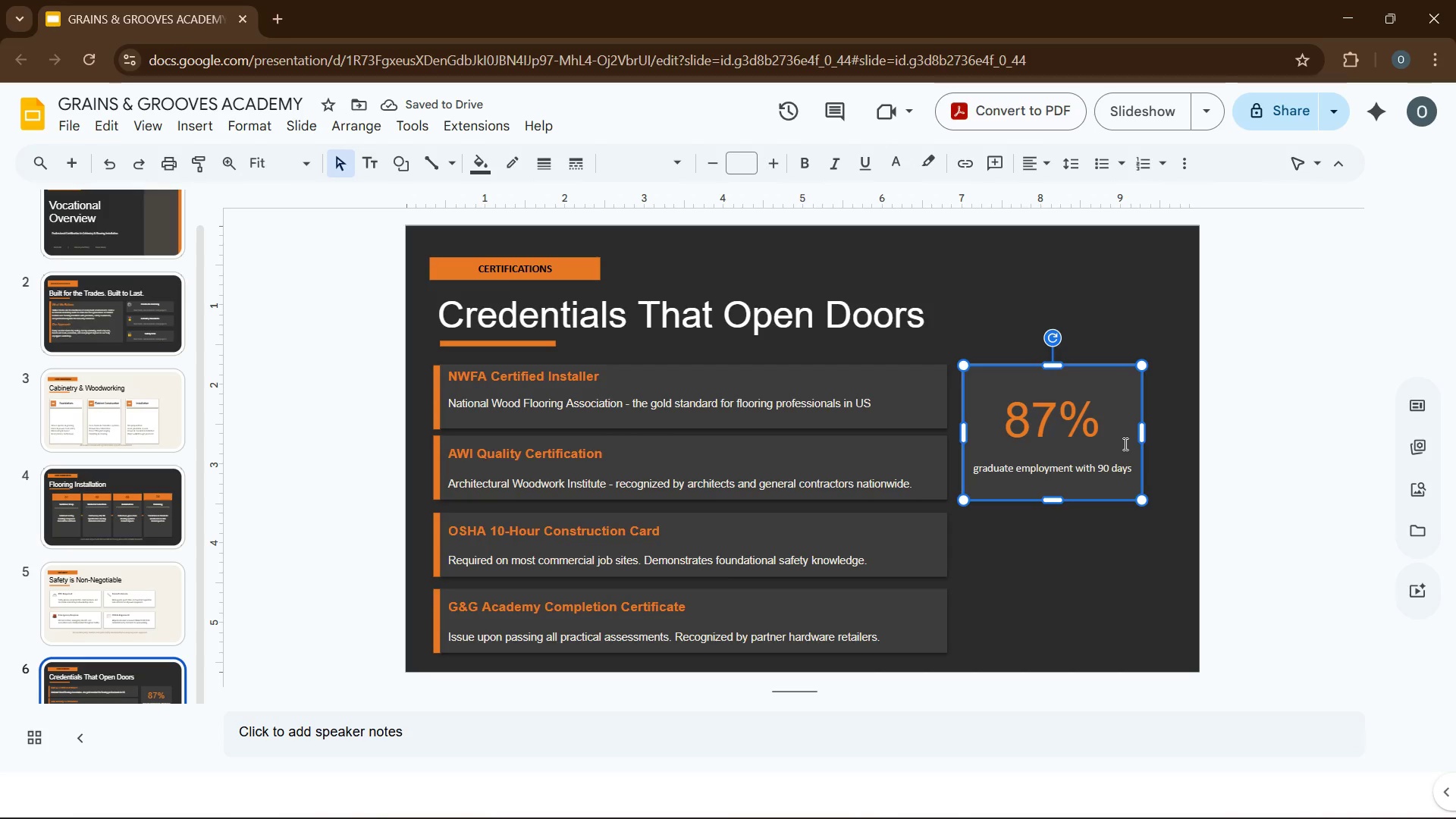 
left_click([1075, 472])
 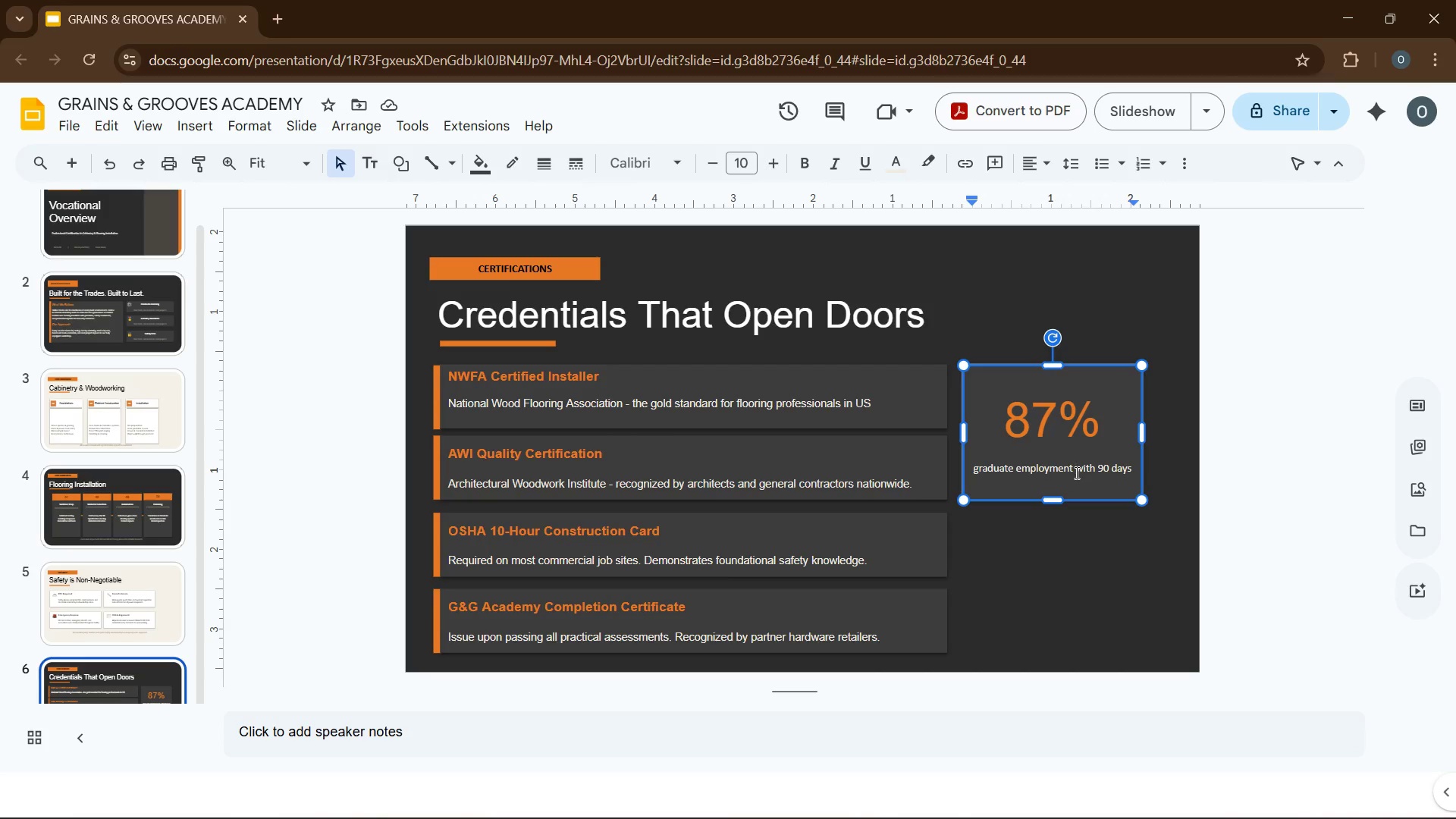 
key(Enter)
 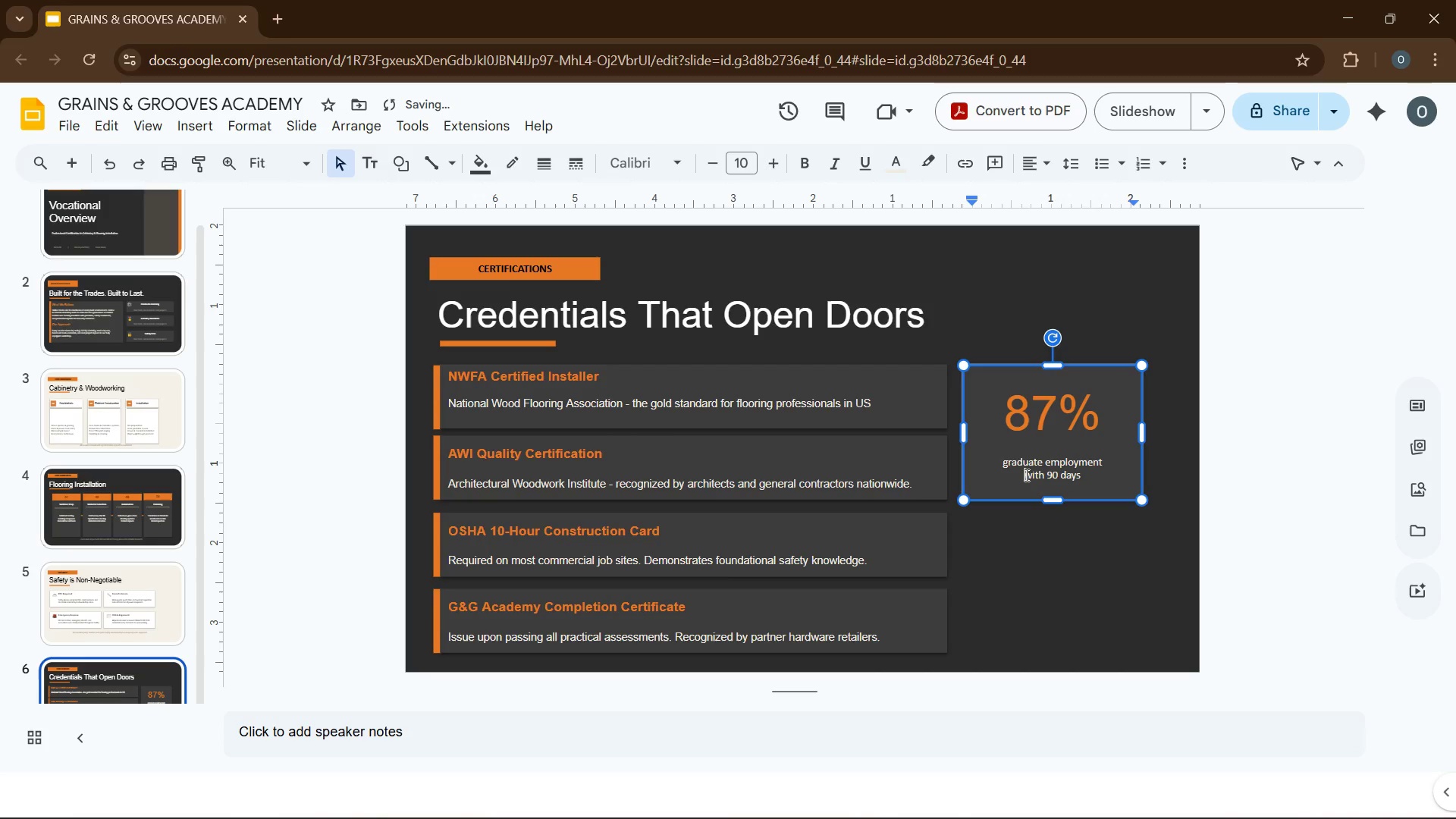 
left_click([986, 432])
 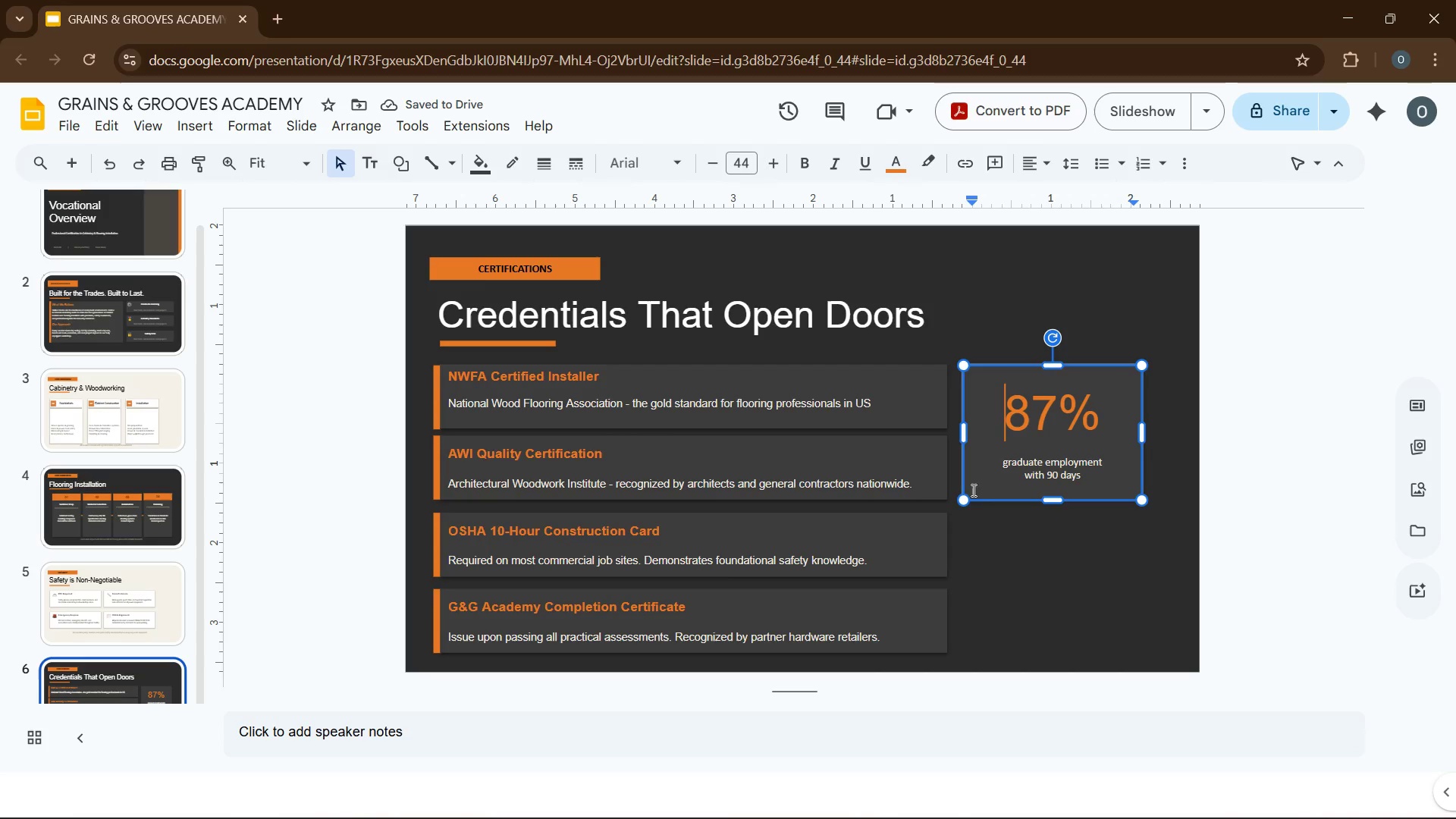 
left_click([964, 499])
 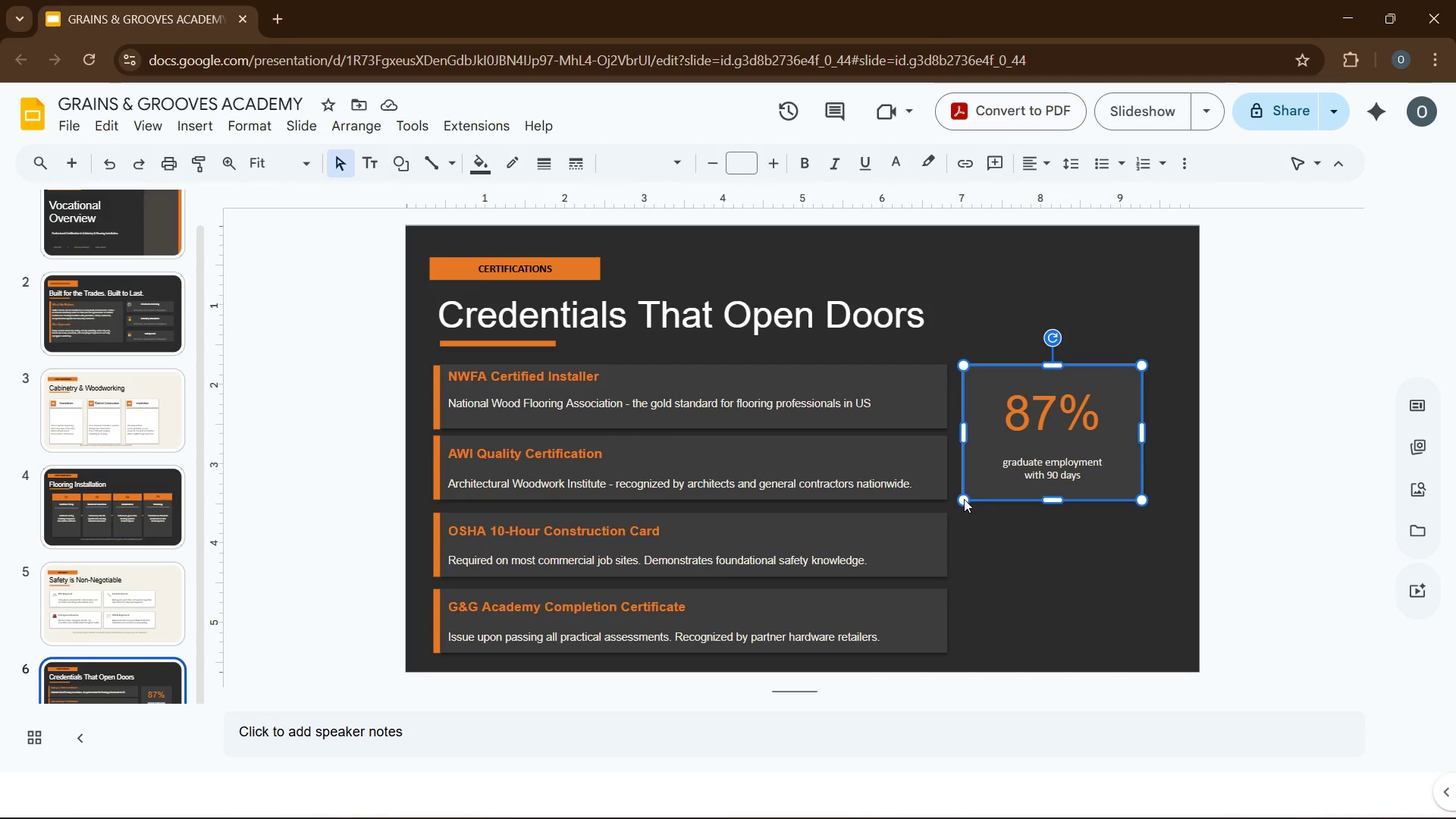 
key(Control+D)
 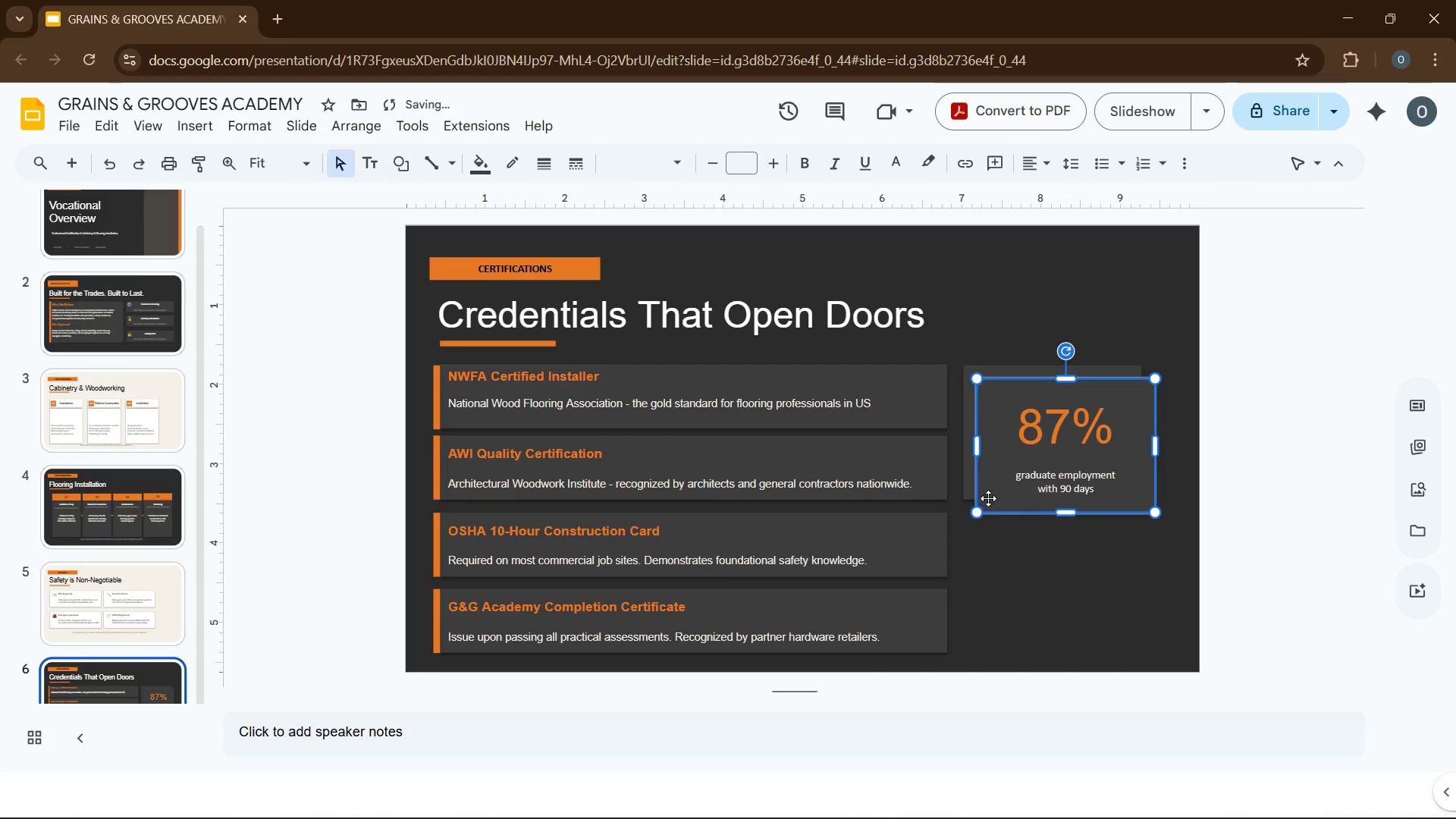 
left_click_drag(start_coordinate=[1007, 493], to_coordinate=[996, 626])
 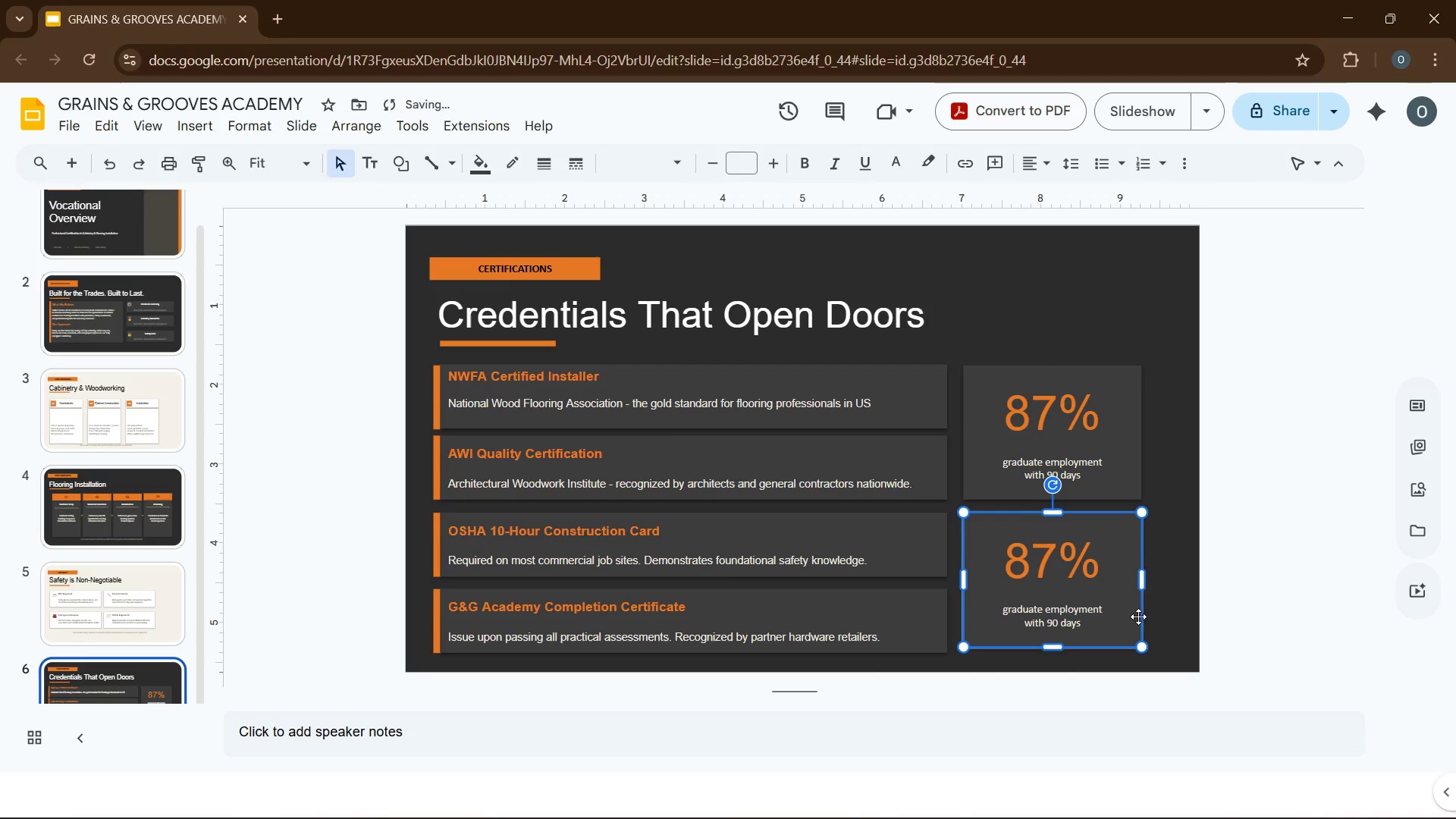 
left_click([1064, 563])
 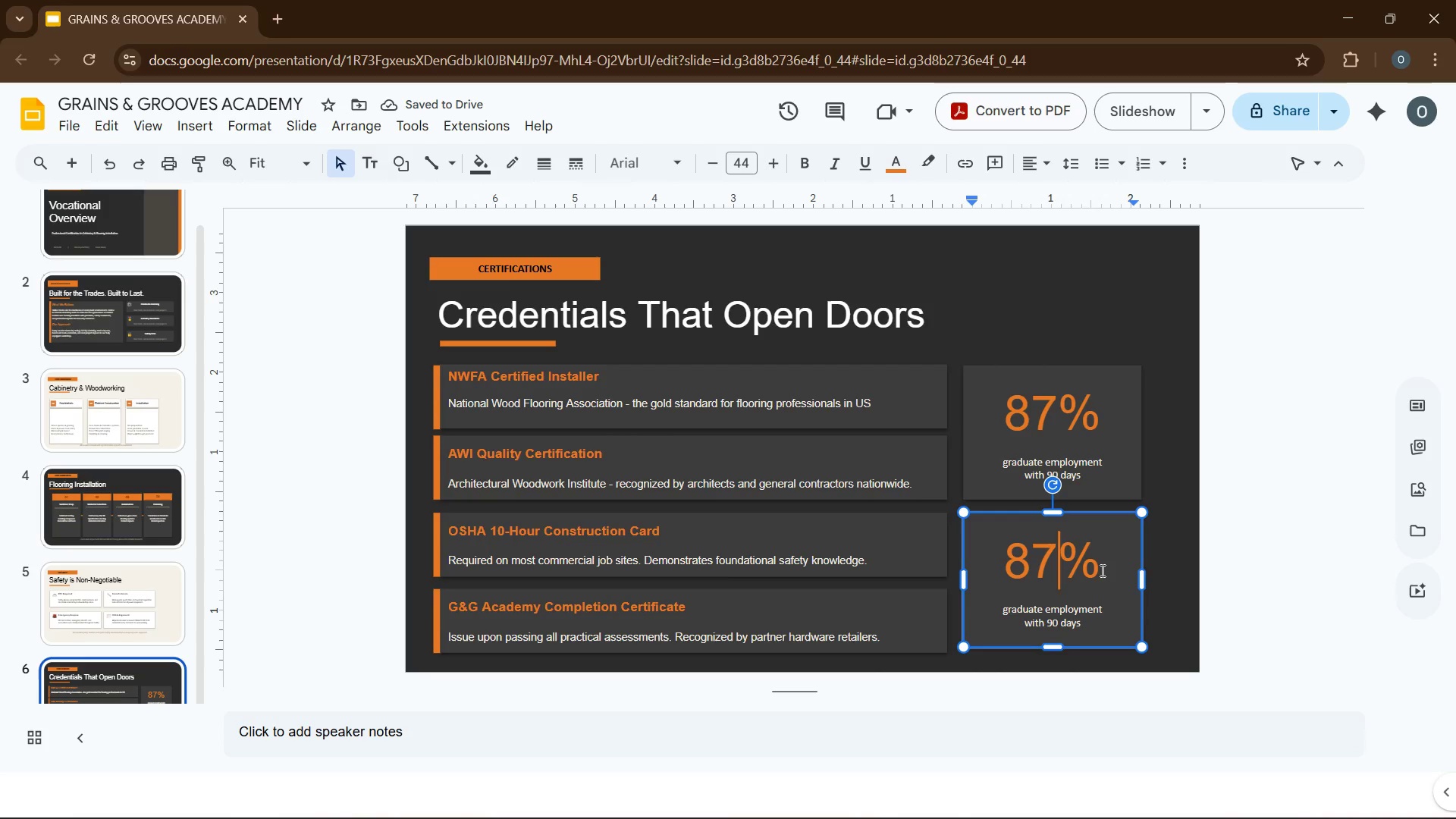 
left_click_drag(start_coordinate=[1101, 570], to_coordinate=[1012, 571])
 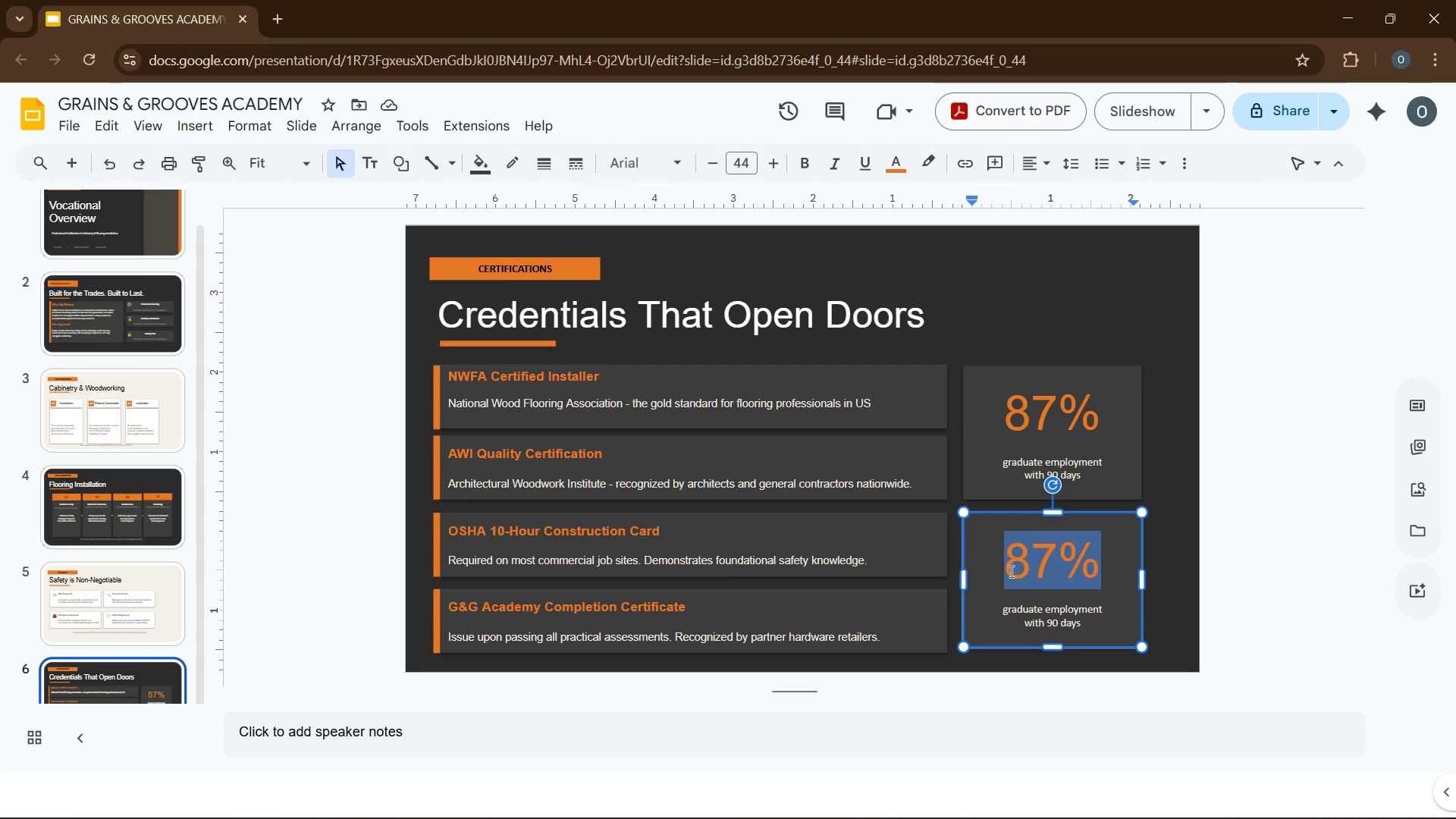 
key(Numpad3)
 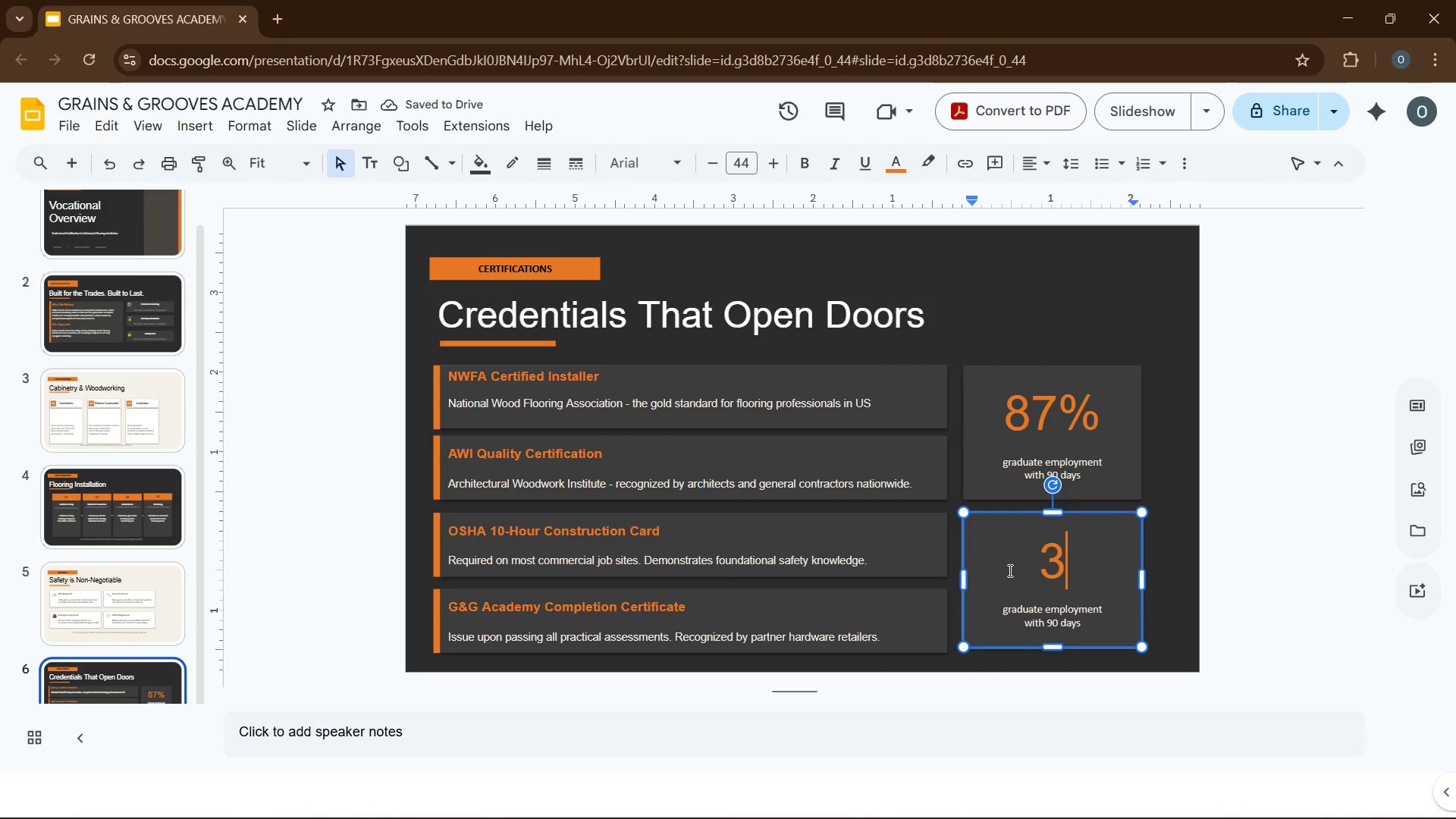 
key(X)
 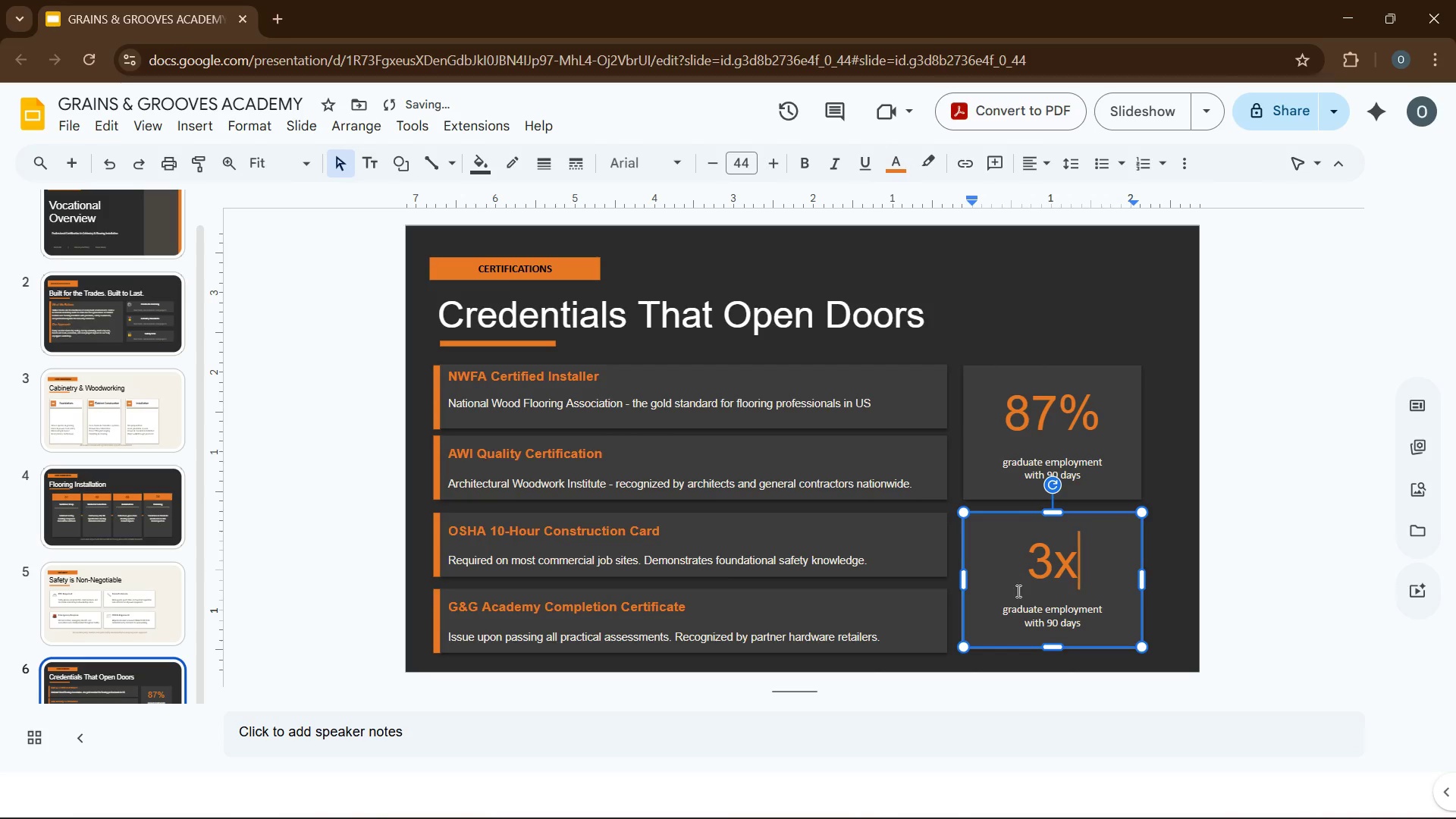 
double_click([1038, 607])
 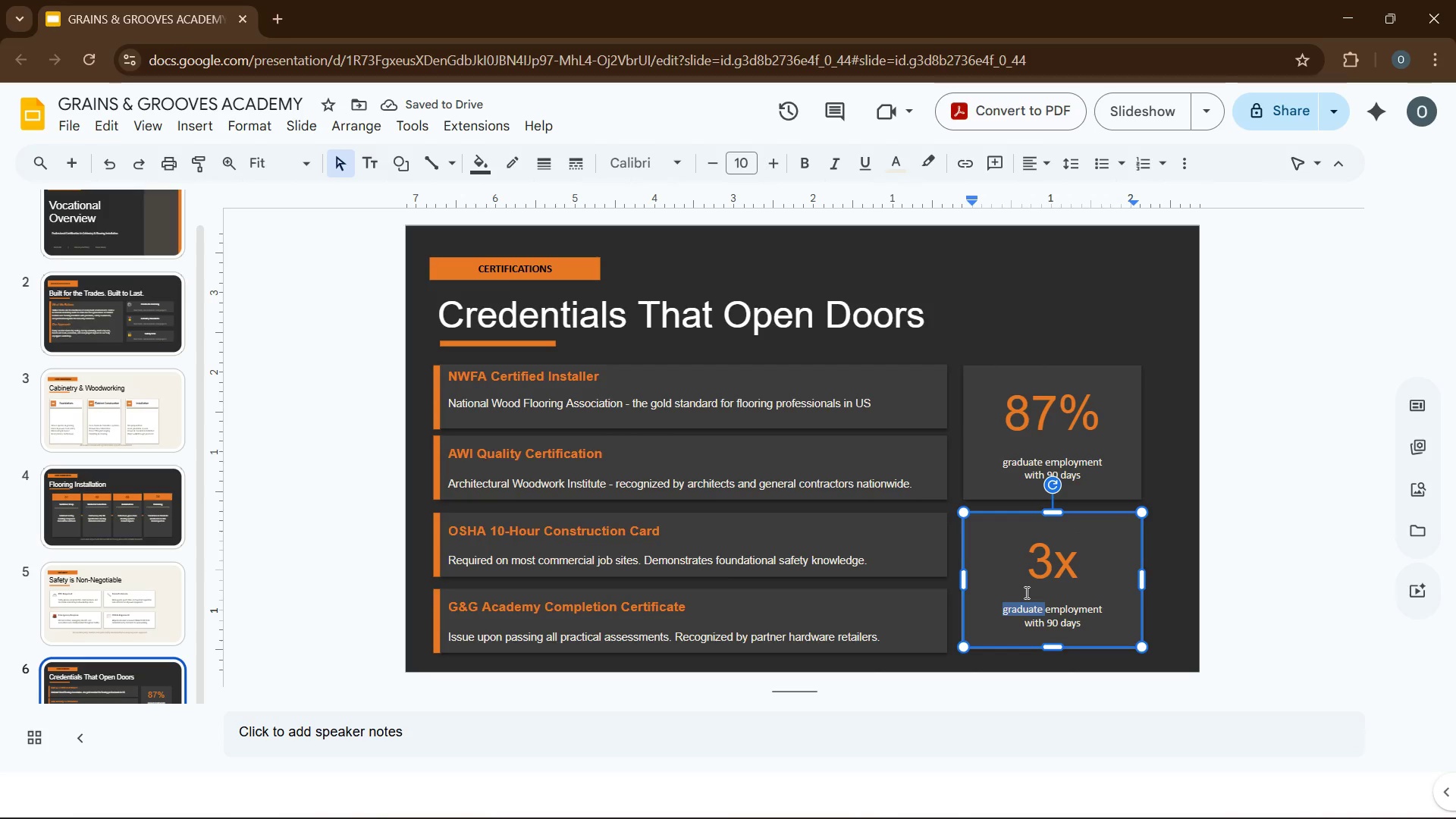 
type(higere )
key(Backspace)
key(Backspace)
key(Backspace)
key(Backspace)
key(Backspace)
key(Backspace)
type(g )
 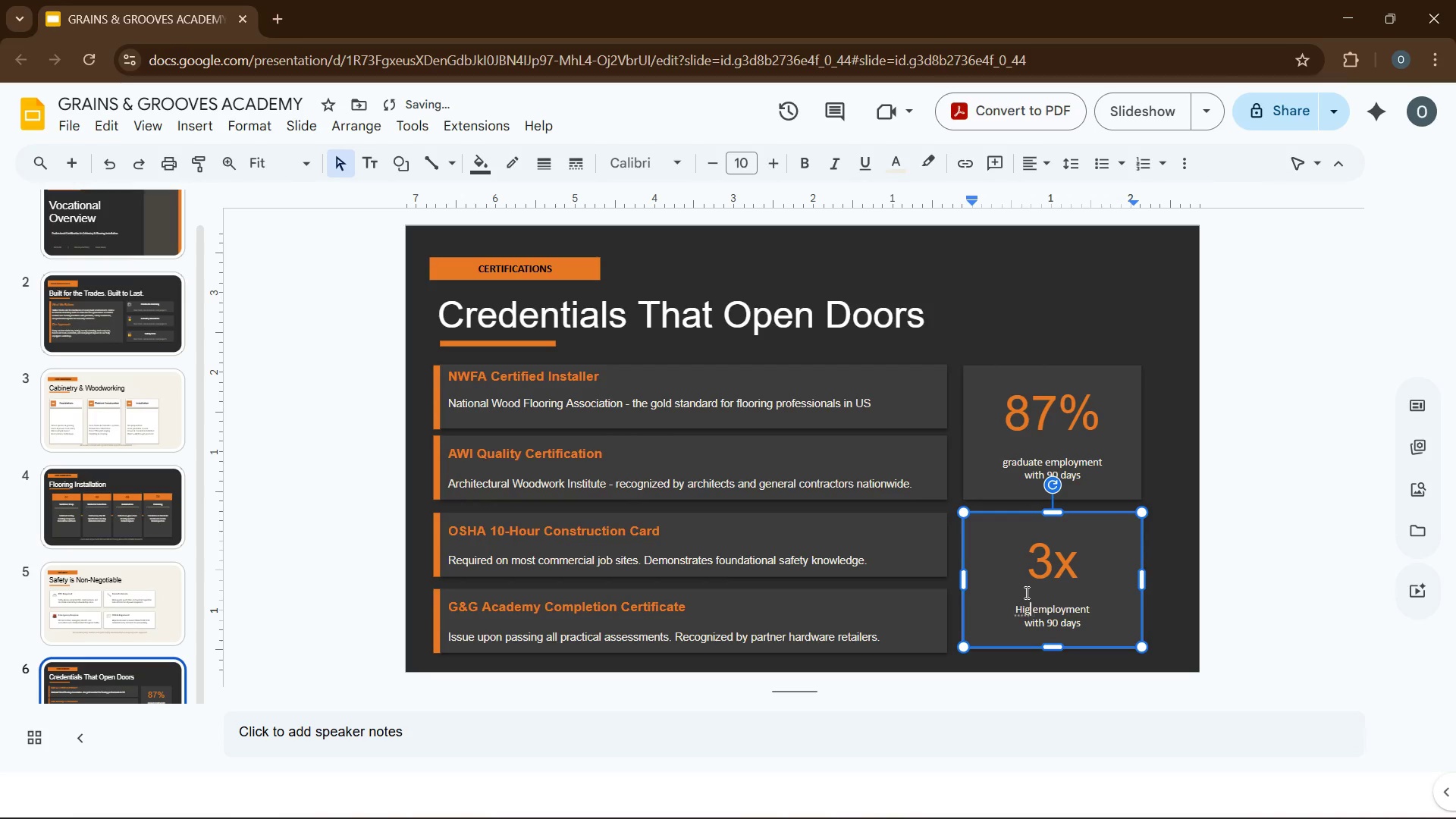 
key(ArrowLeft)
 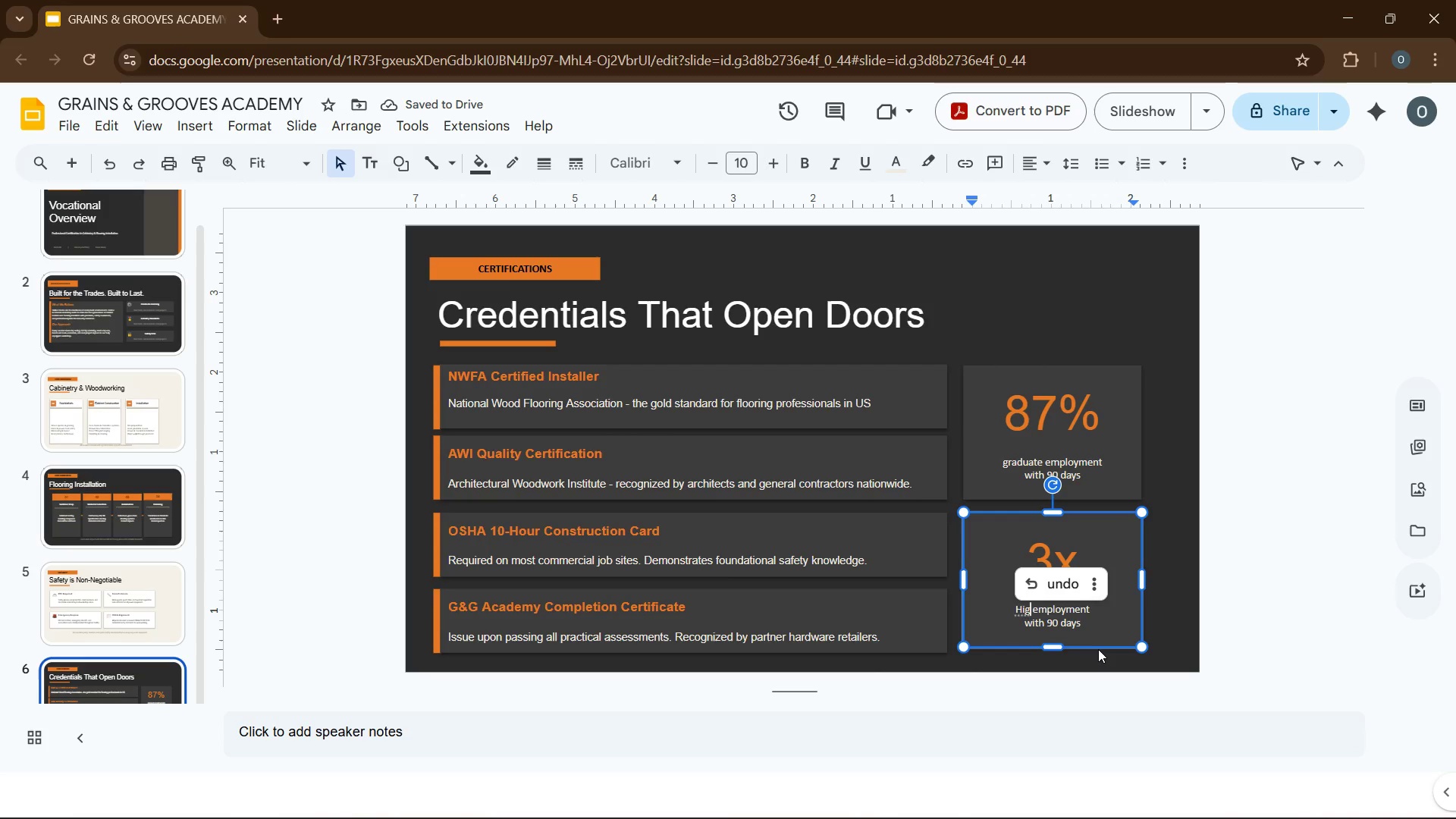 
key(Backspace)
key(Backspace)
key(Backspace)
type(high)
 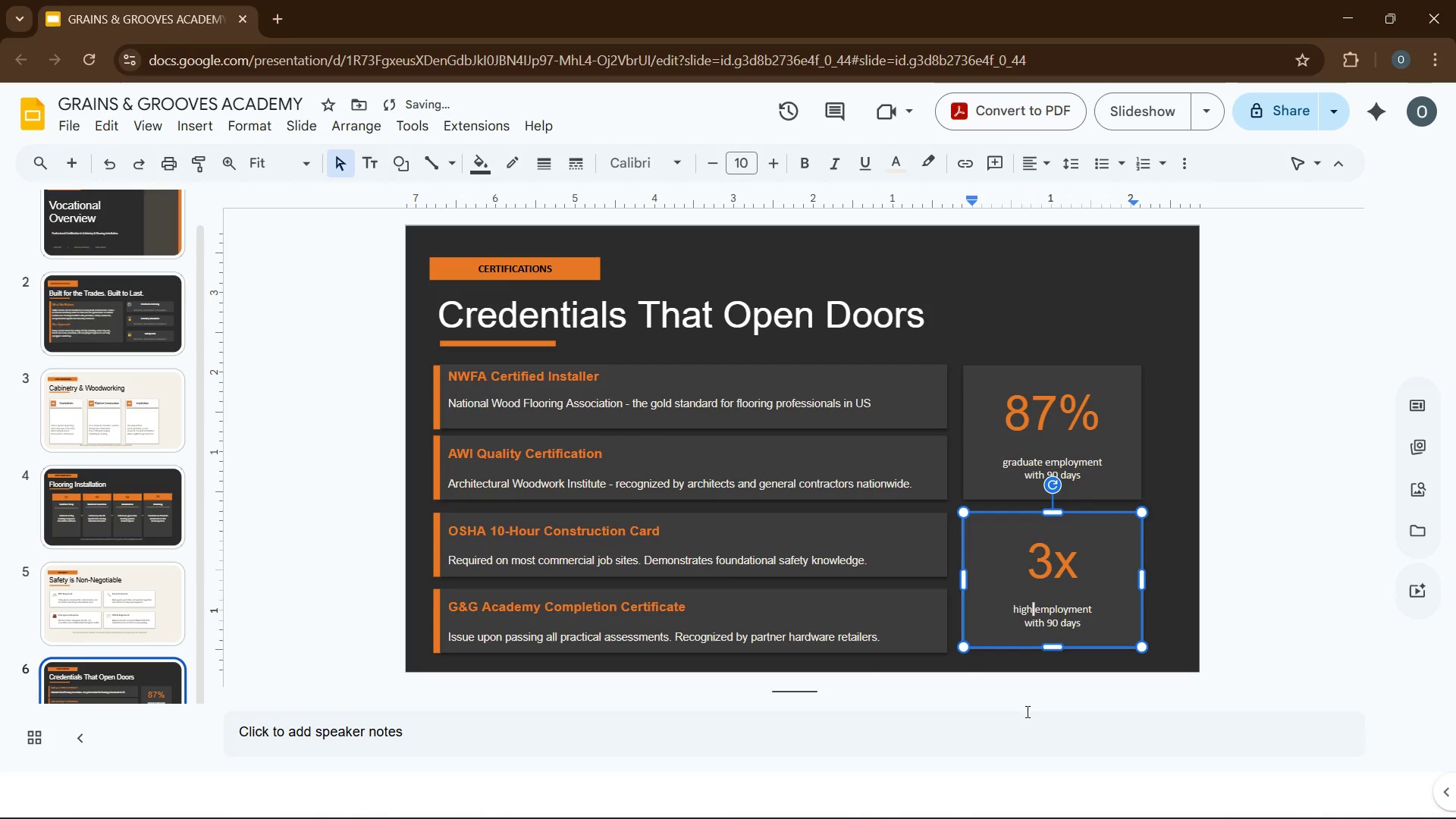 
type(er )
 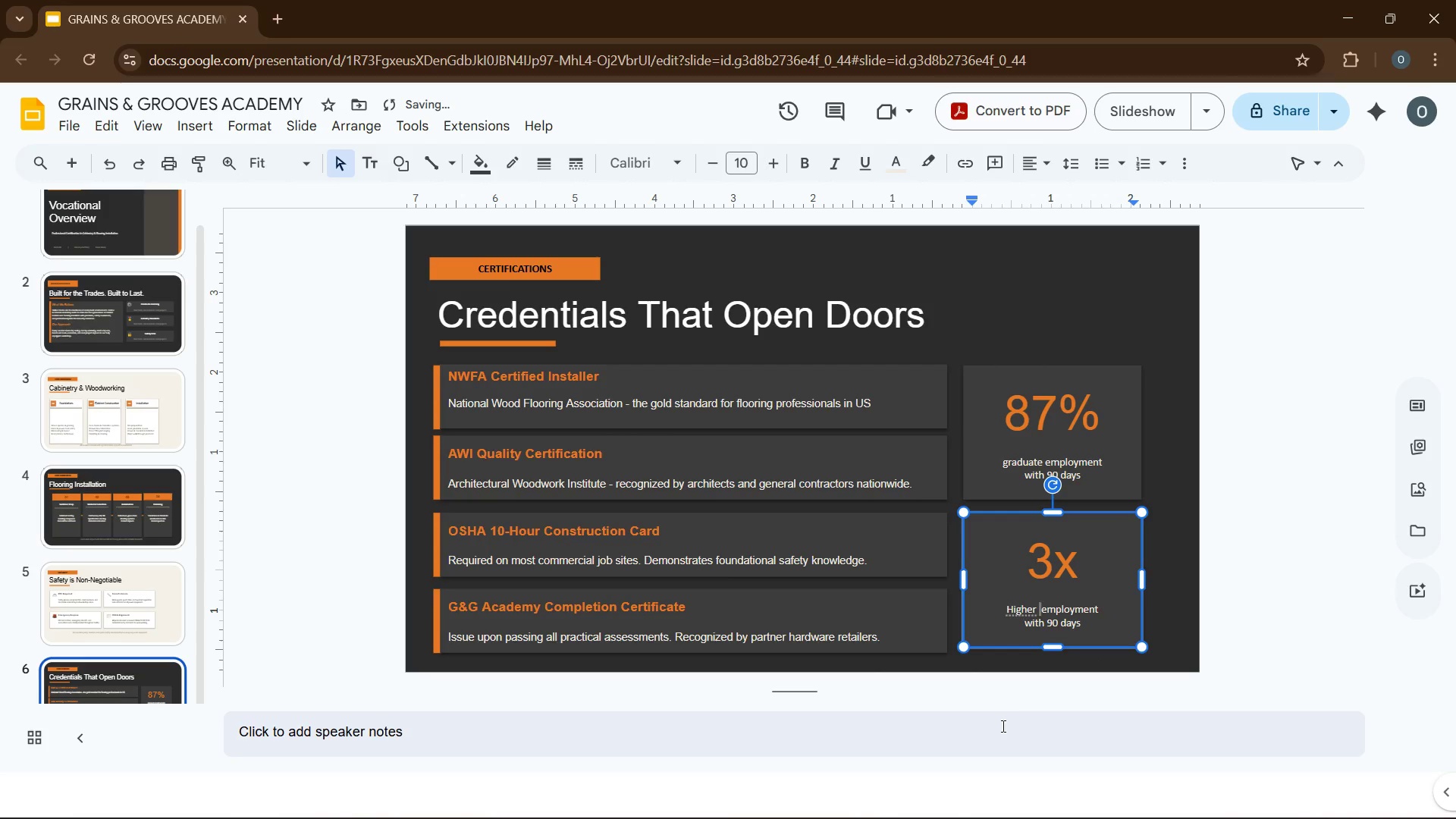 
type(avg. wage vs )
 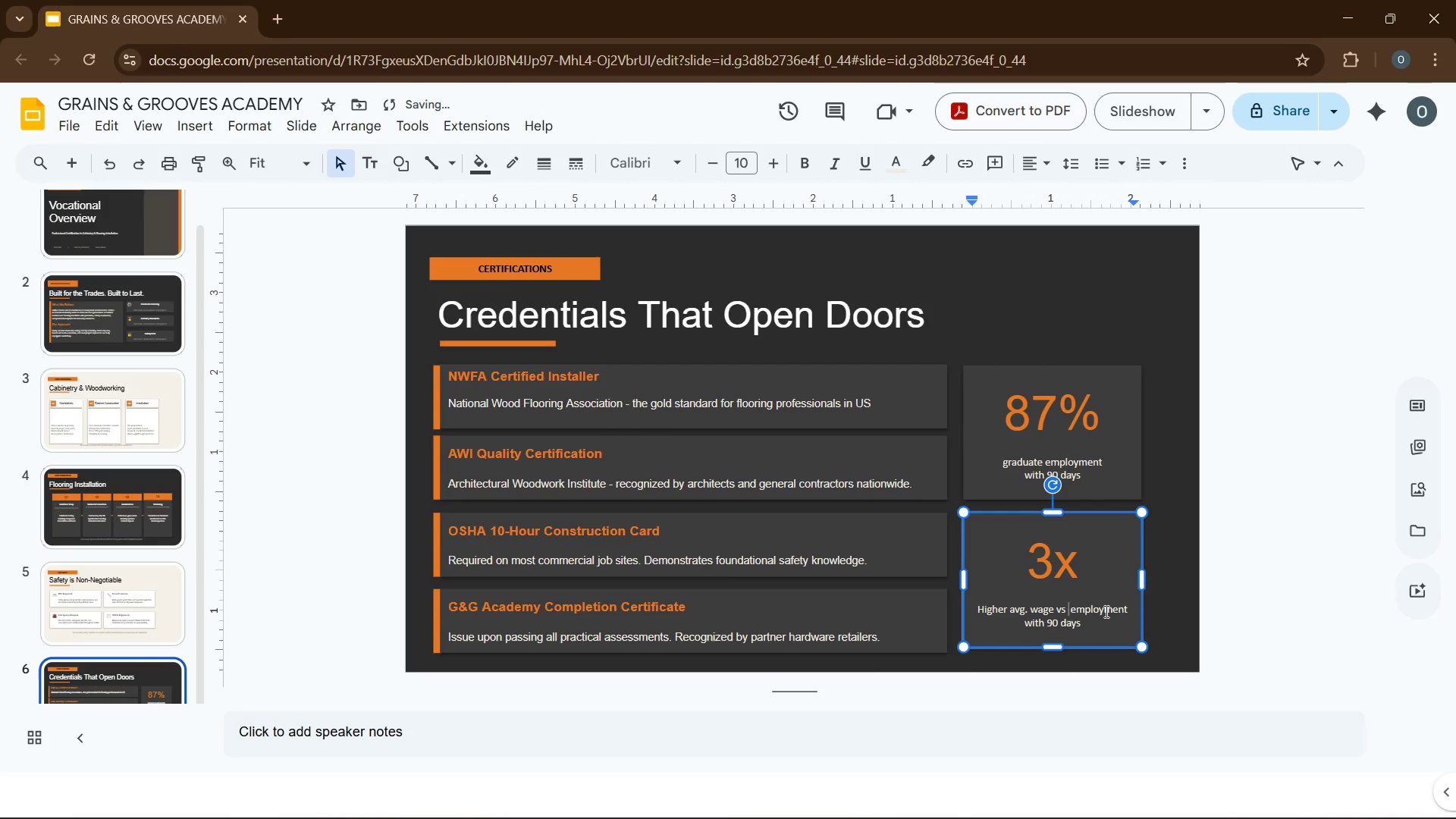 
double_click([1103, 610])
 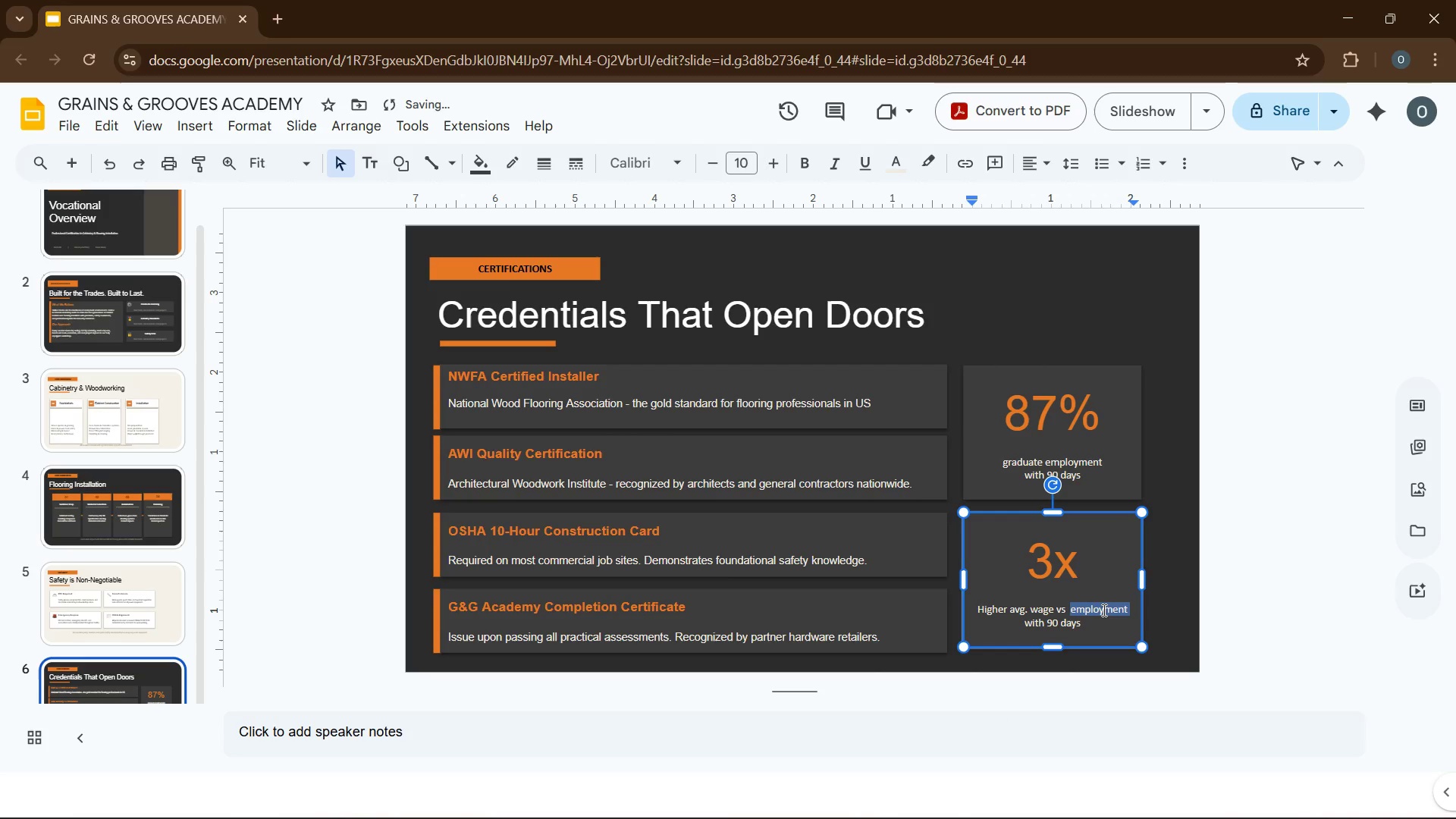 
key(Backspace)
 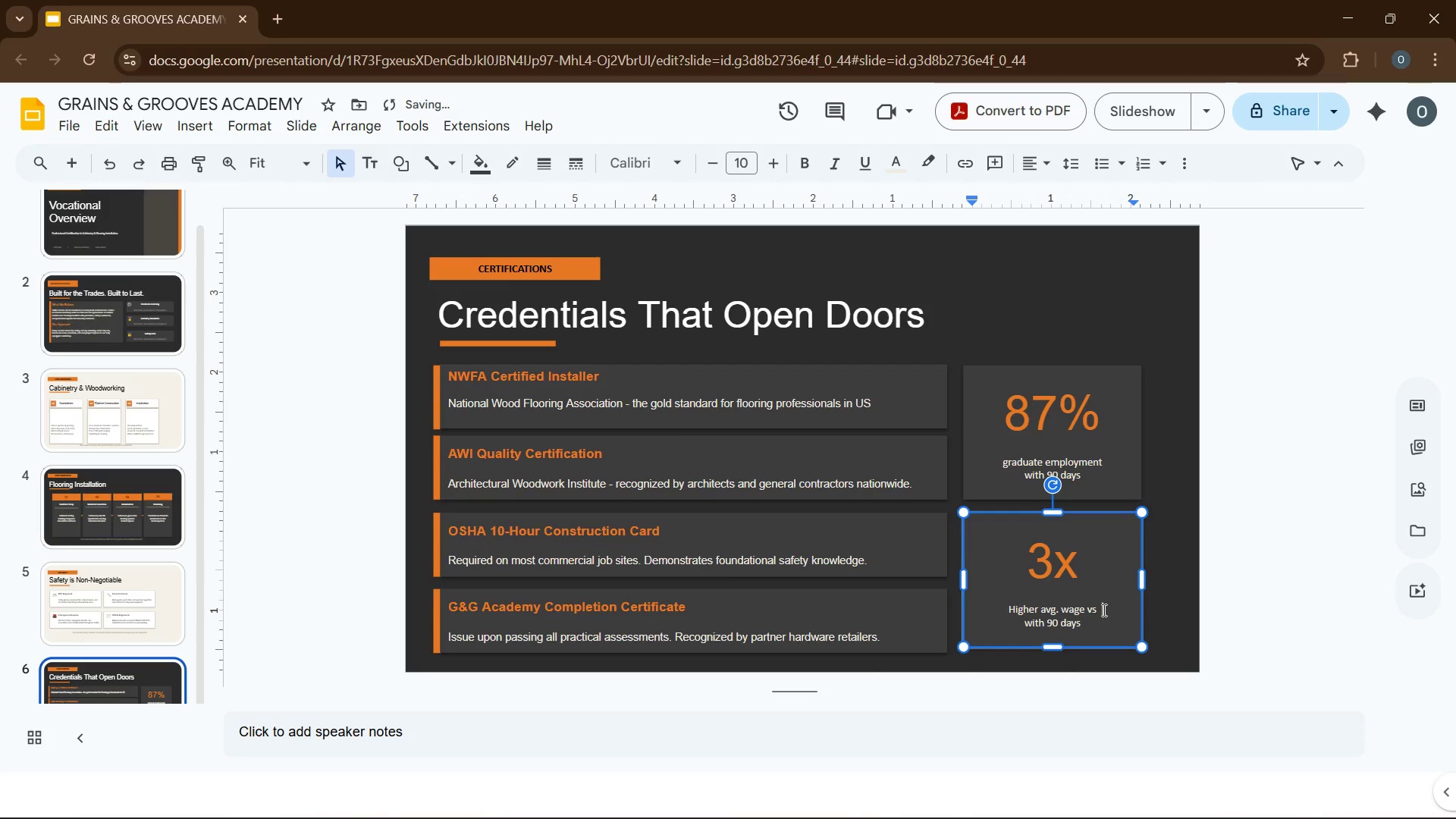 
key(Backspace)
 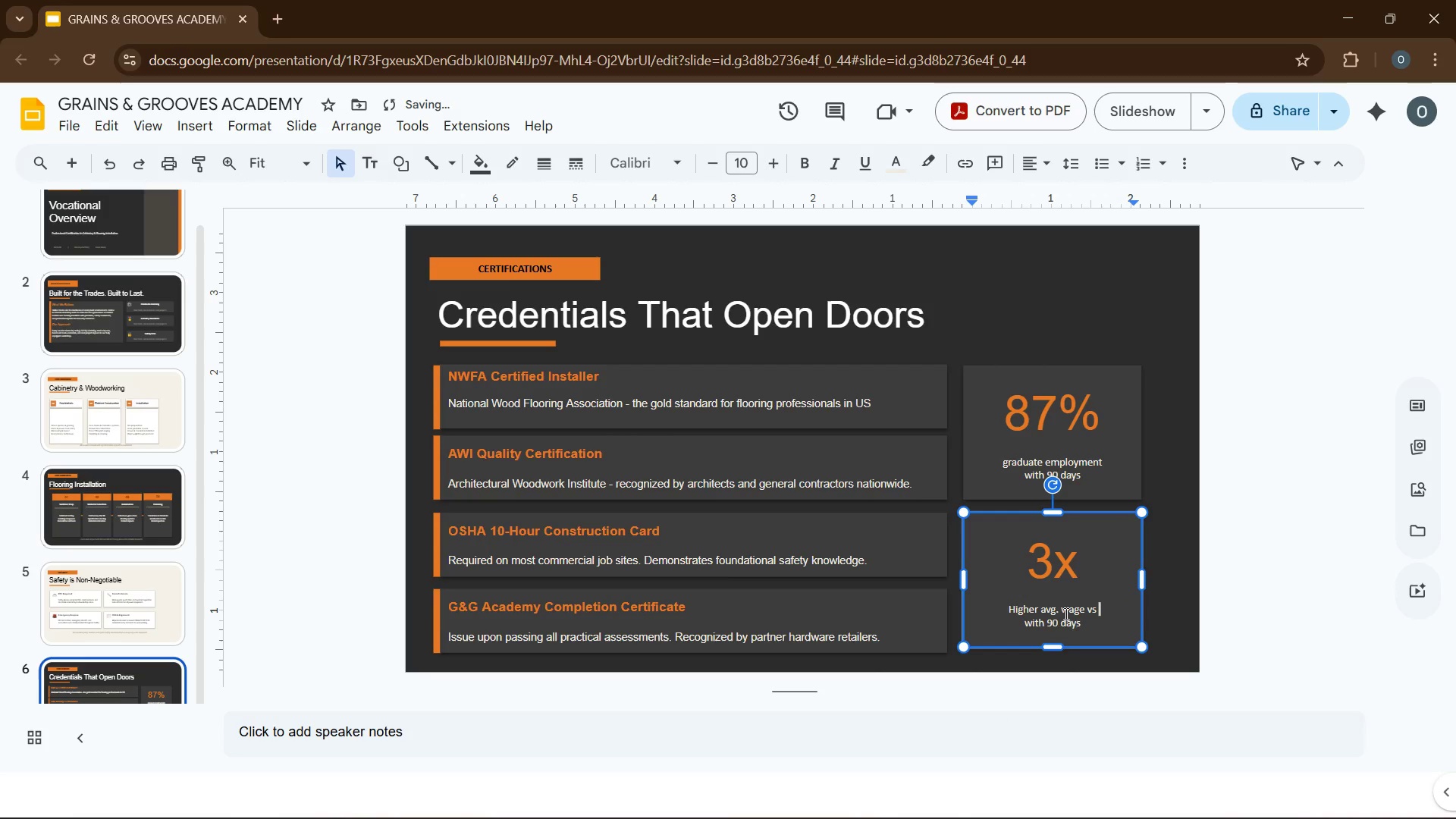 
left_click_drag(start_coordinate=[1028, 627], to_coordinate=[1073, 623])
 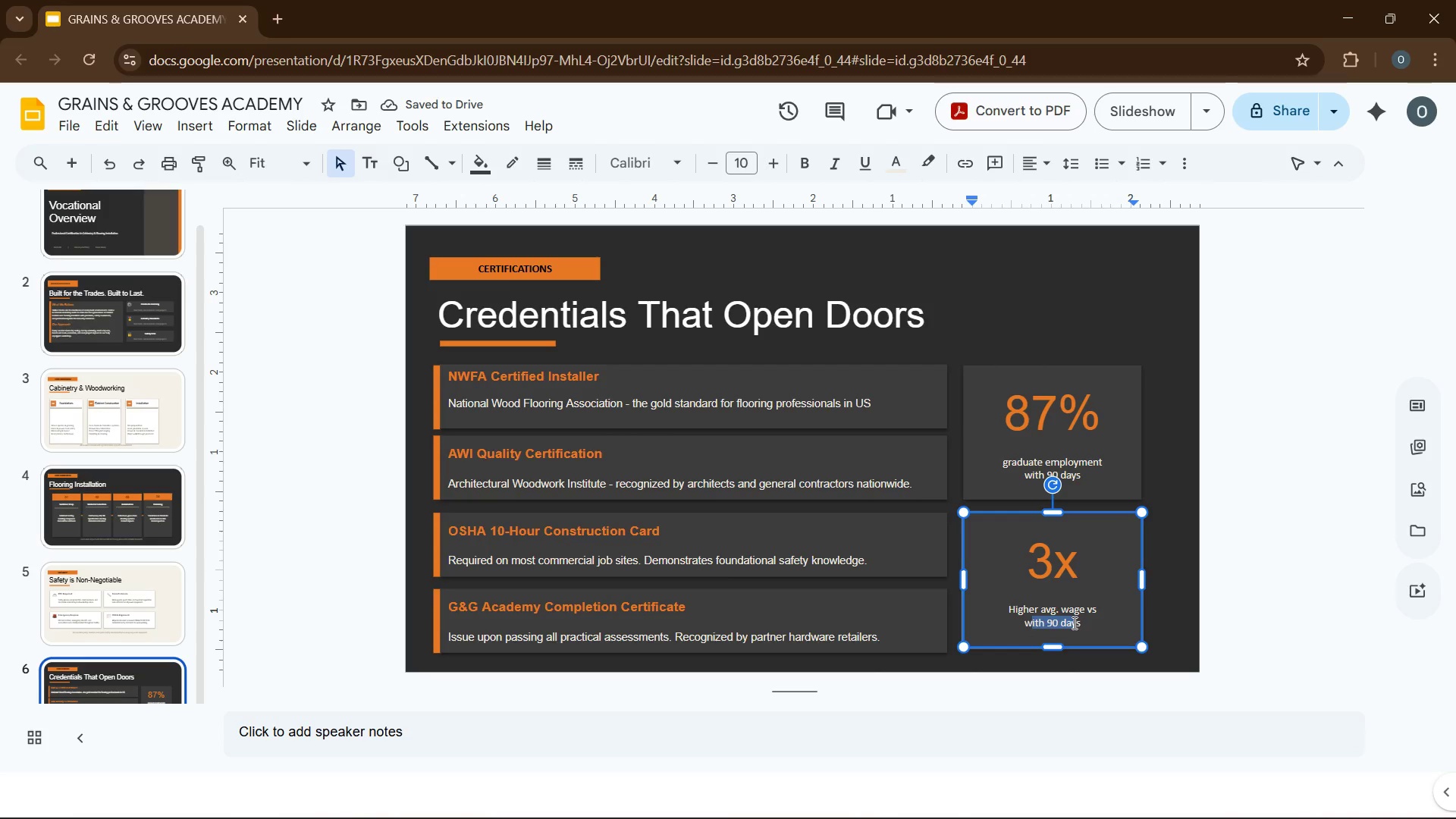 
key(Backspace)
key(Backspace)
type(non-certified peer)
 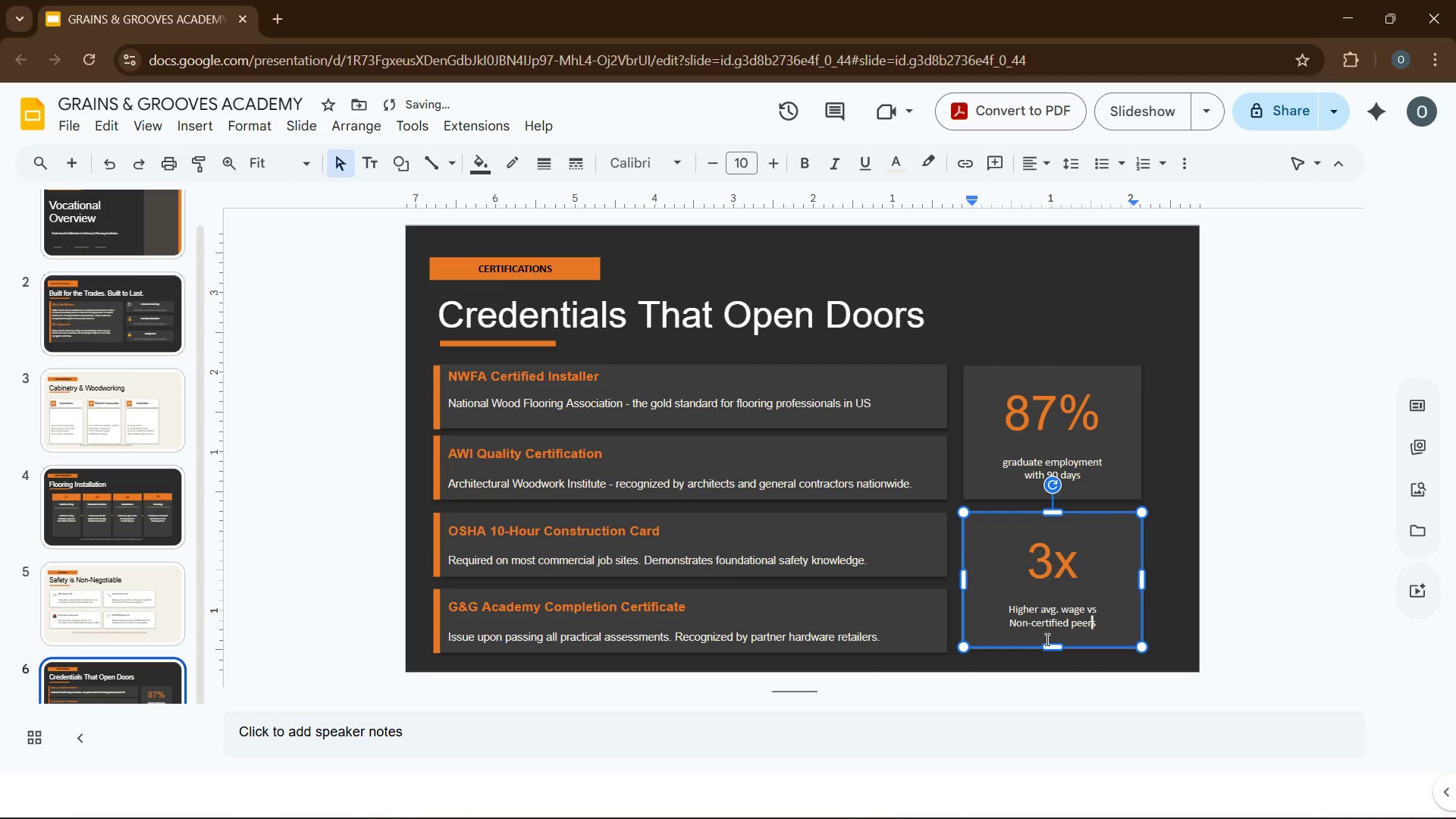 
key(S)
 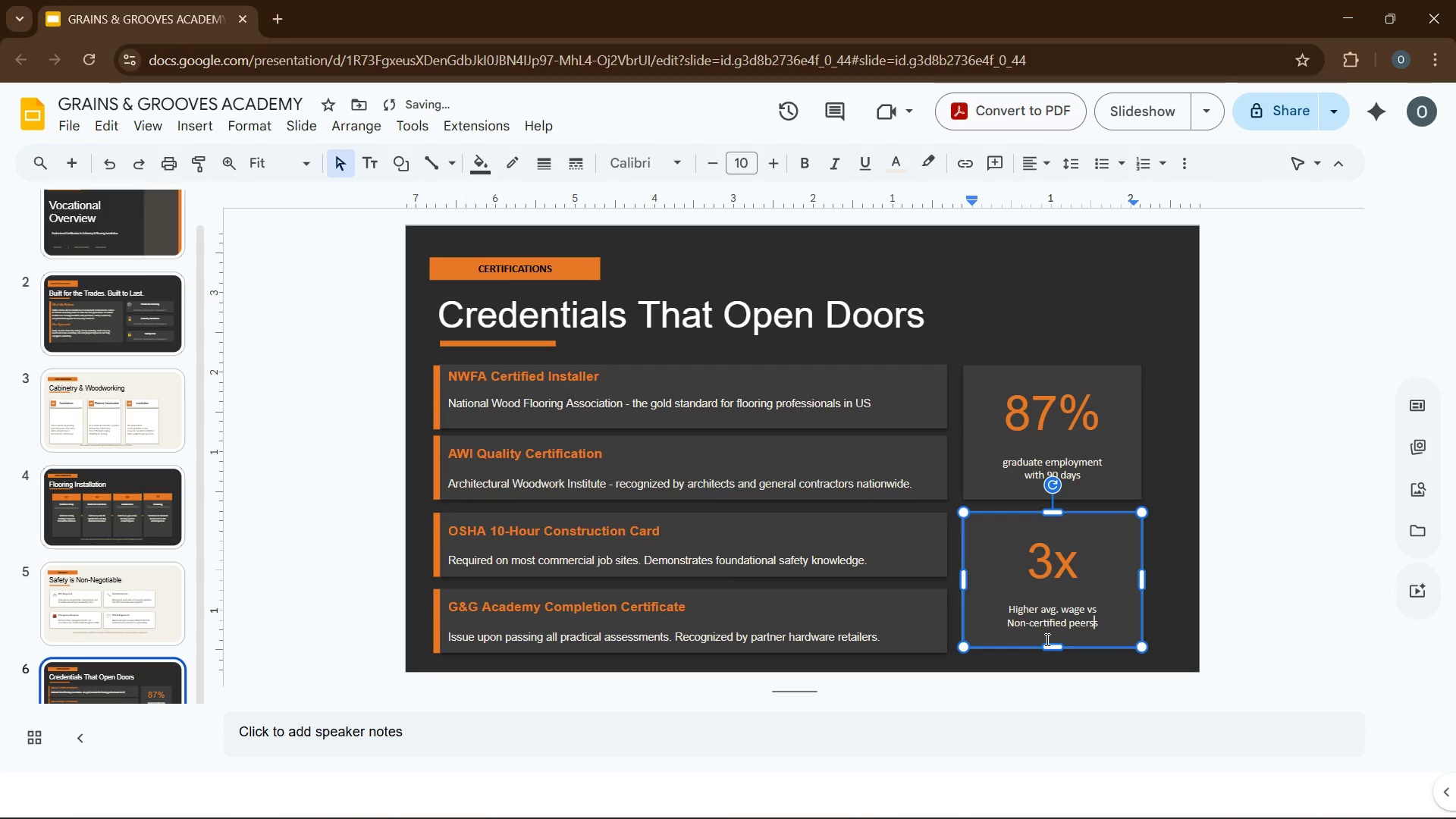 
key(Backspace)
 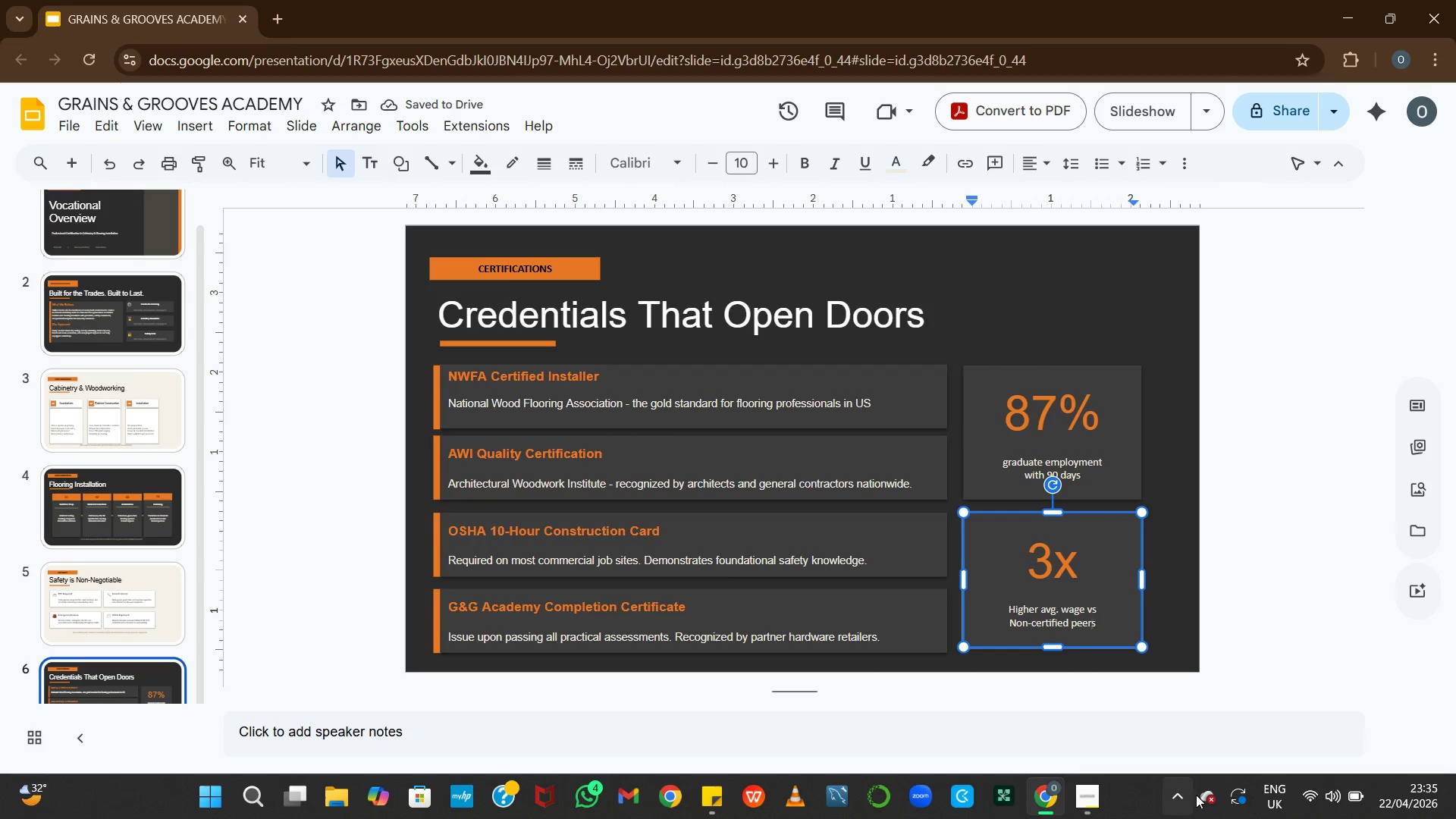 
left_click([1363, 802])
 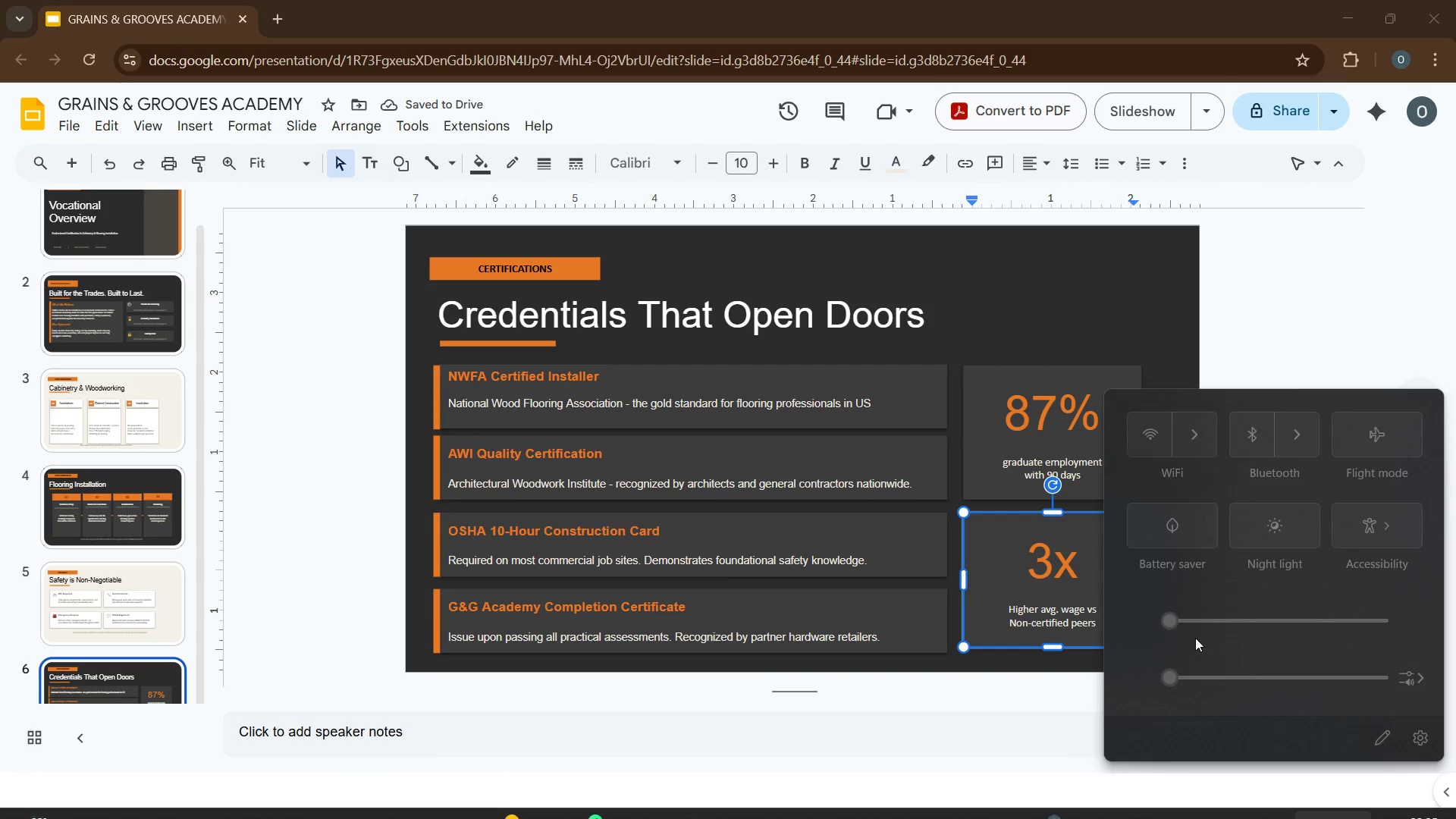 
left_click([1152, 522])
 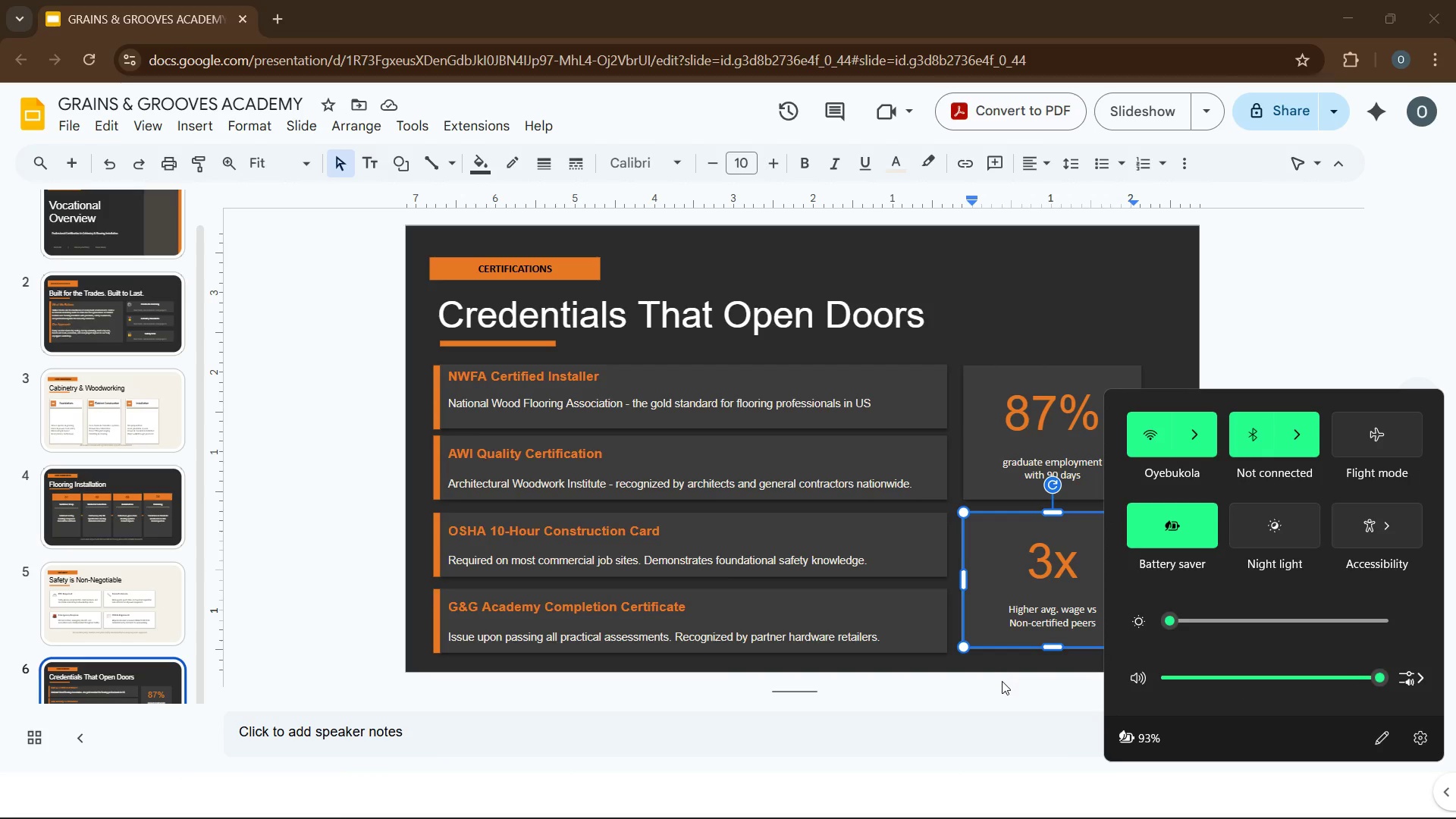 
left_click([1001, 692])
 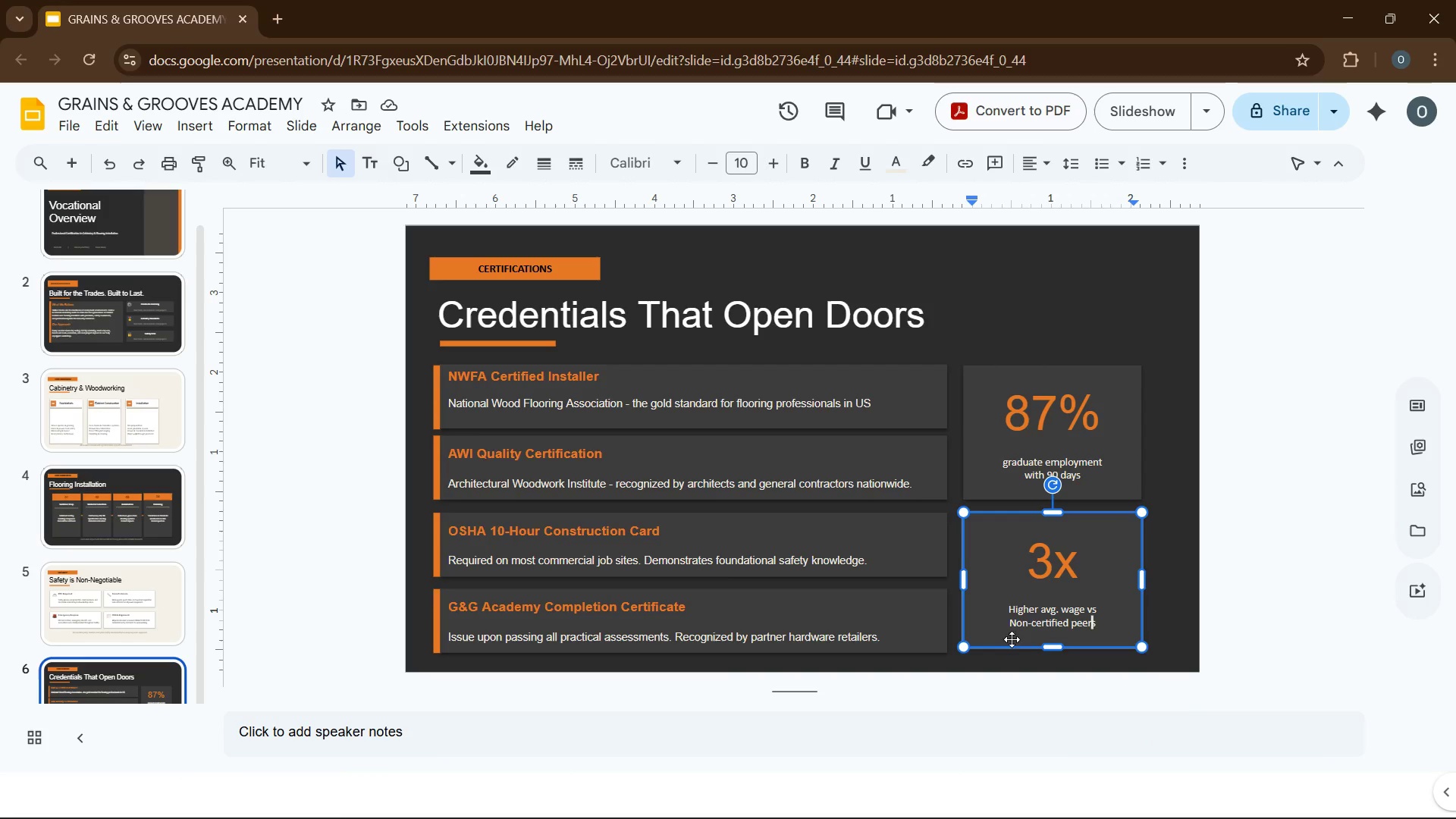 
left_click([1015, 616])
 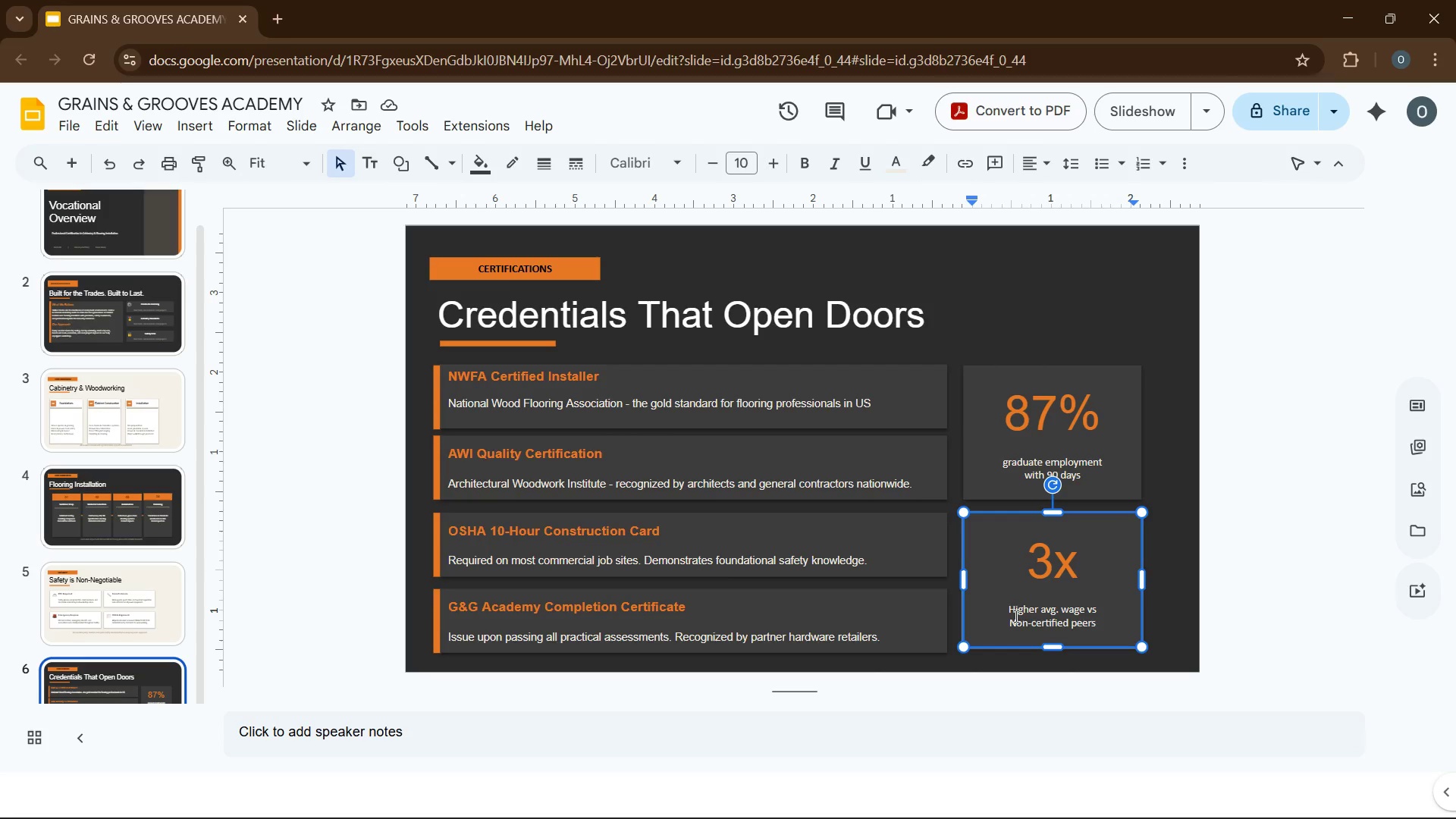 
key(Backspace)
 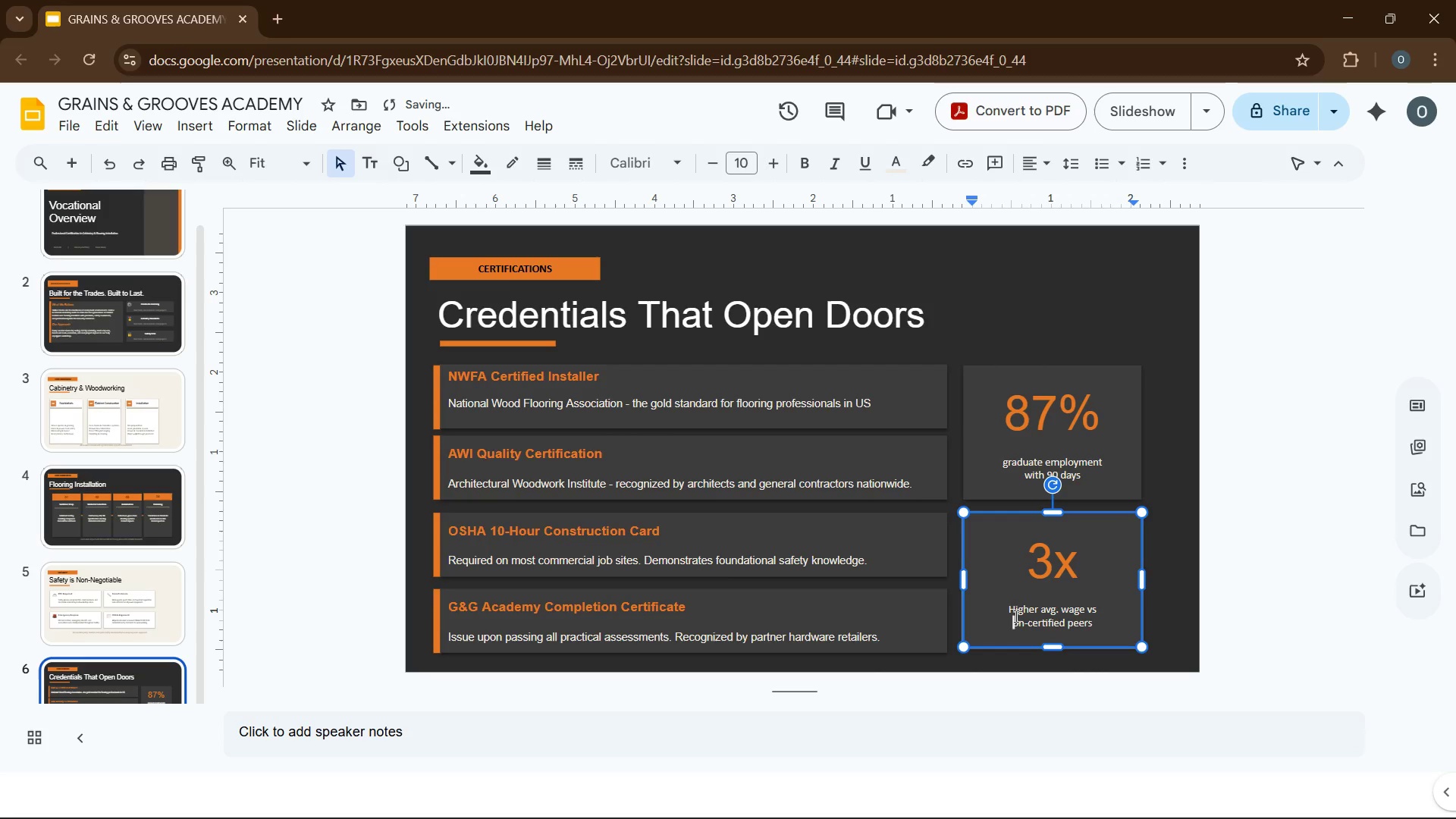 
key(N)
 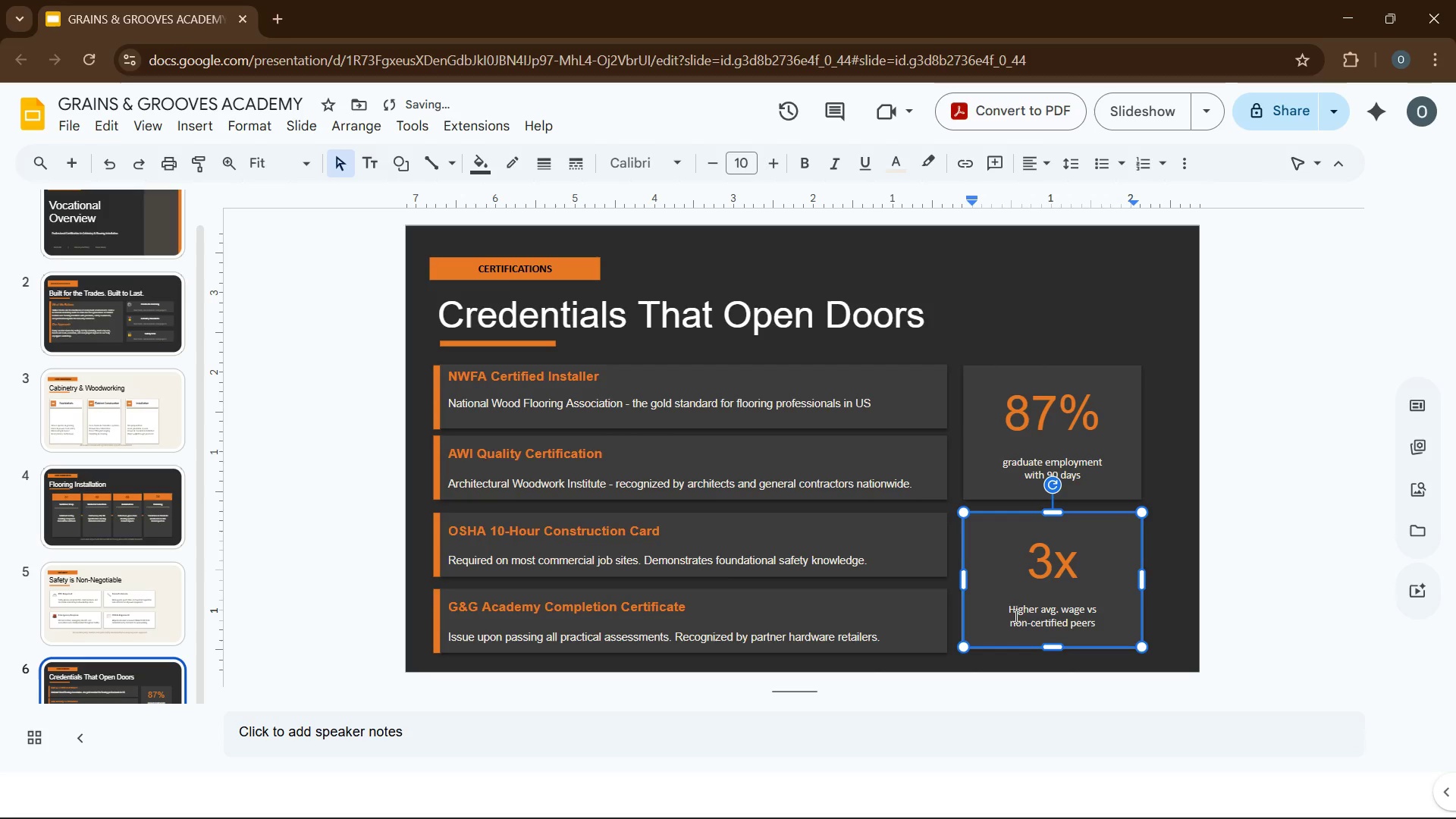 
key(ArrowUp)
 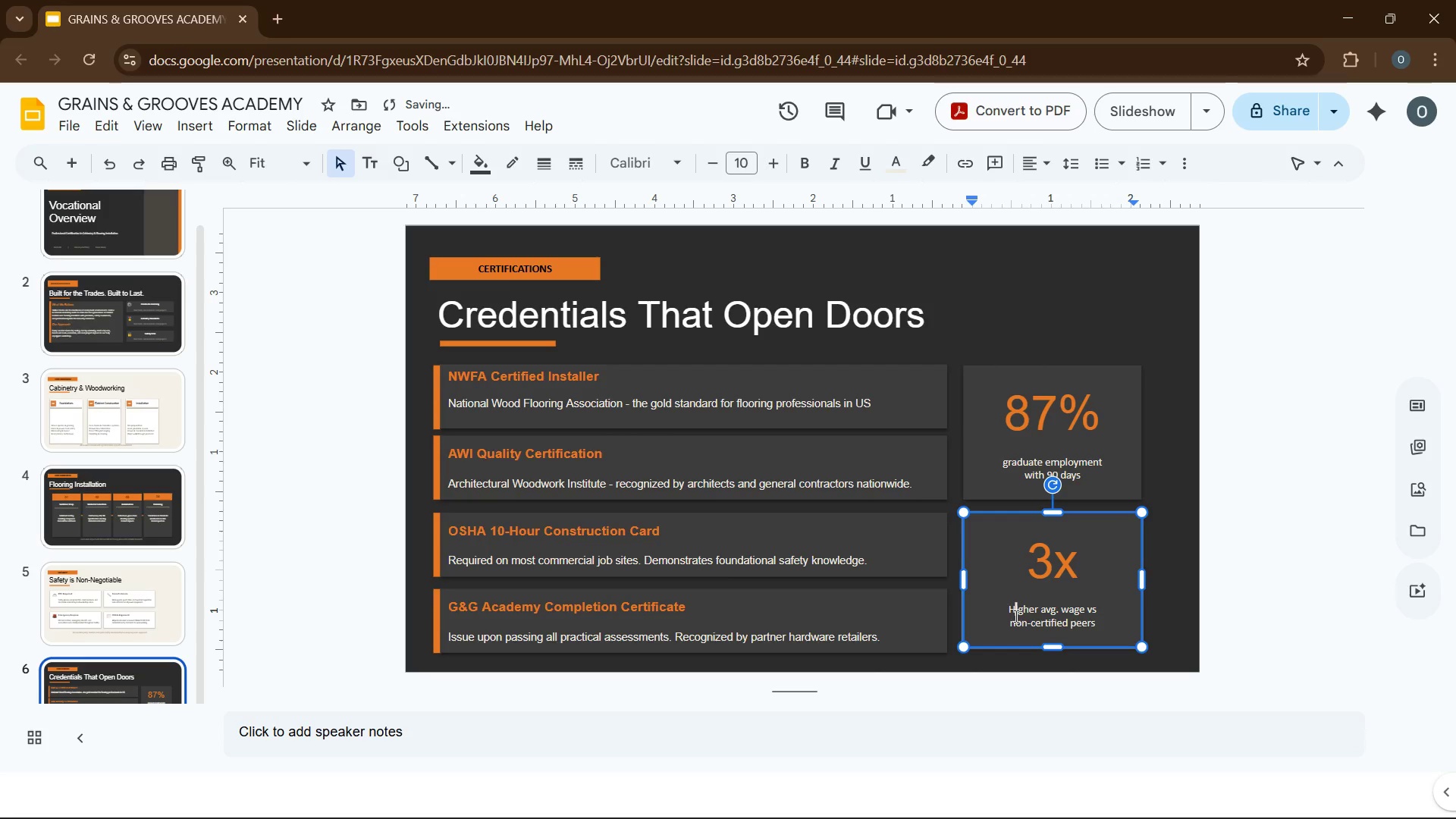 
key(Backspace)
 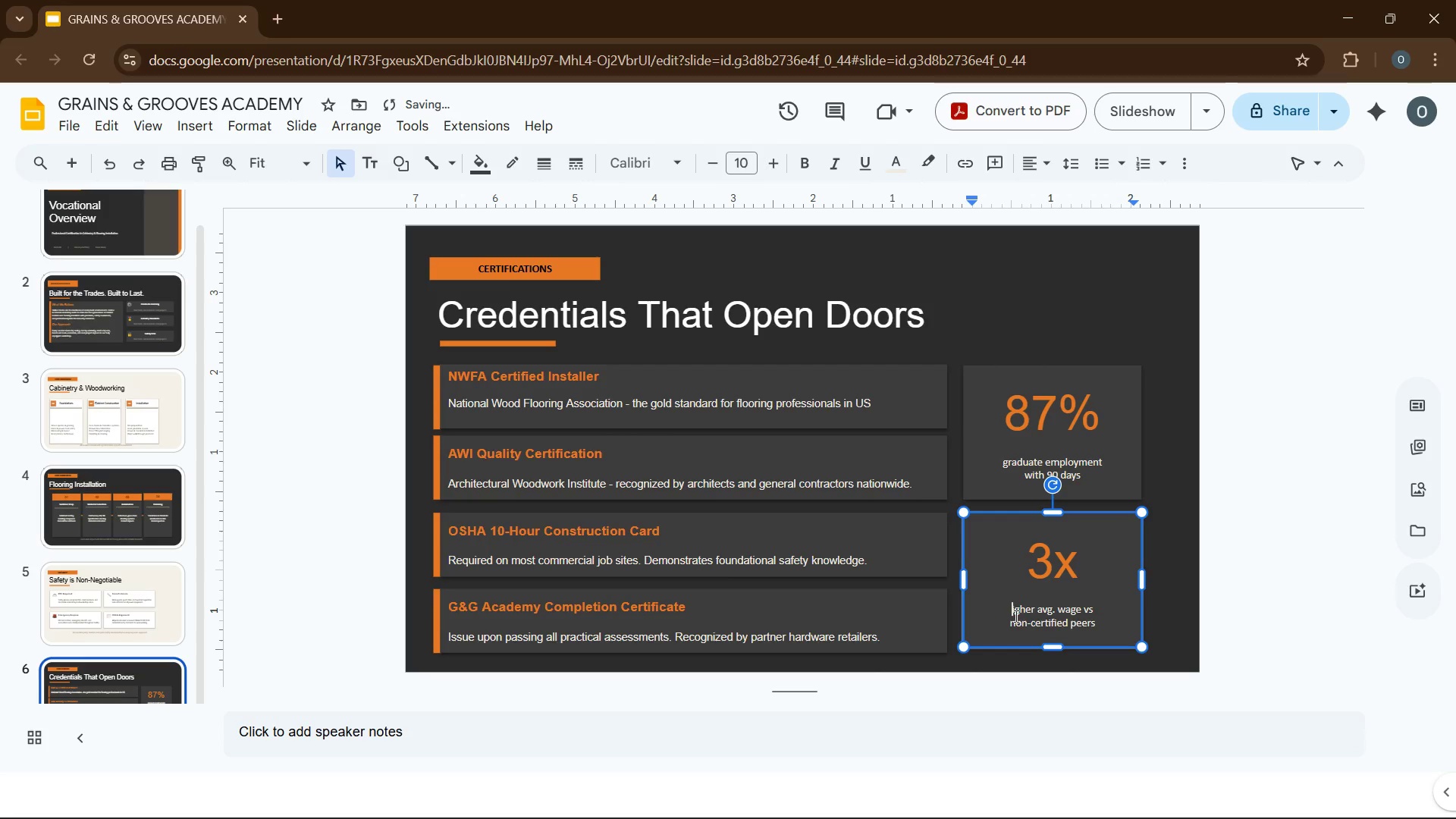 
key(H)
 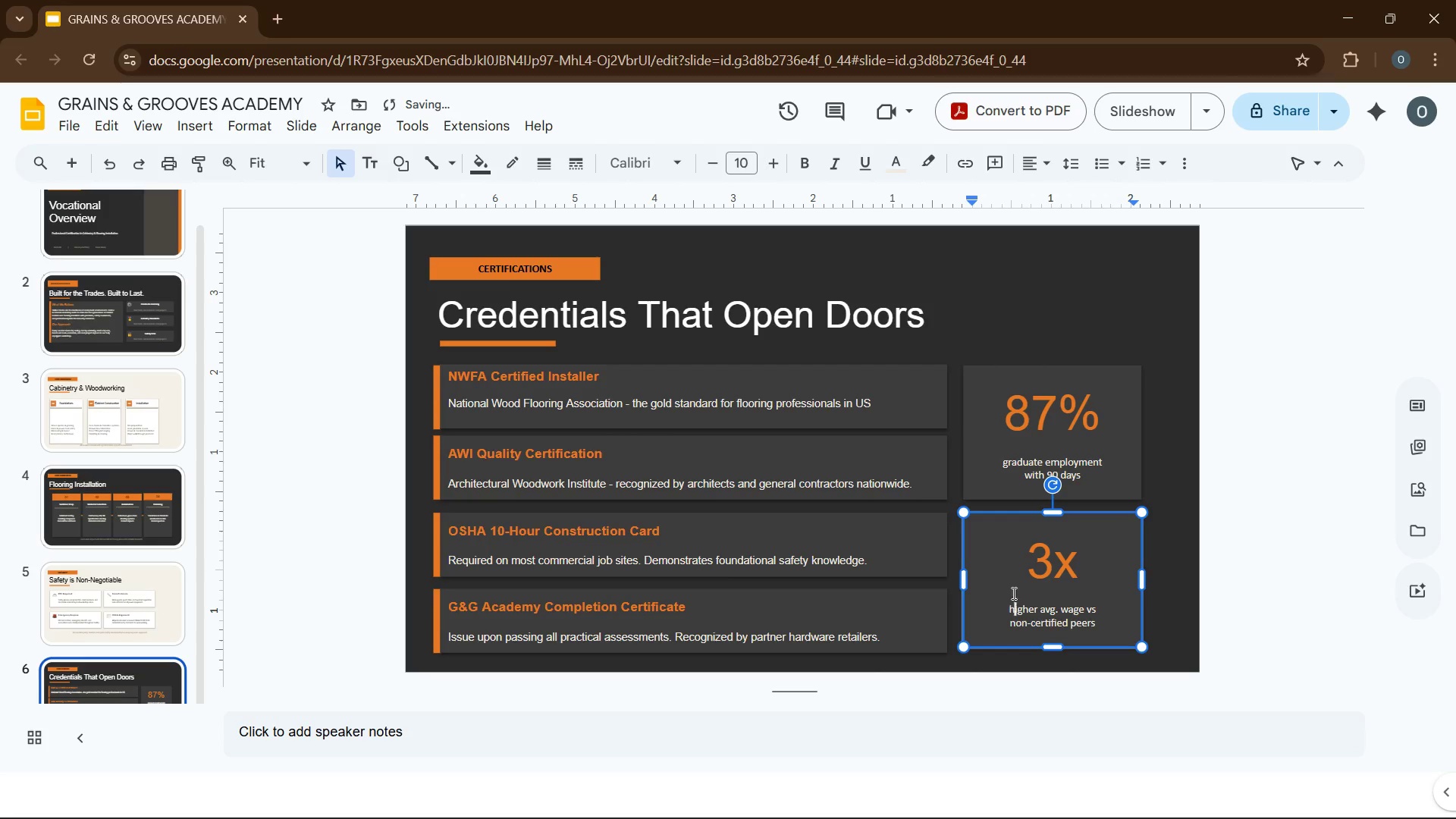 
left_click([1028, 576])
 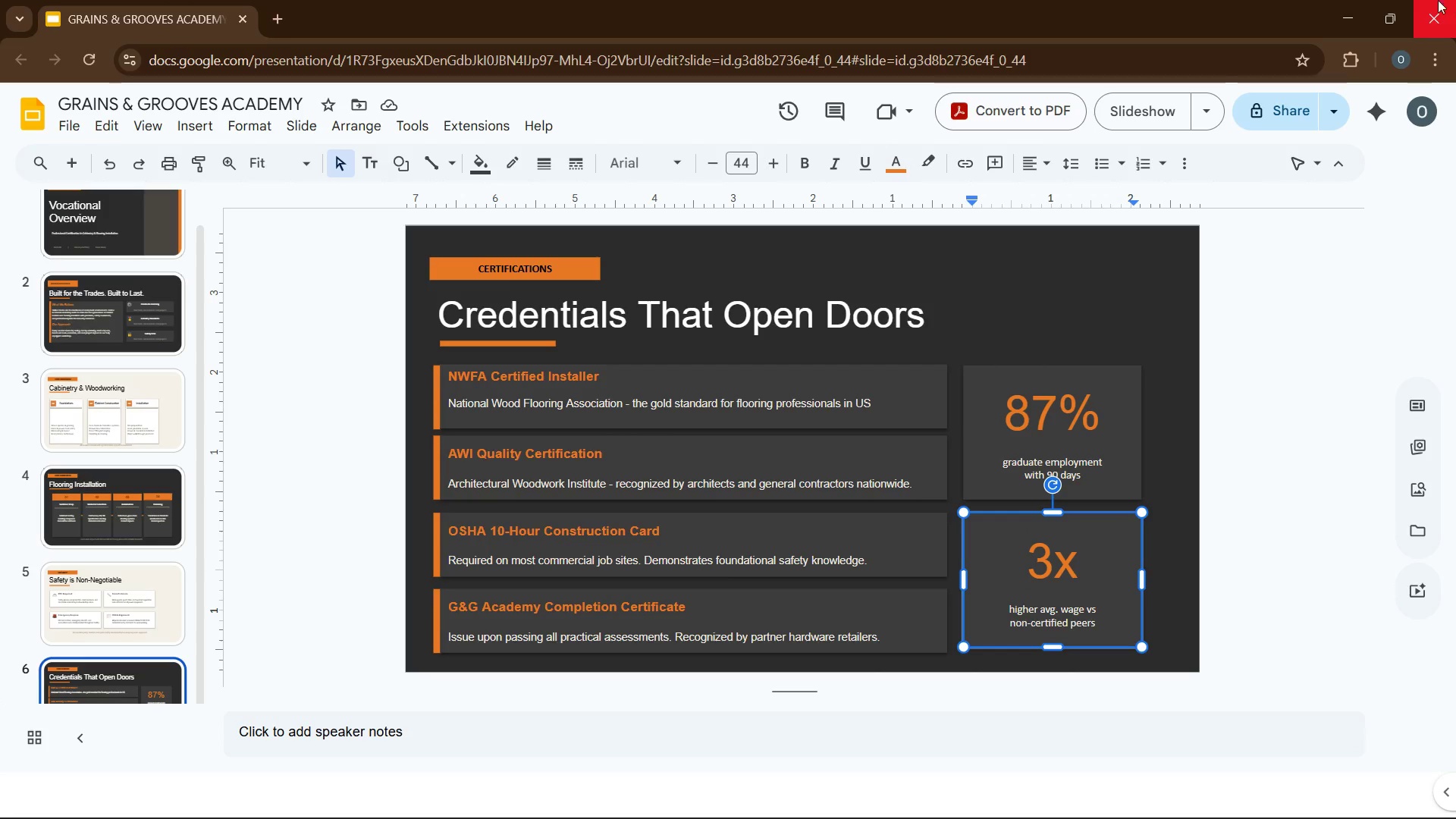 
wait(16.78)
 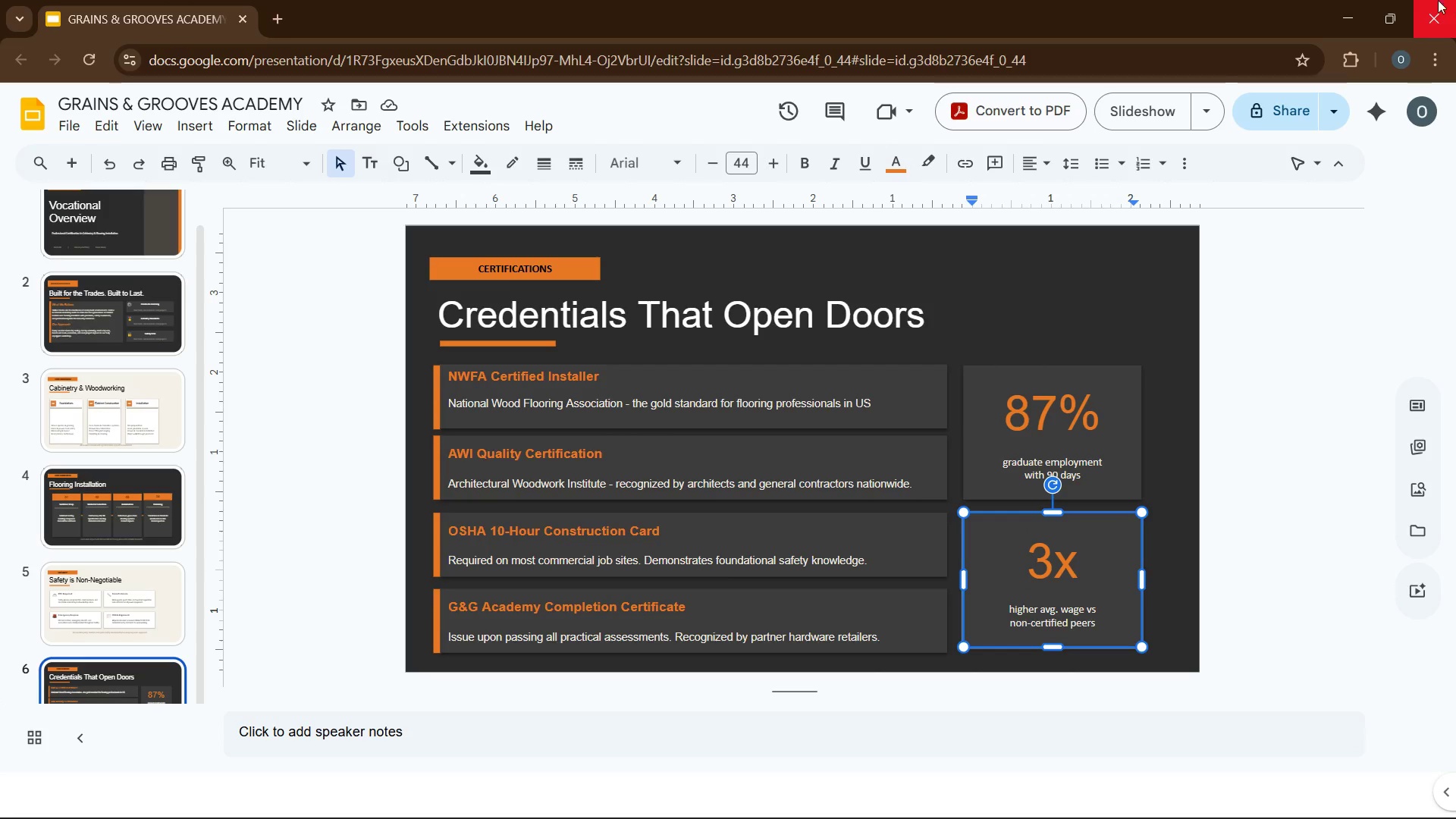 
left_click([466, 263])
 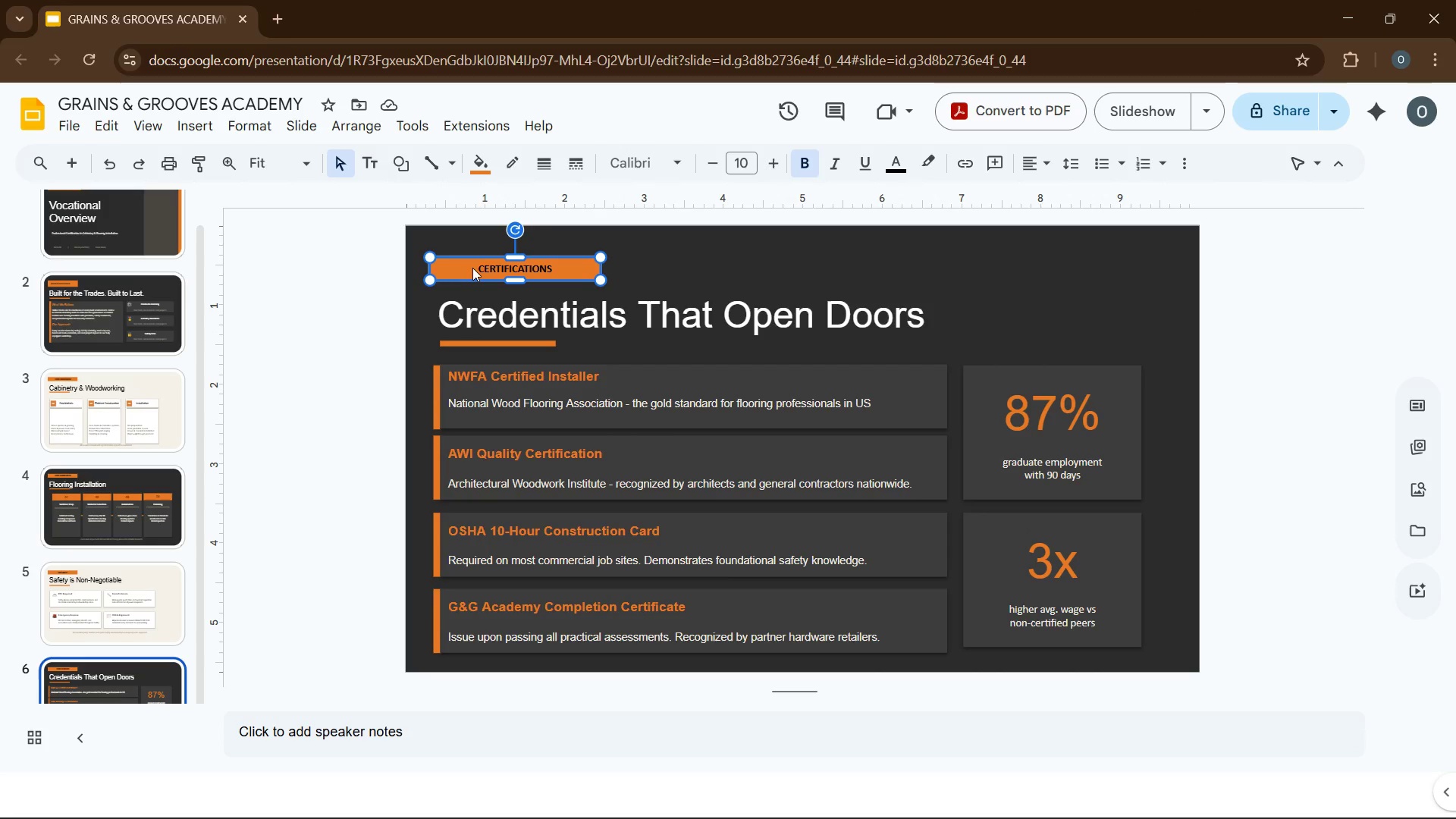 
wait(6.88)
 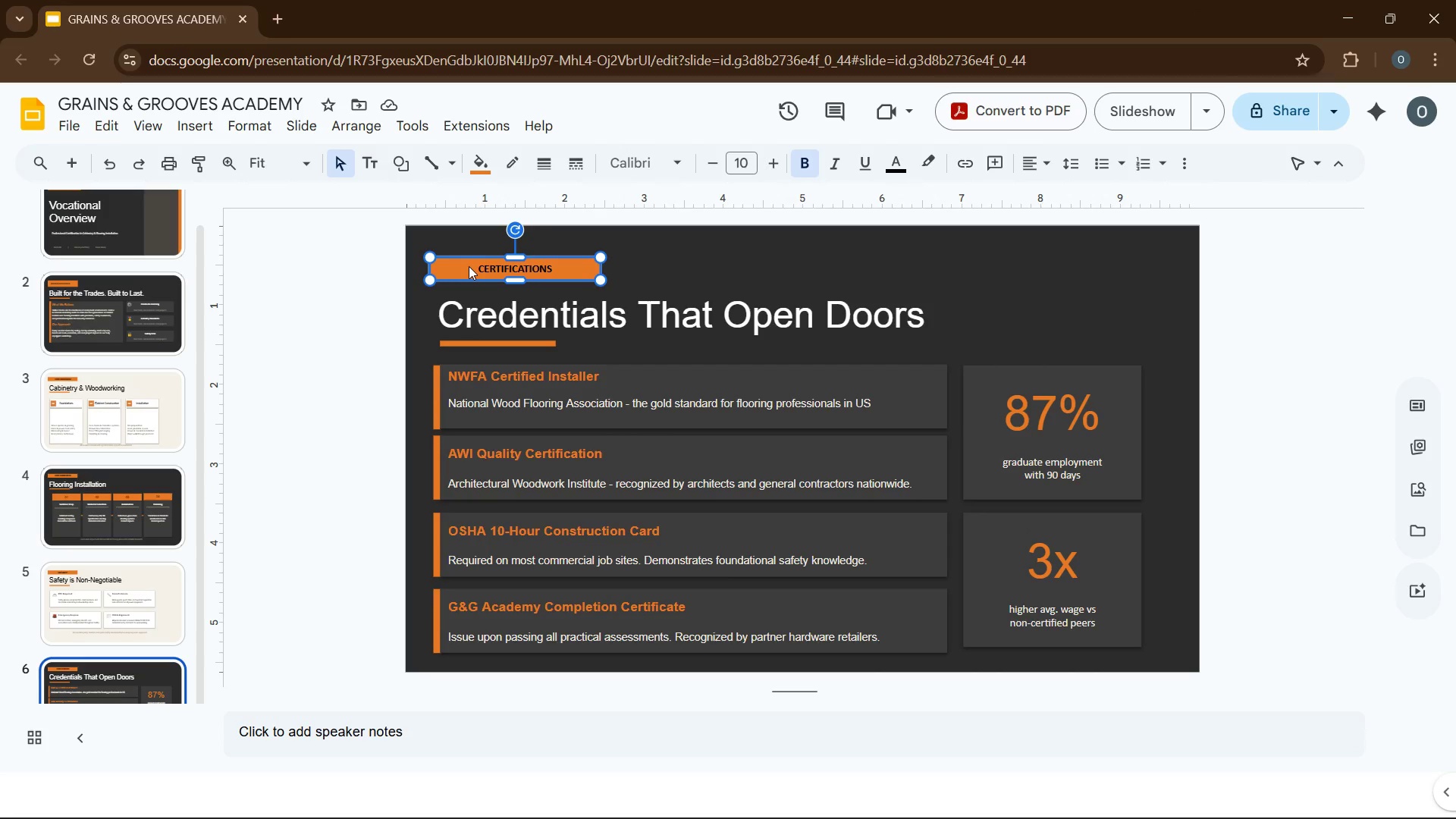 
hold_key(key=ControlLeft, duration=1.38)
 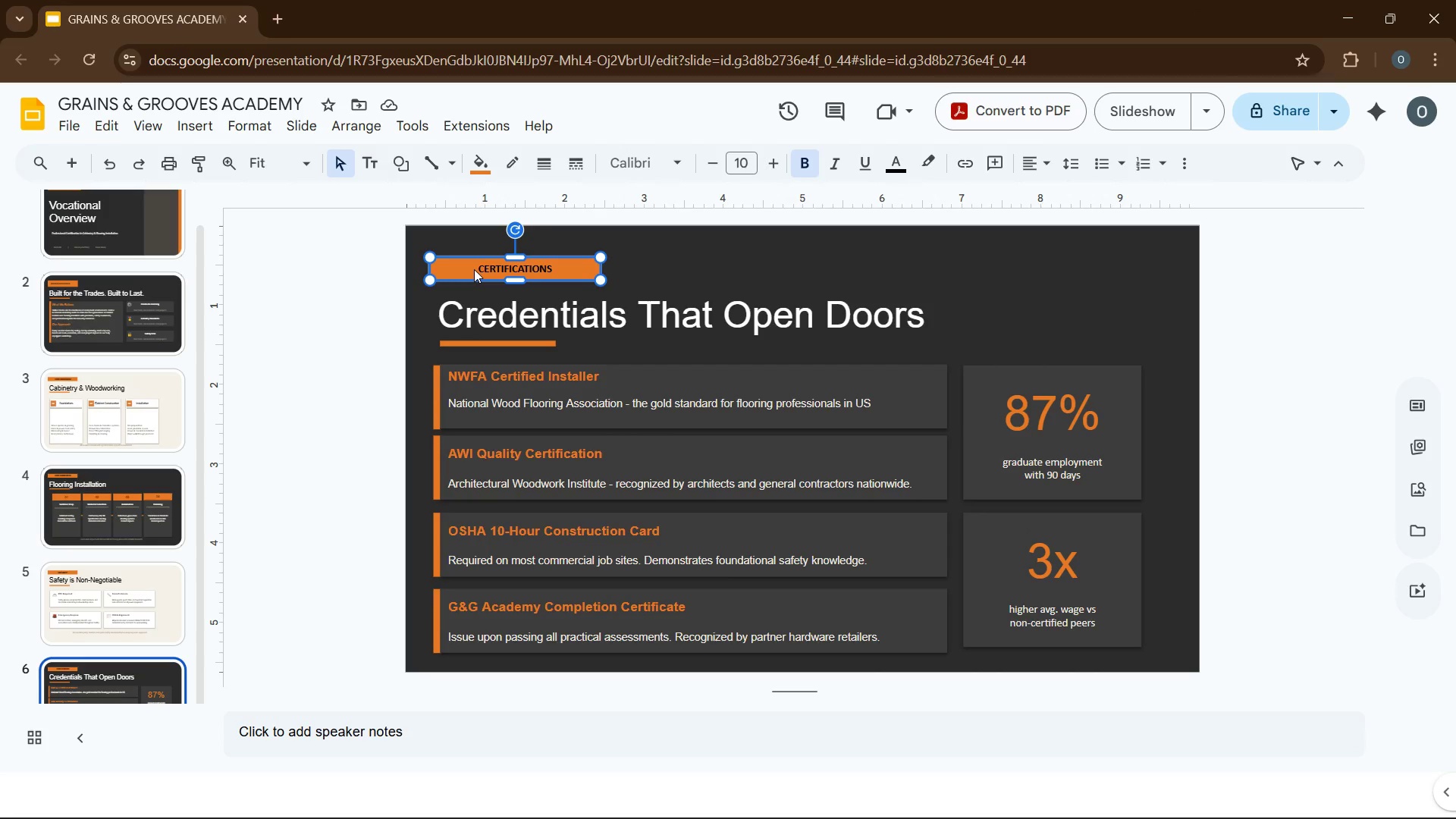 
key(Control+C)
 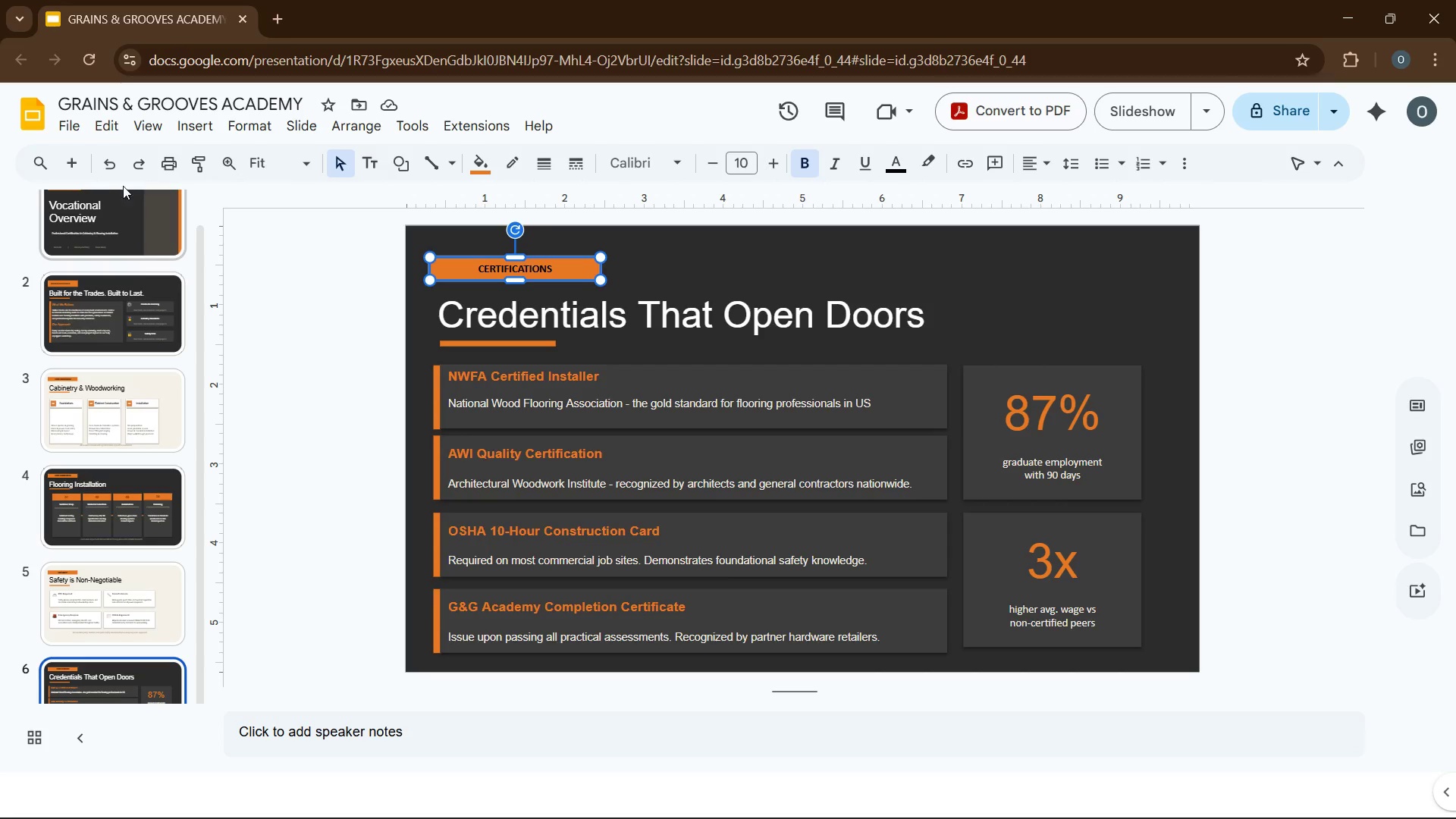 
left_click([79, 158])
 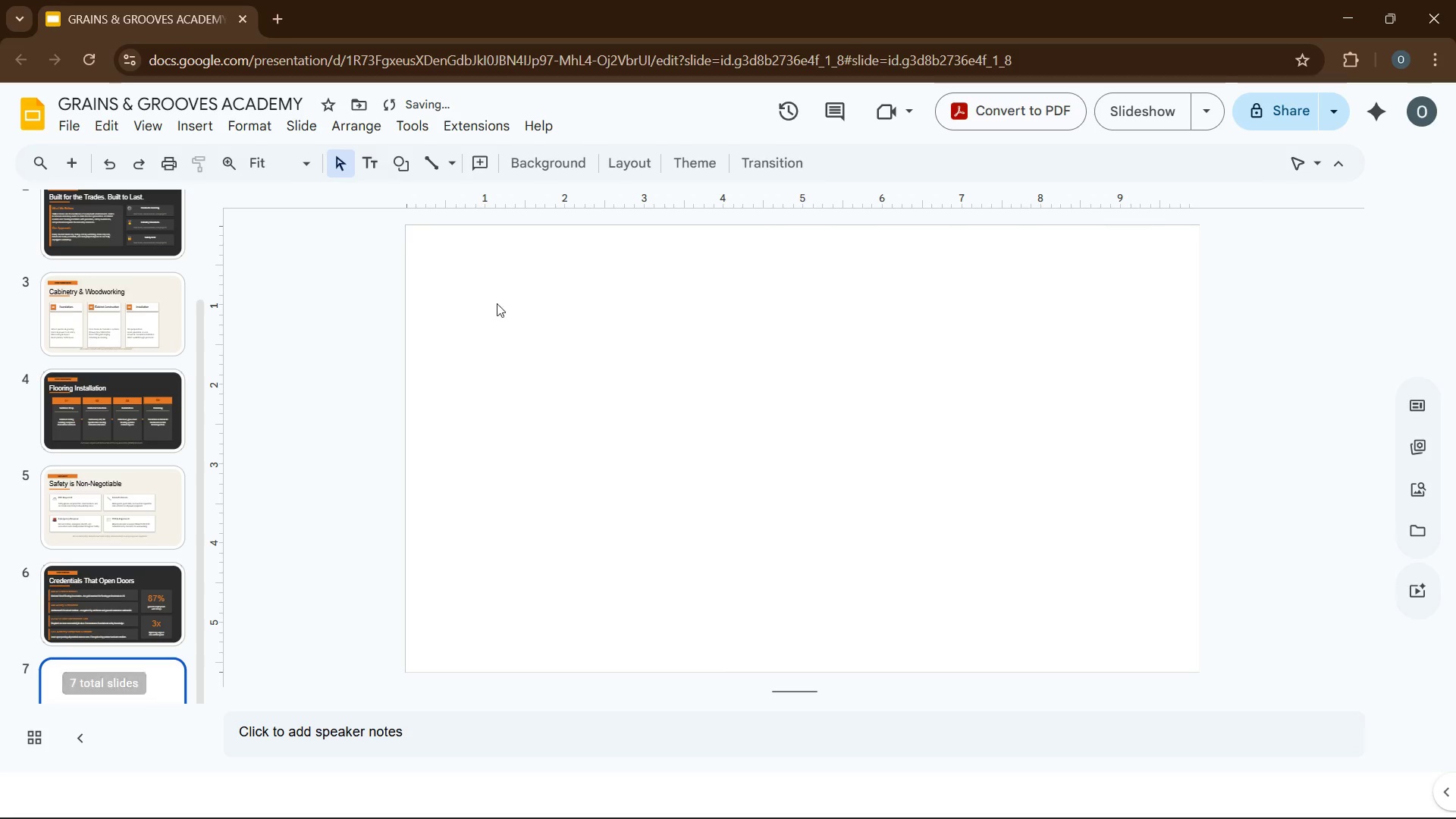 
left_click([570, 331])
 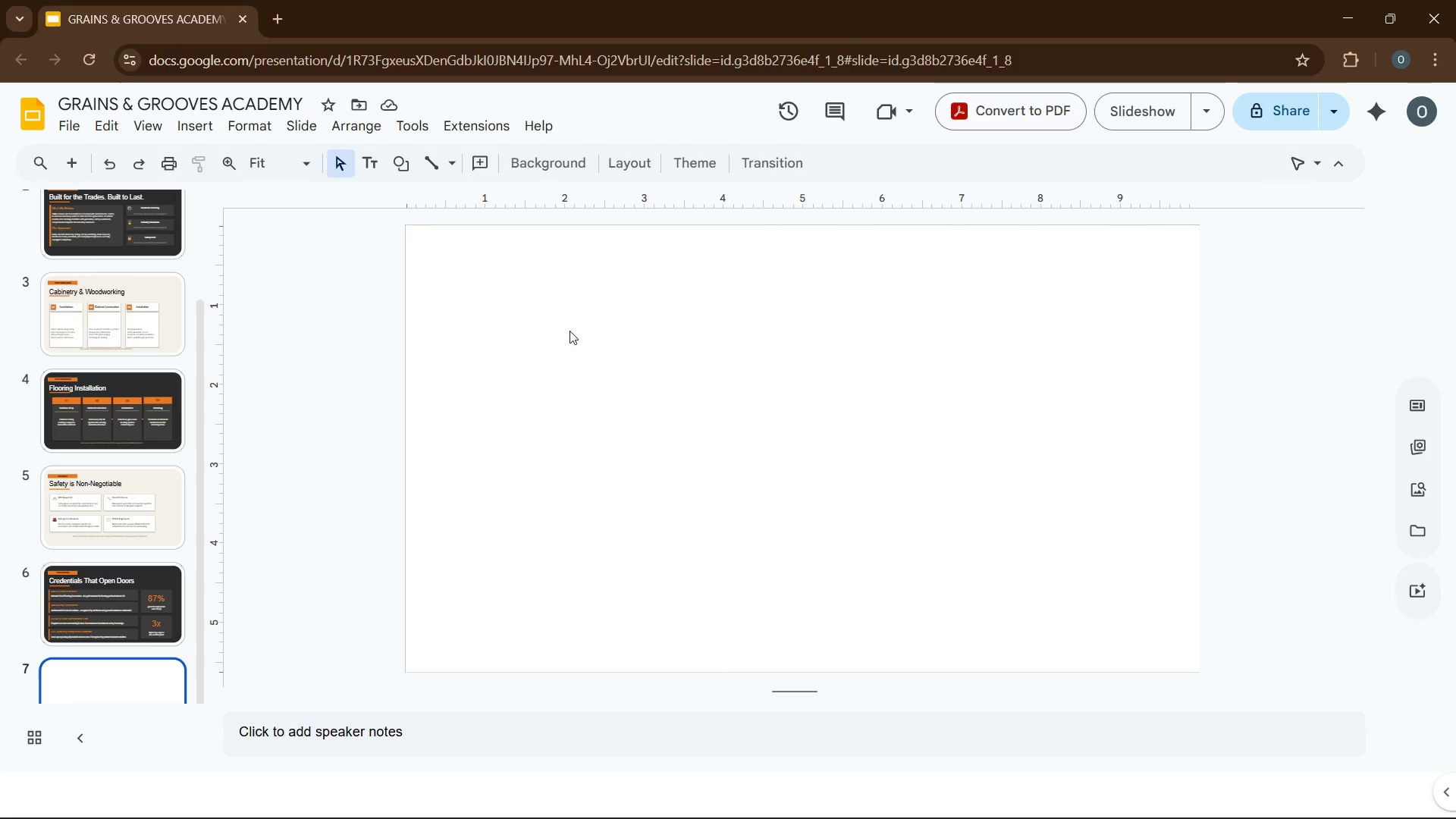 
wait(9.45)
 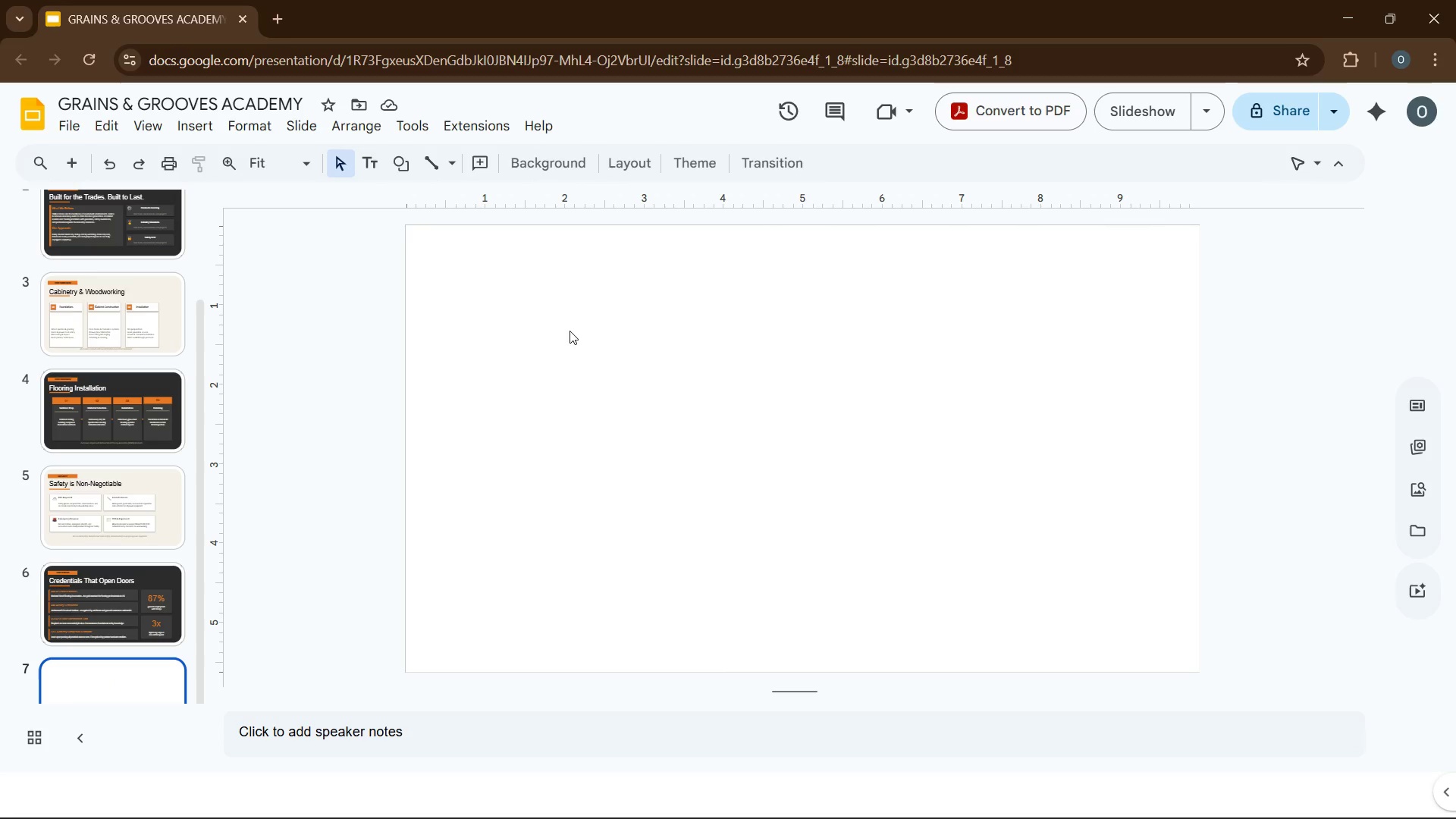 
left_click([561, 162])
 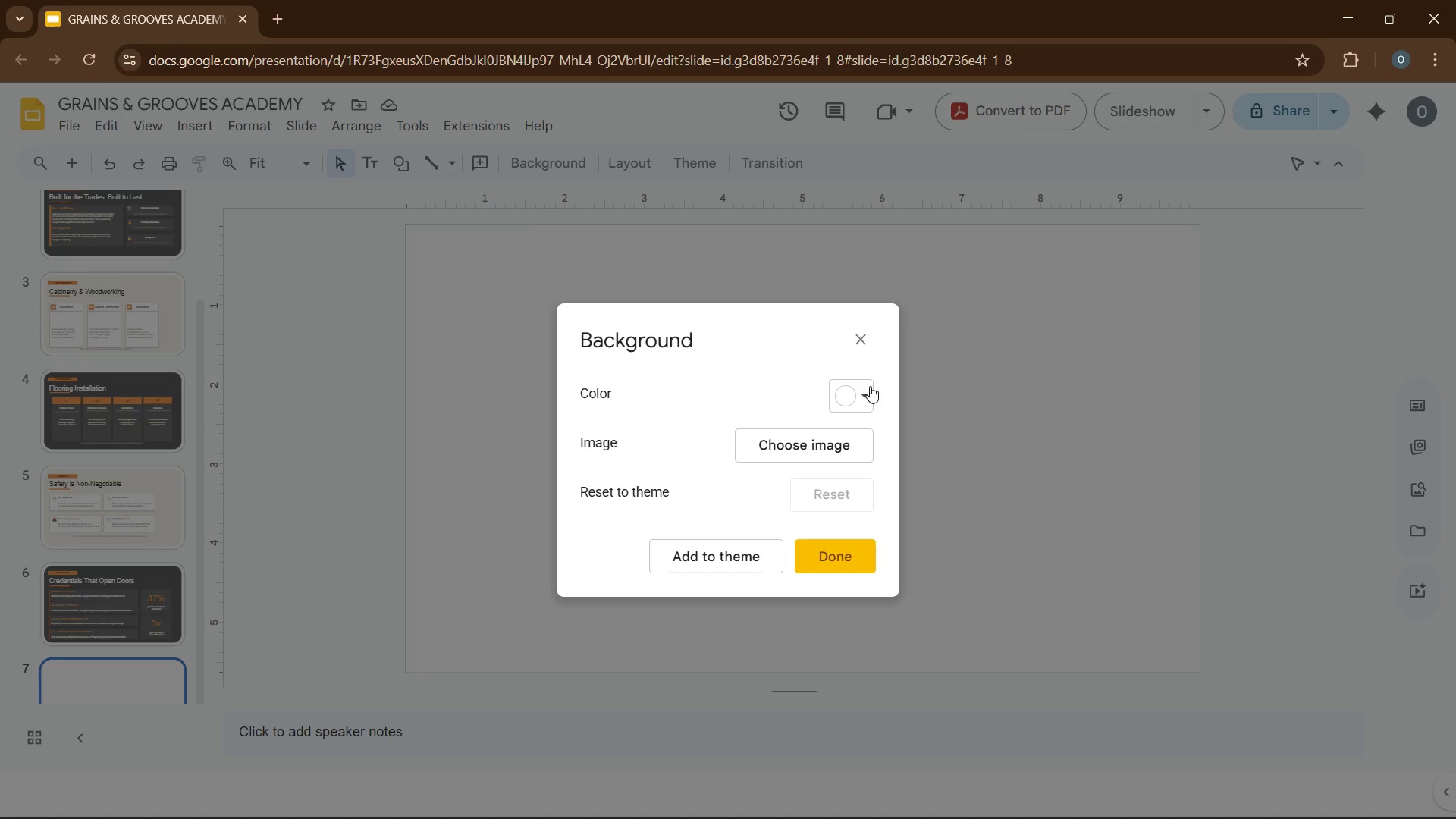 
left_click([872, 399])
 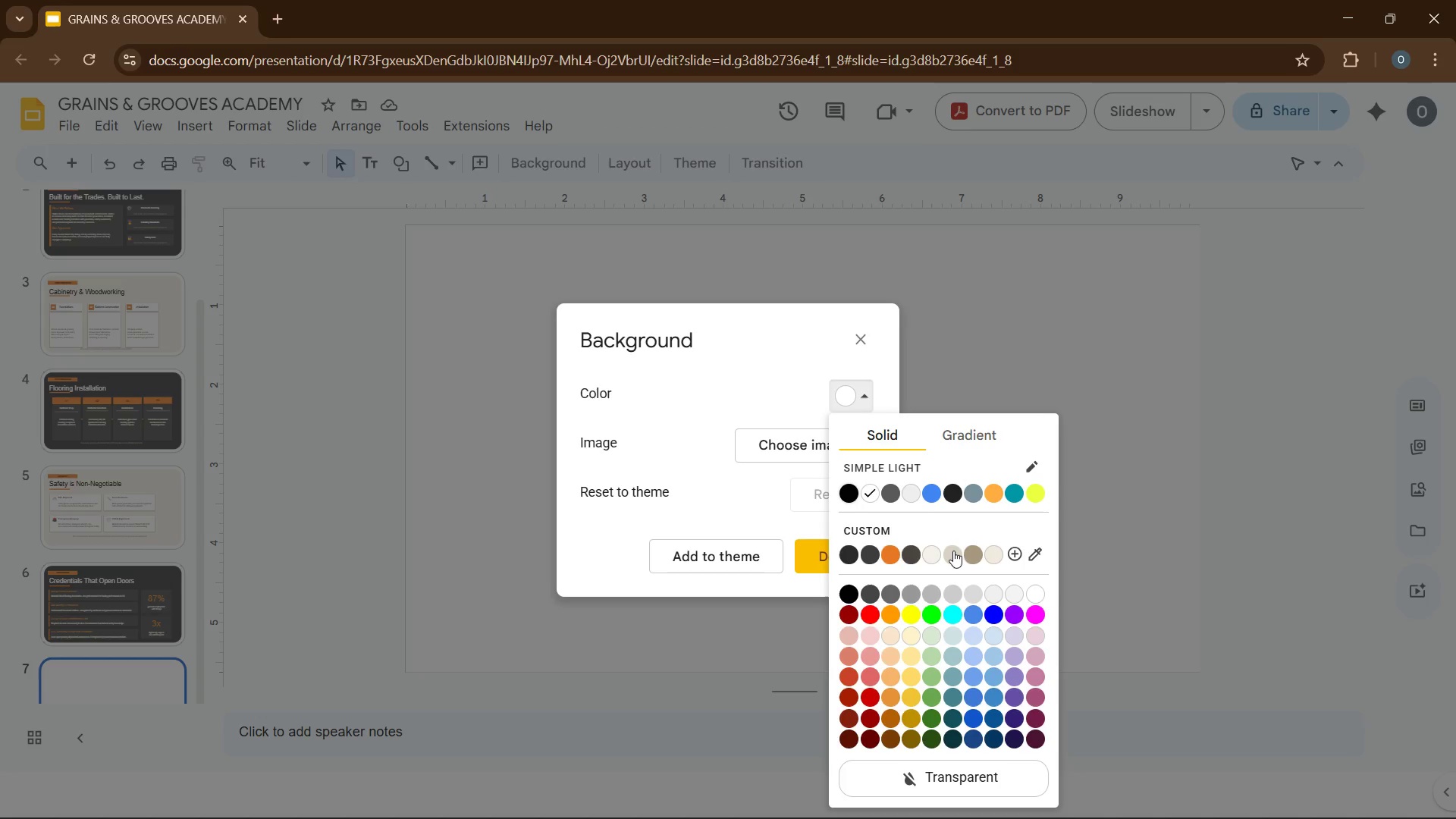 
wait(8.53)
 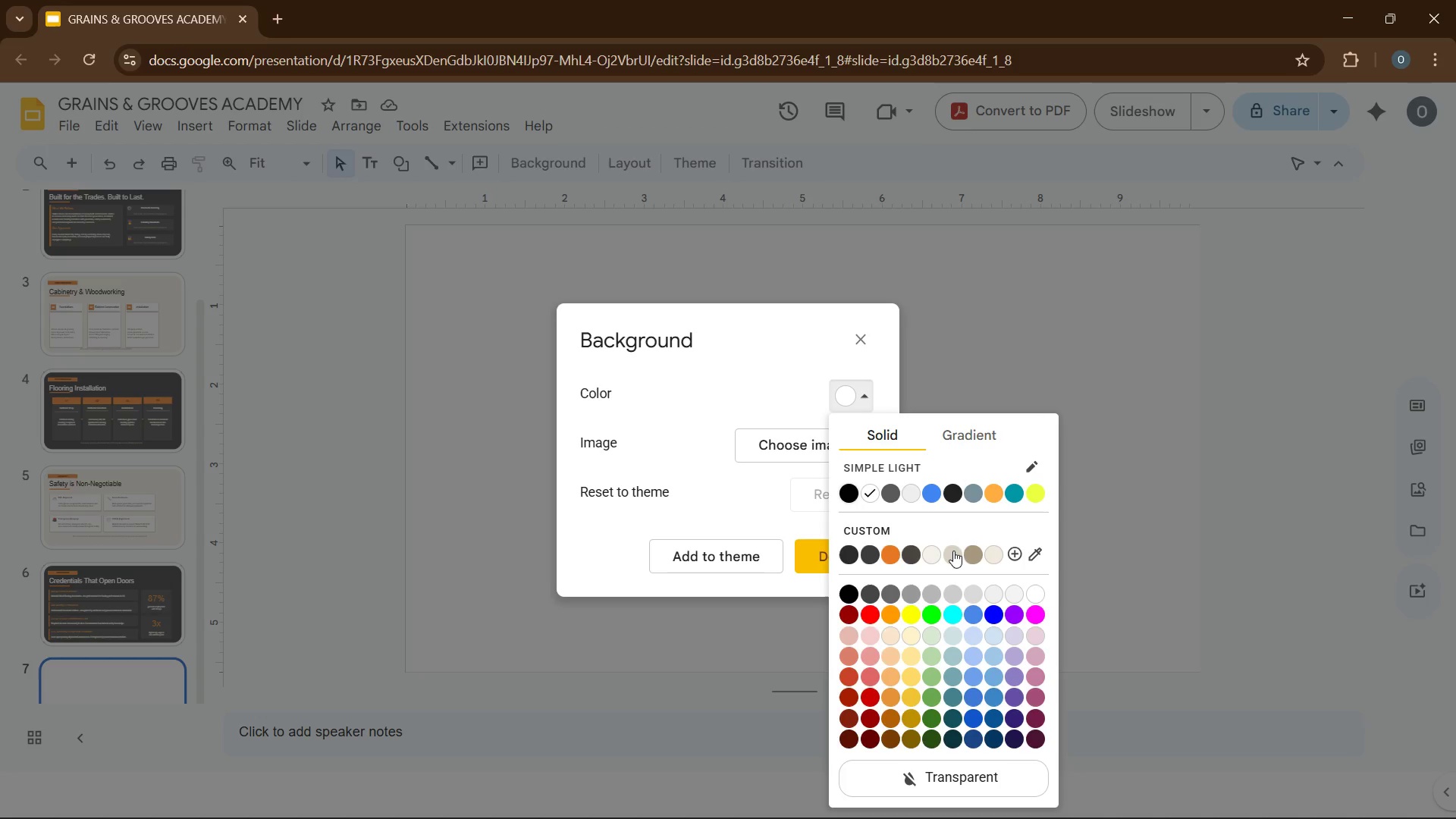 
left_click([938, 551])
 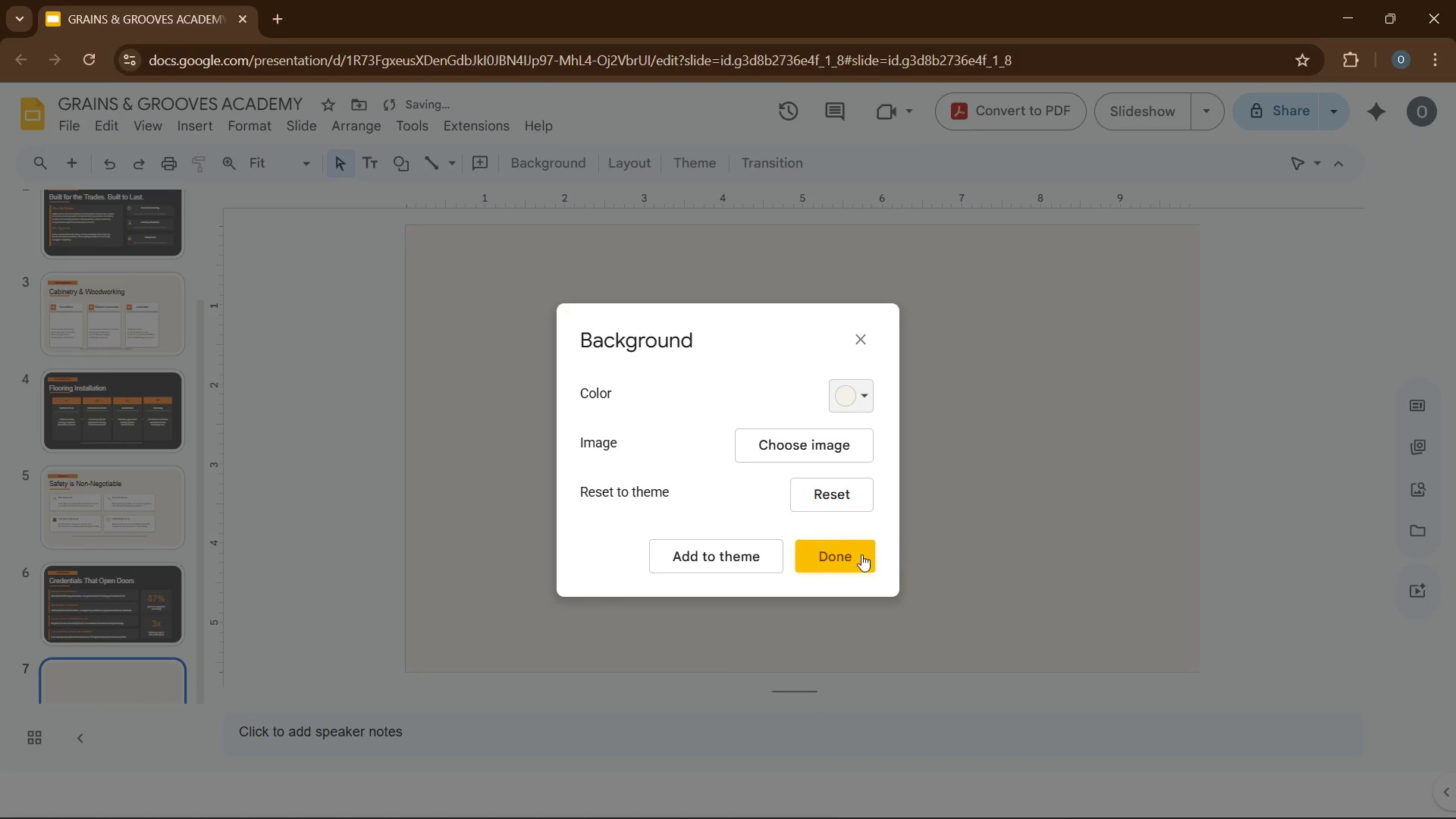 
left_click([846, 557])
 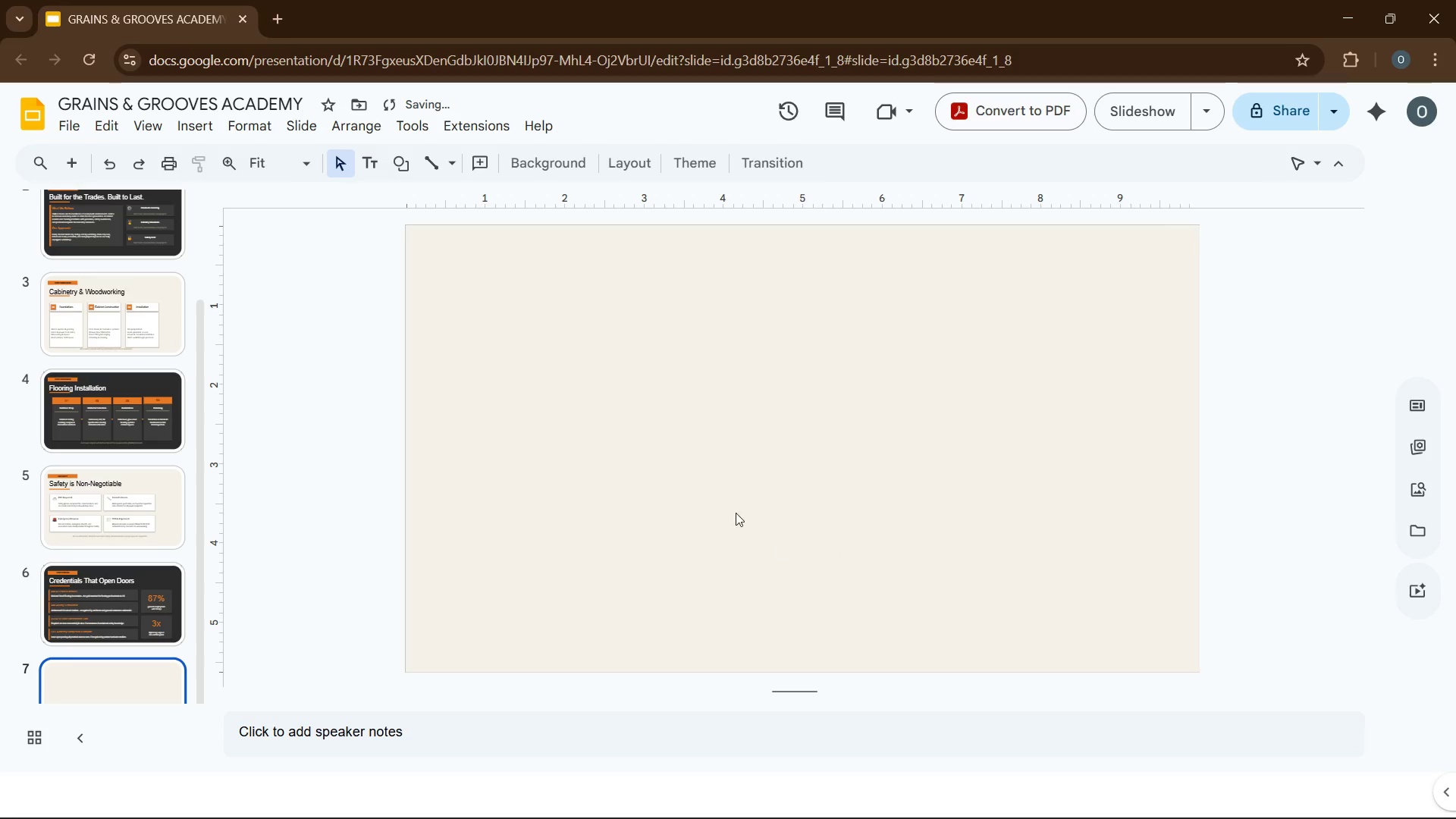 
left_click([725, 505])
 